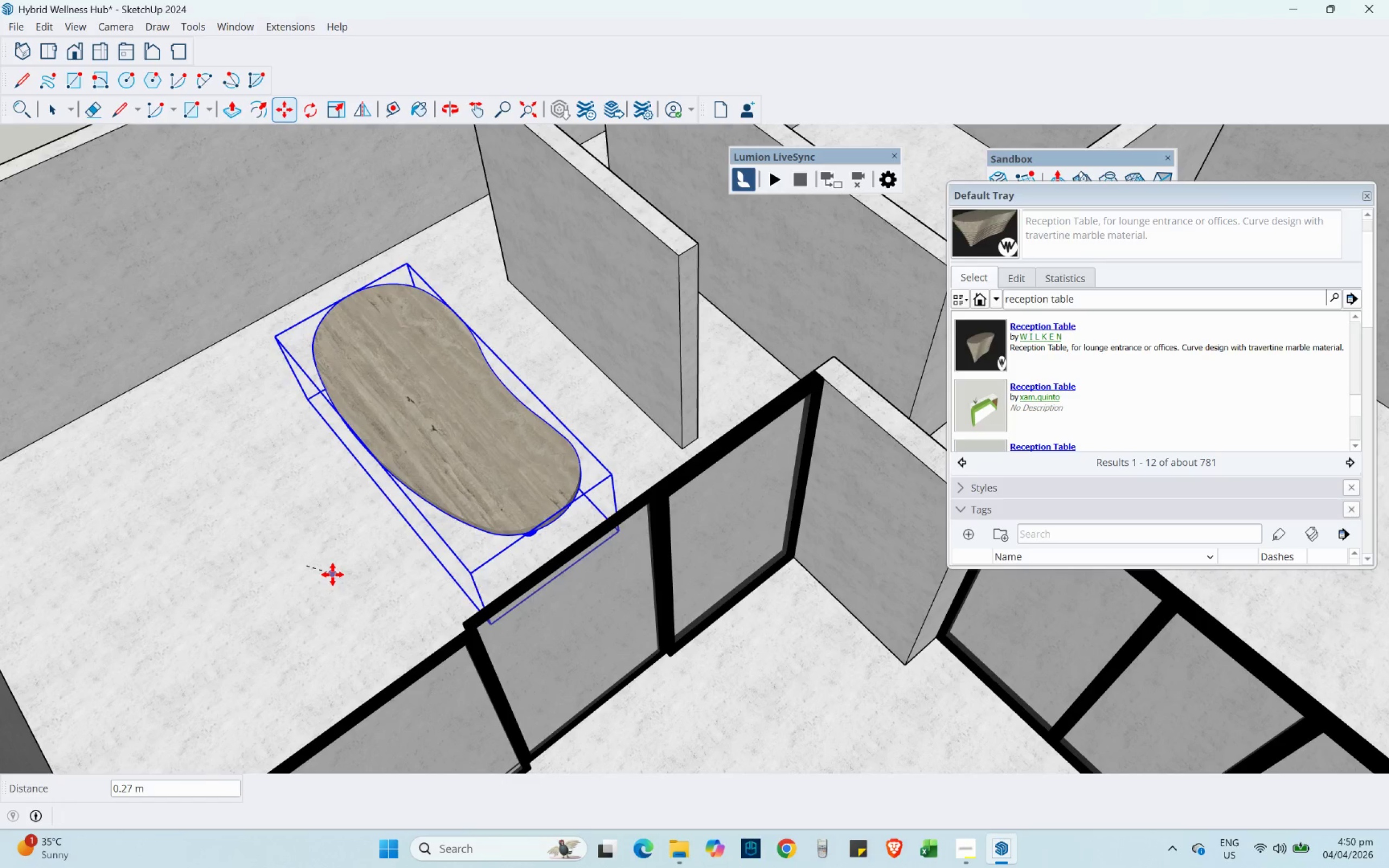 
scroll: coordinate [338, 496], scroll_direction: up, amount: 2.0
 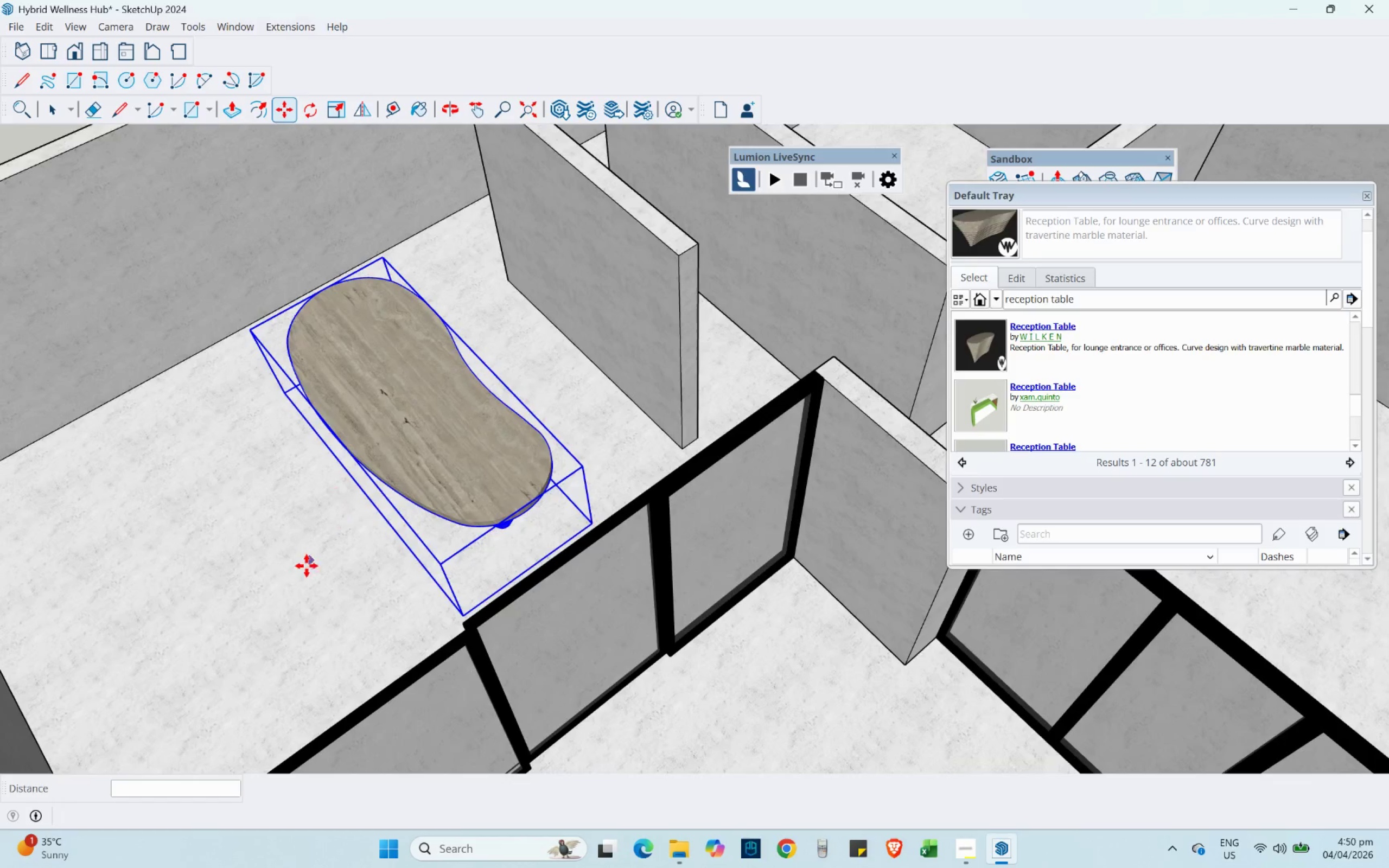 
left_click([333, 574])
 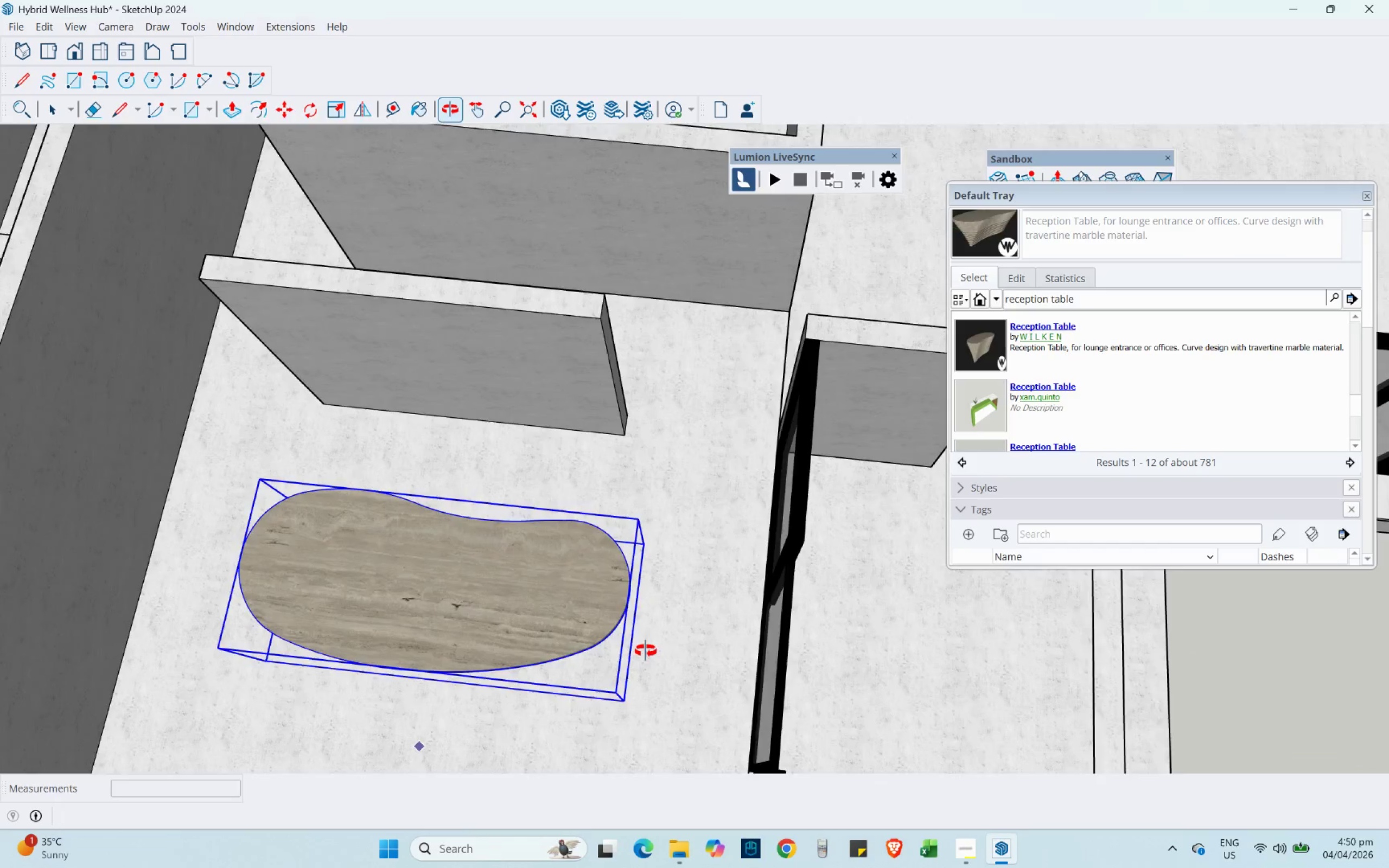 
hold_key(key=ShiftLeft, duration=0.52)
 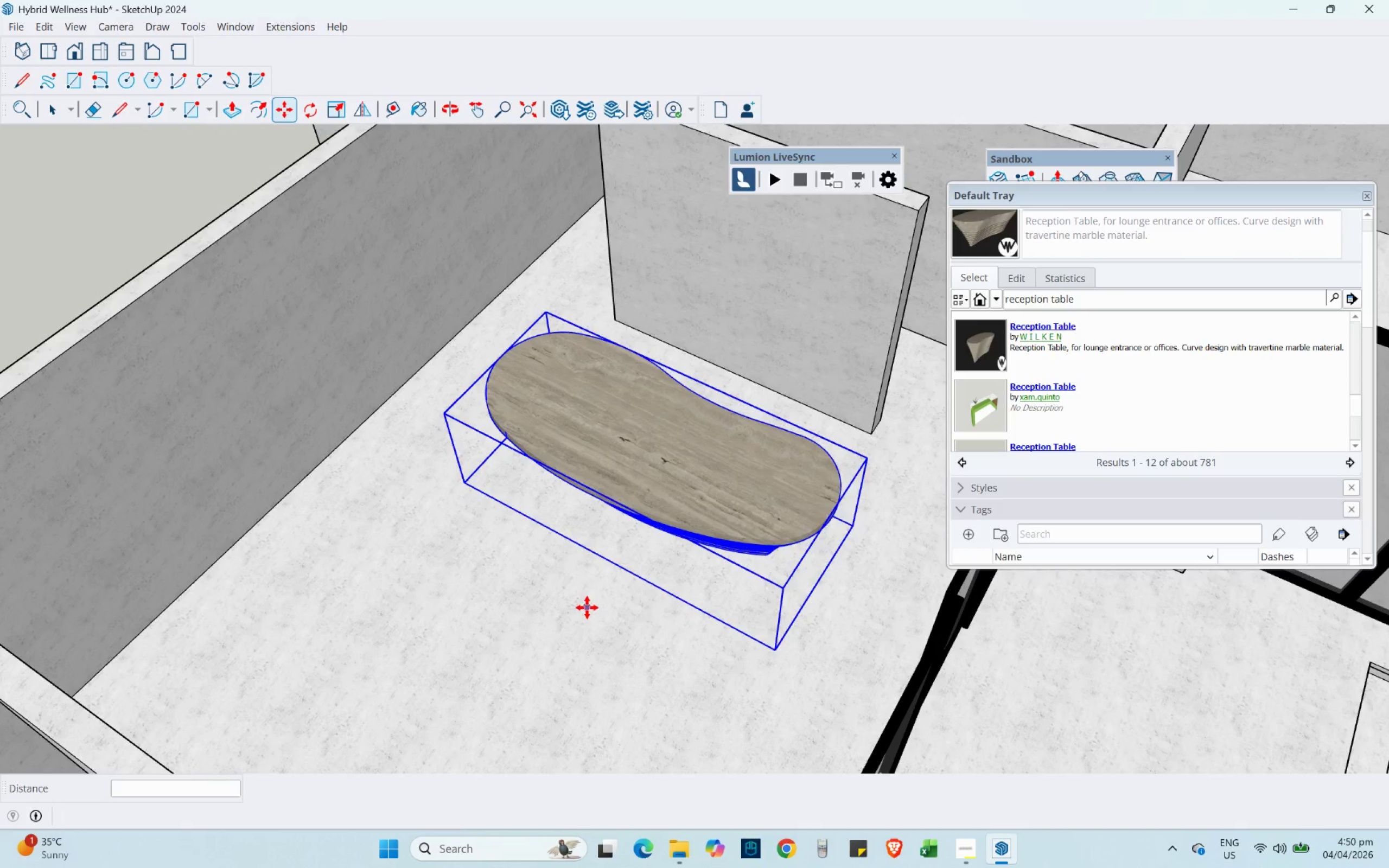 
scroll: coordinate [765, 424], scroll_direction: up, amount: 3.0
 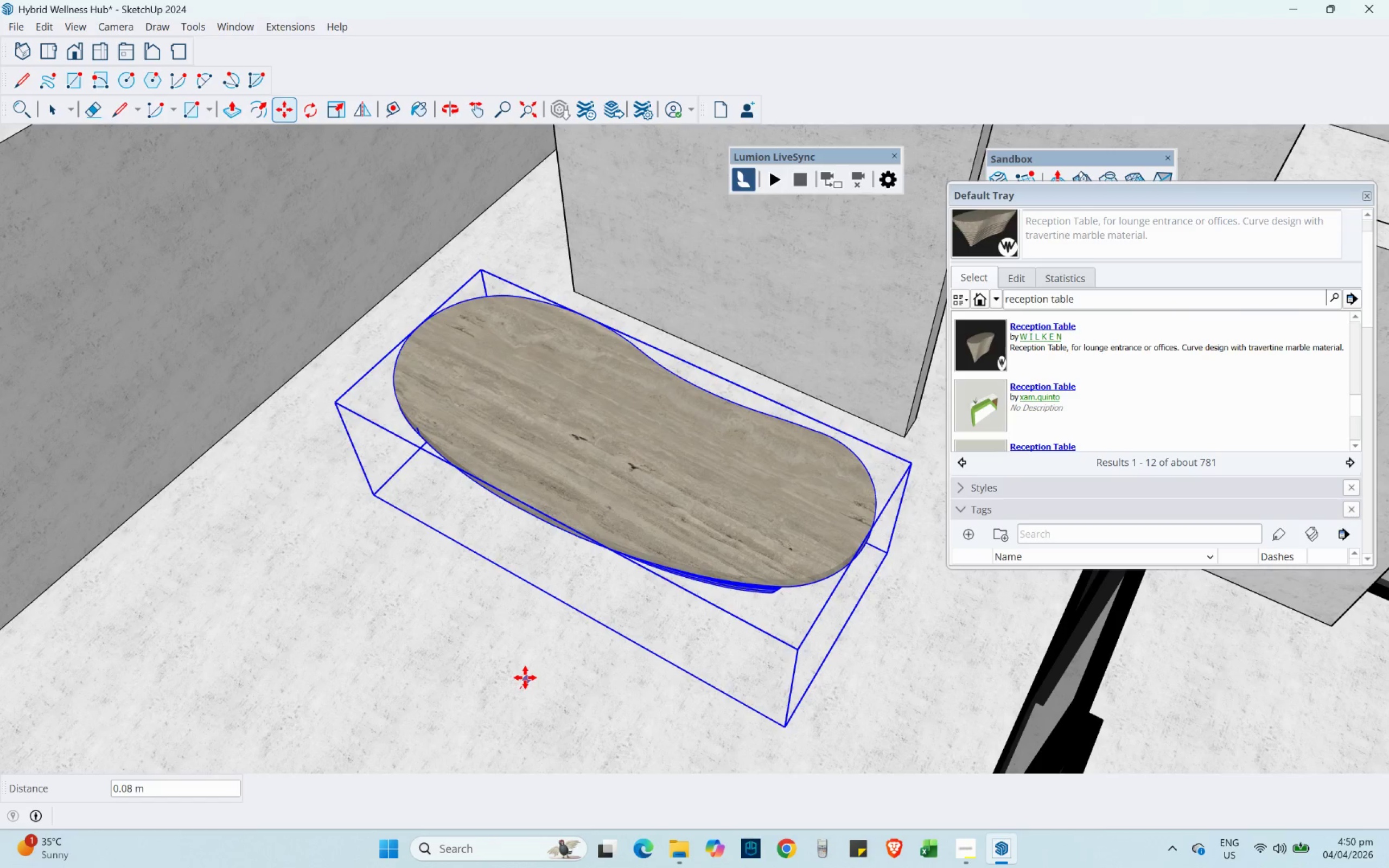 
left_click([525, 676])
 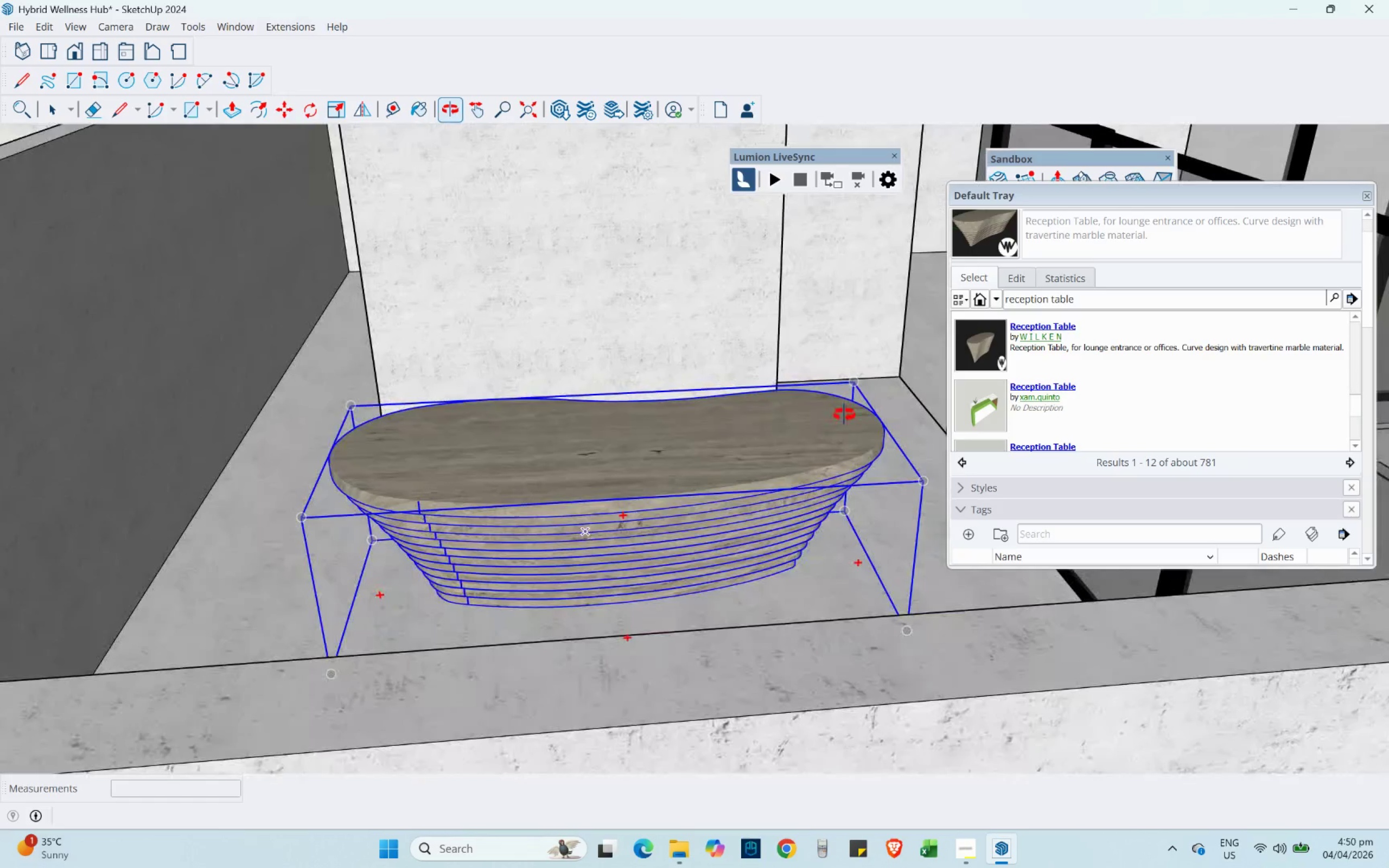 
scroll: coordinate [534, 657], scroll_direction: down, amount: 6.0
 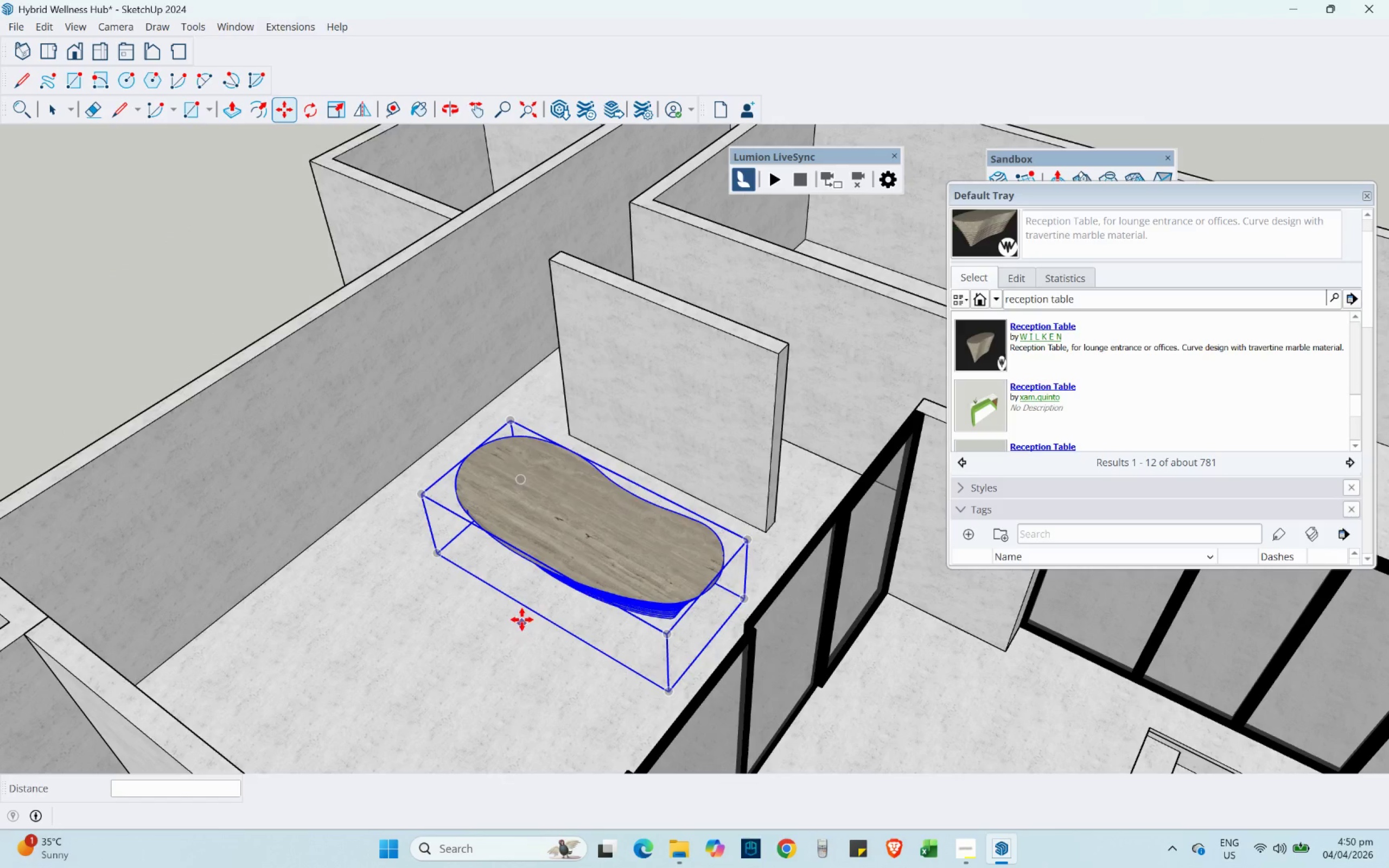 
scroll: coordinate [590, 436], scroll_direction: up, amount: 4.0
 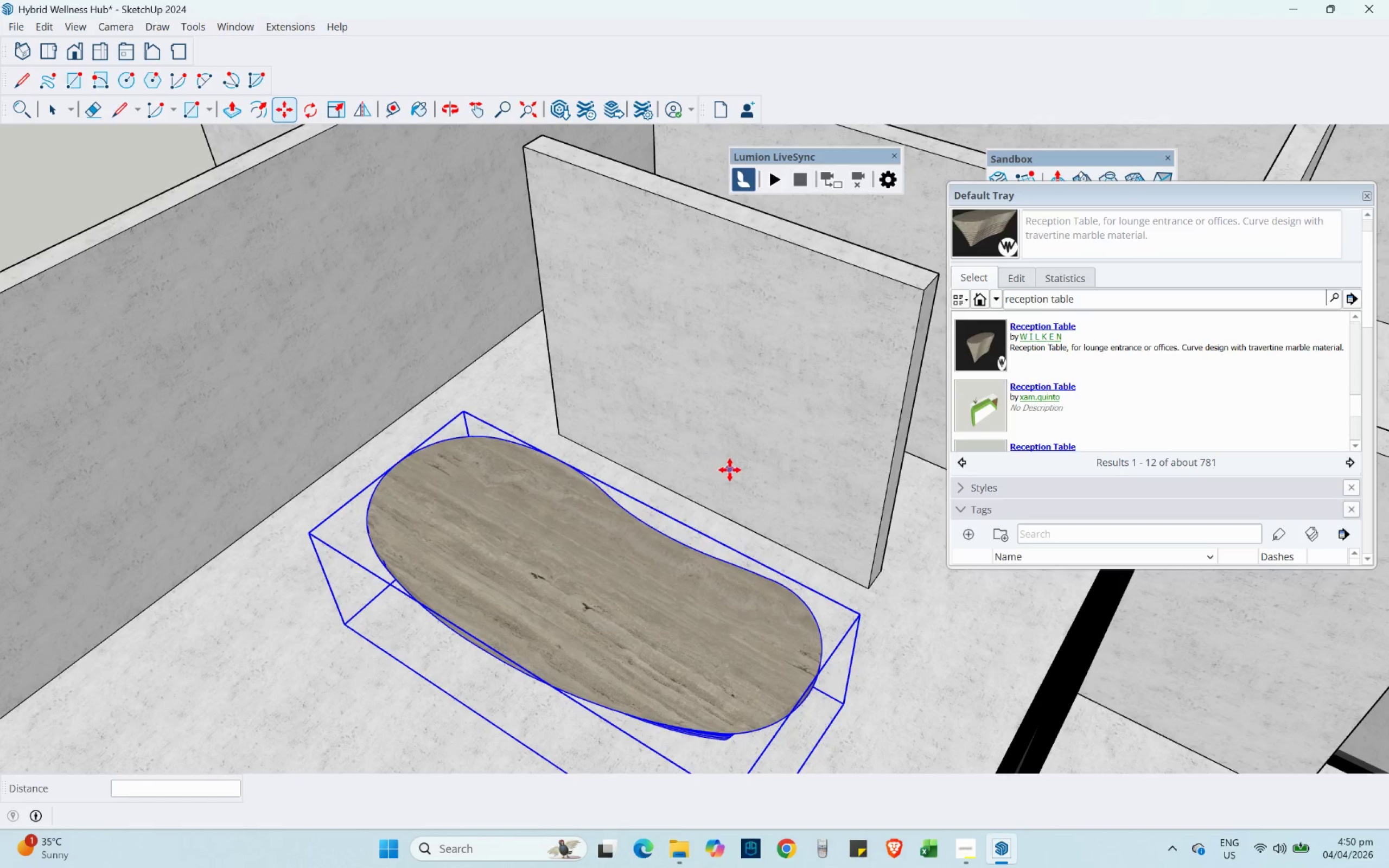 
mouse_move([756, 472])
 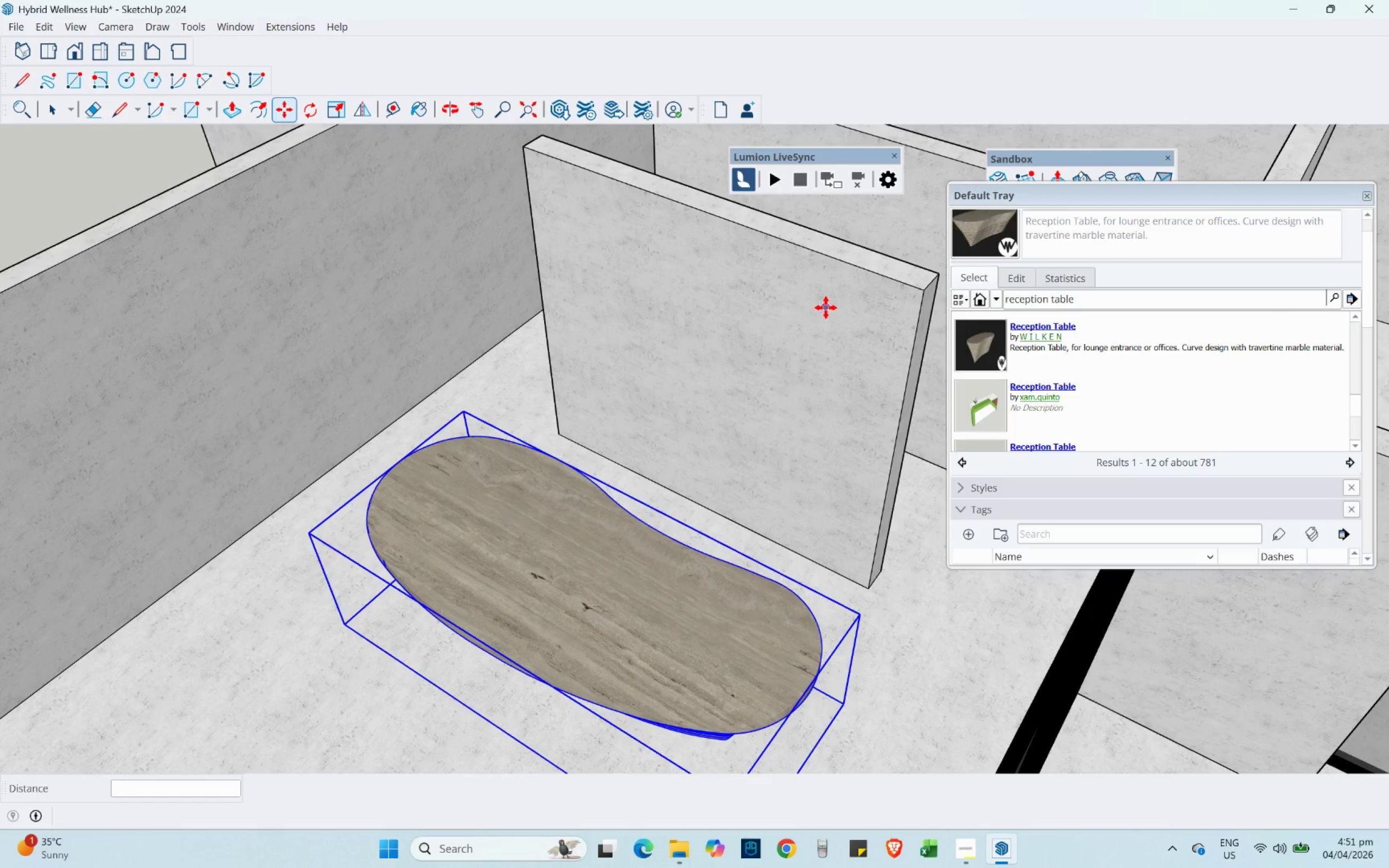 
scroll: coordinate [817, 317], scroll_direction: up, amount: 2.0
 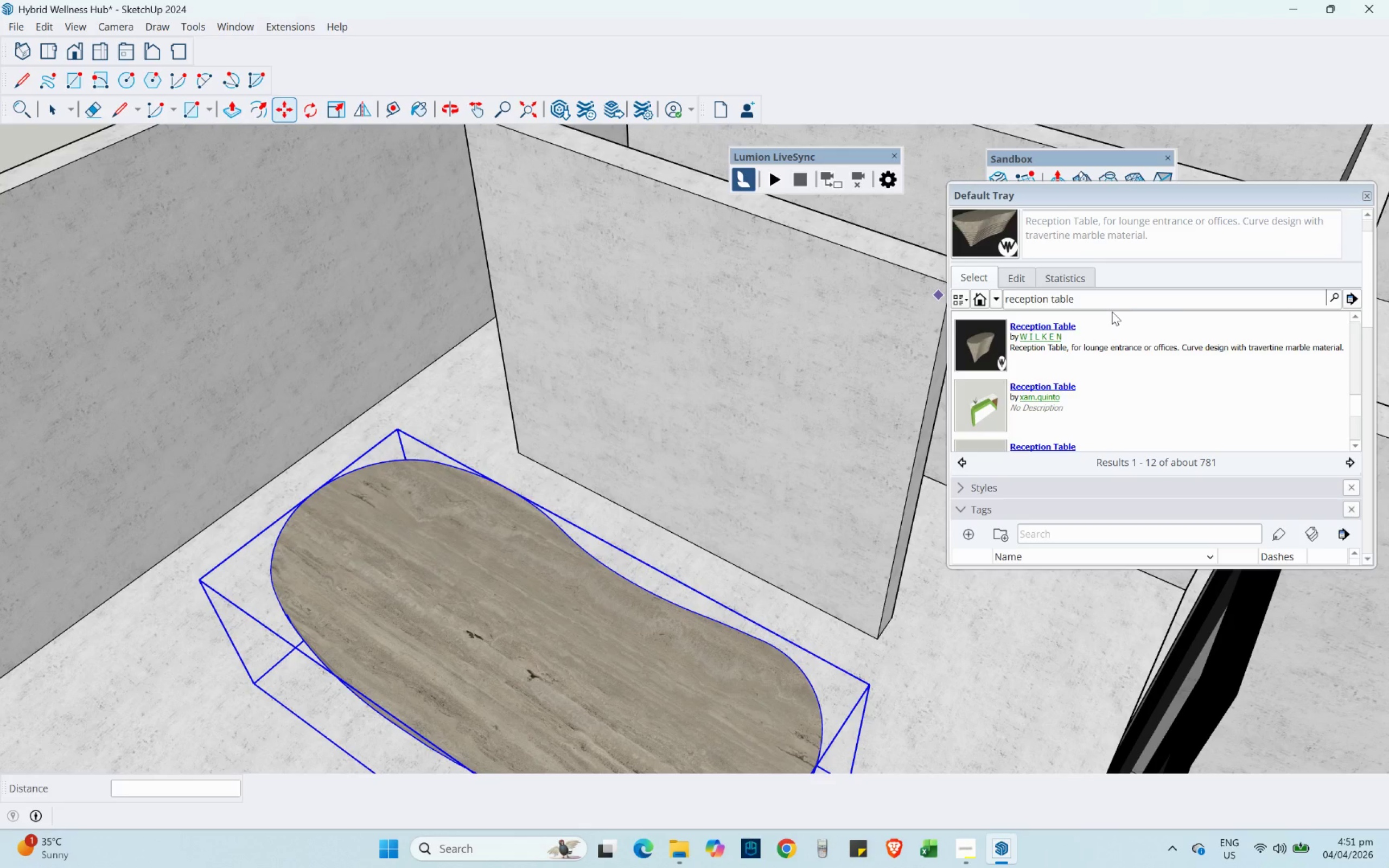 
left_click([1087, 298])
 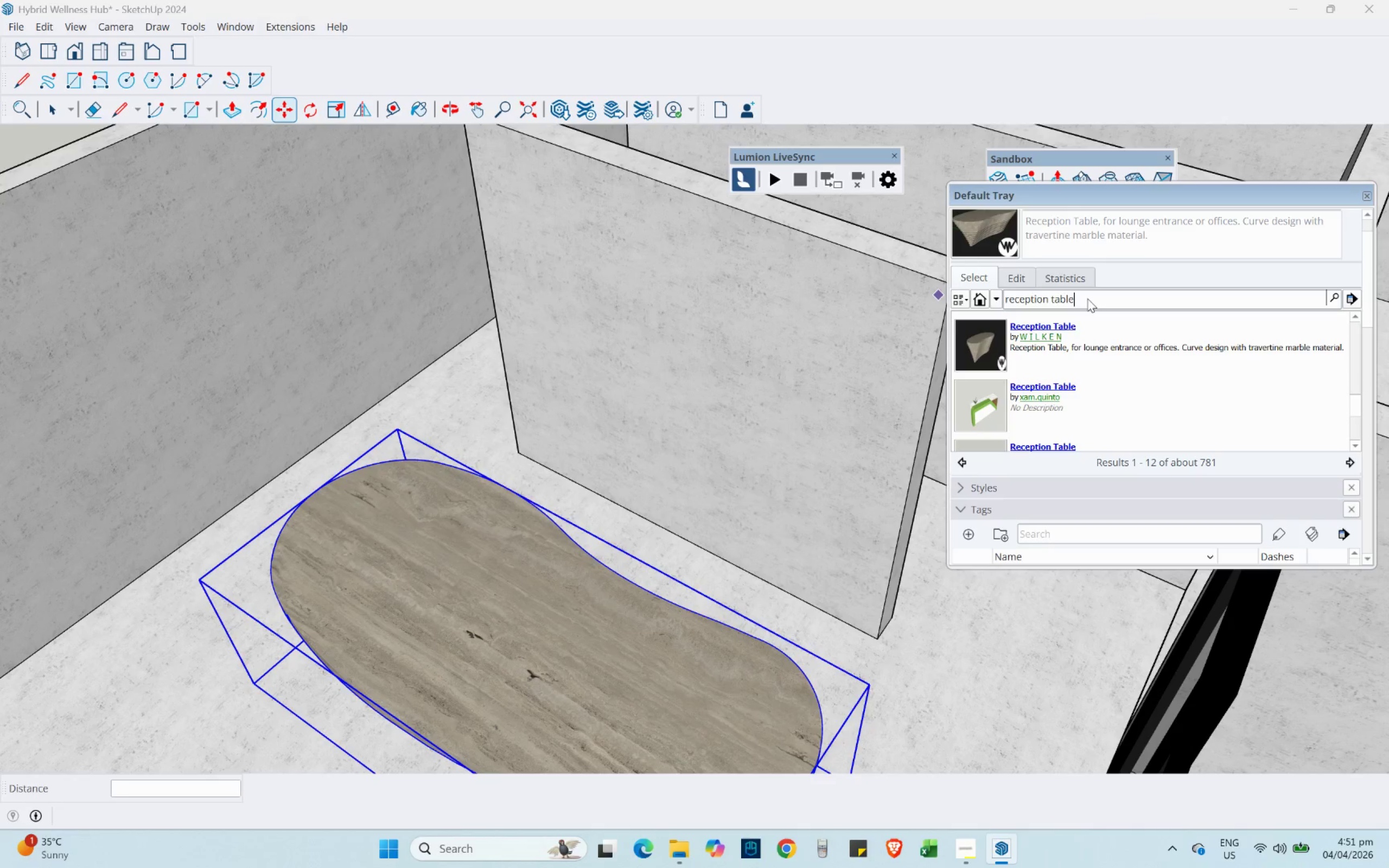 
left_click_drag(start_coordinate=[1087, 298], to_coordinate=[961, 312])
 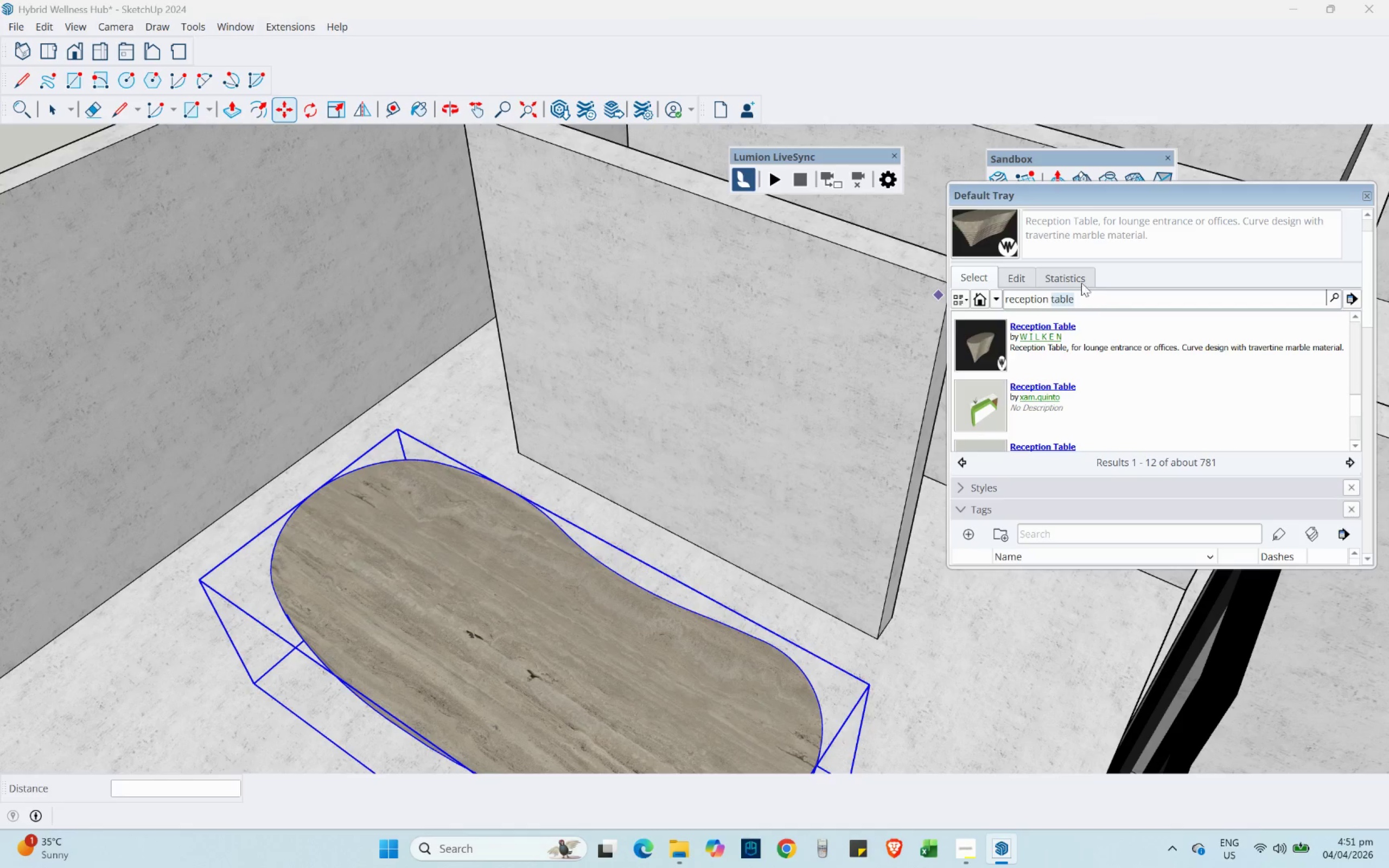 
hold_key(key=Backspace, duration=0.92)
 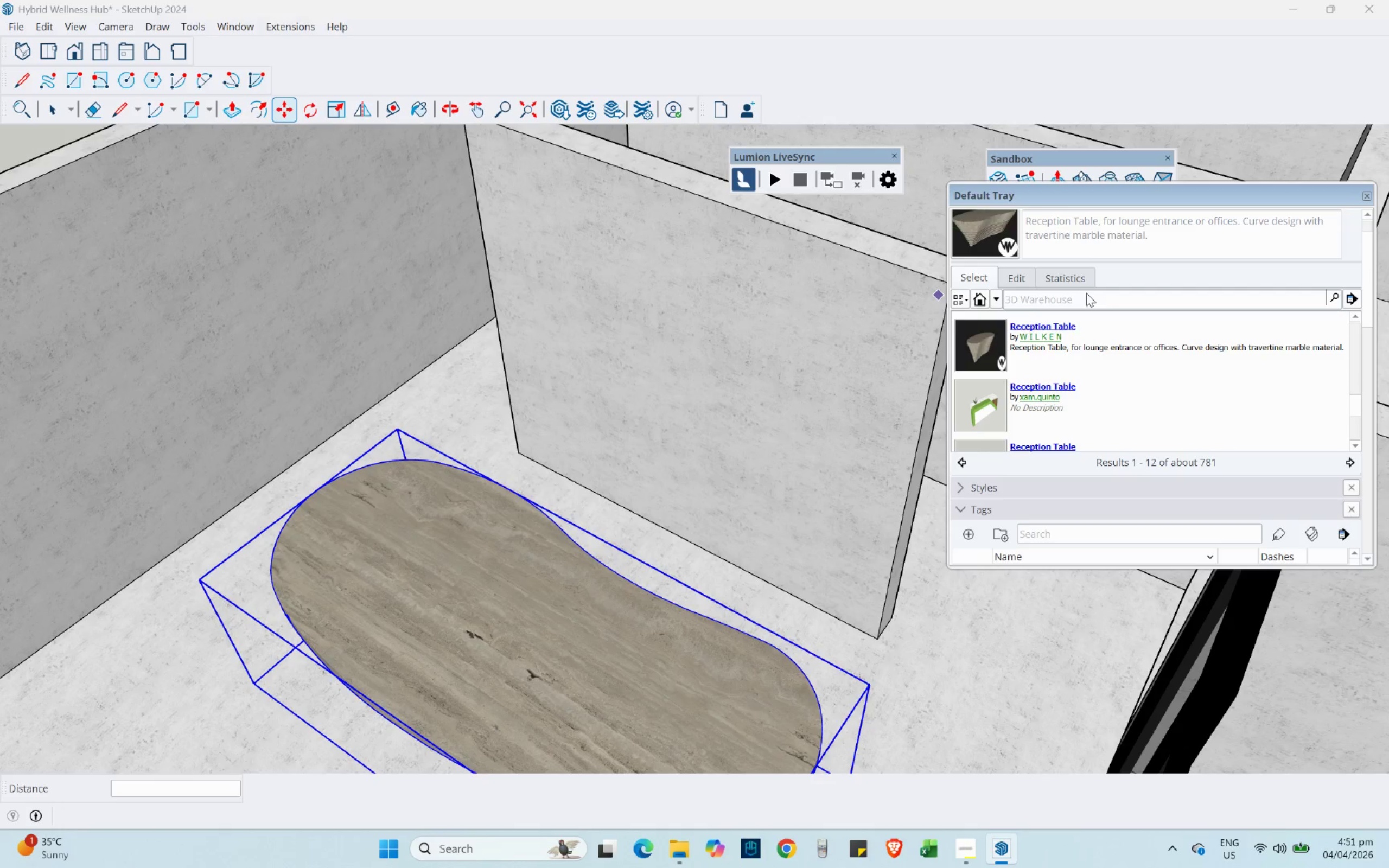 
type(fluted panel)
 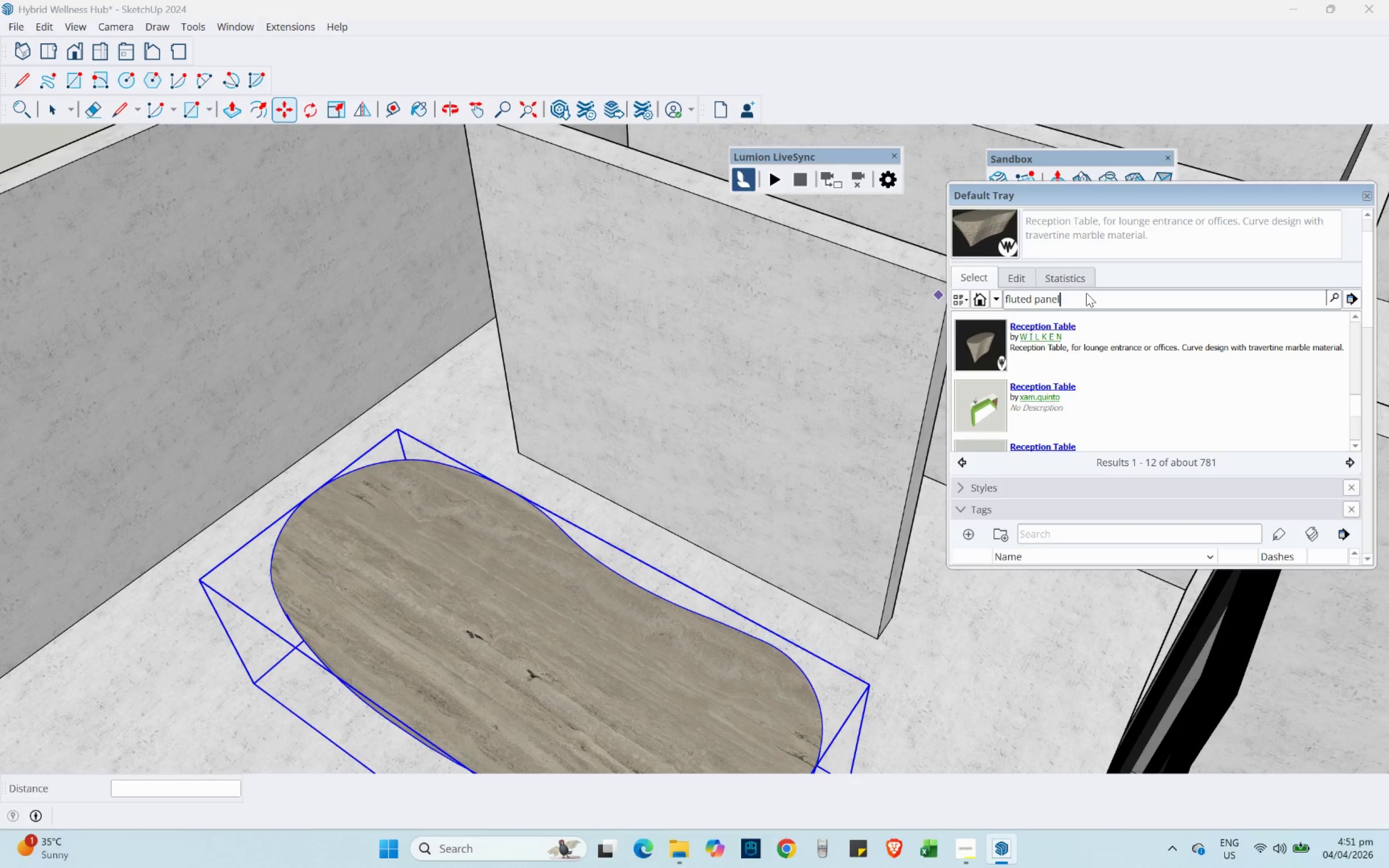 
key(Enter)
 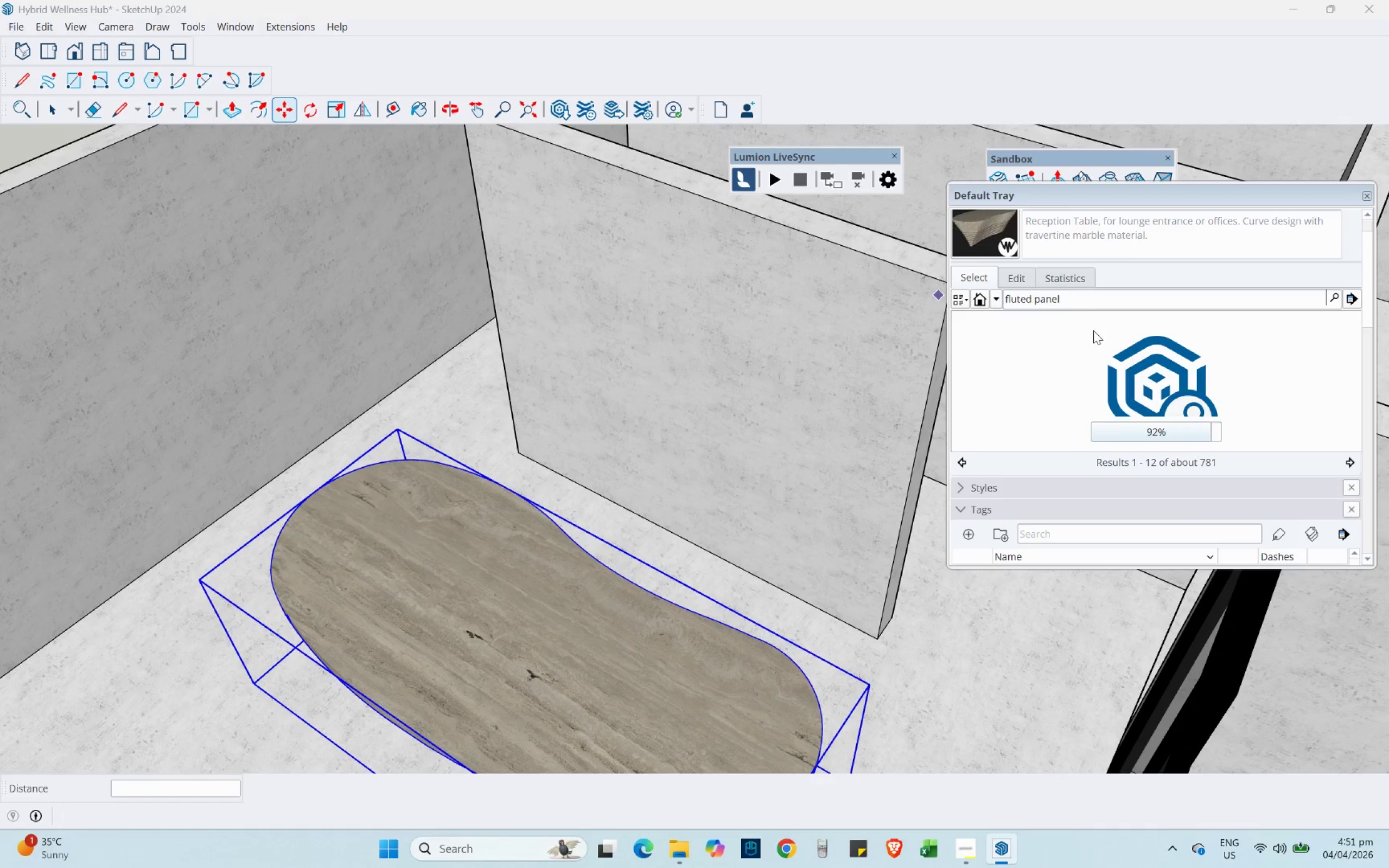 
wait(6.41)
 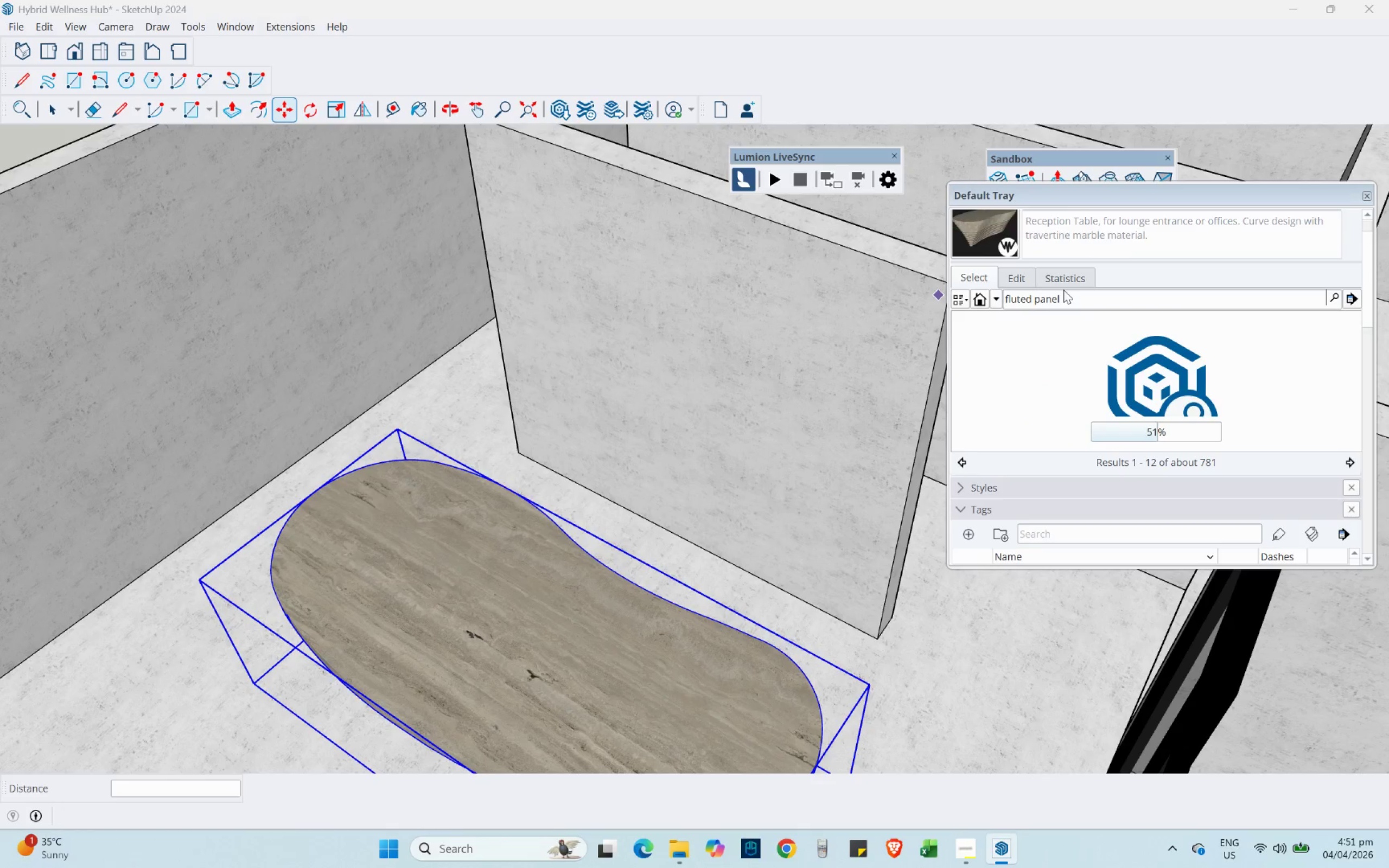 
scroll: coordinate [1030, 392], scroll_direction: down, amount: 11.0
 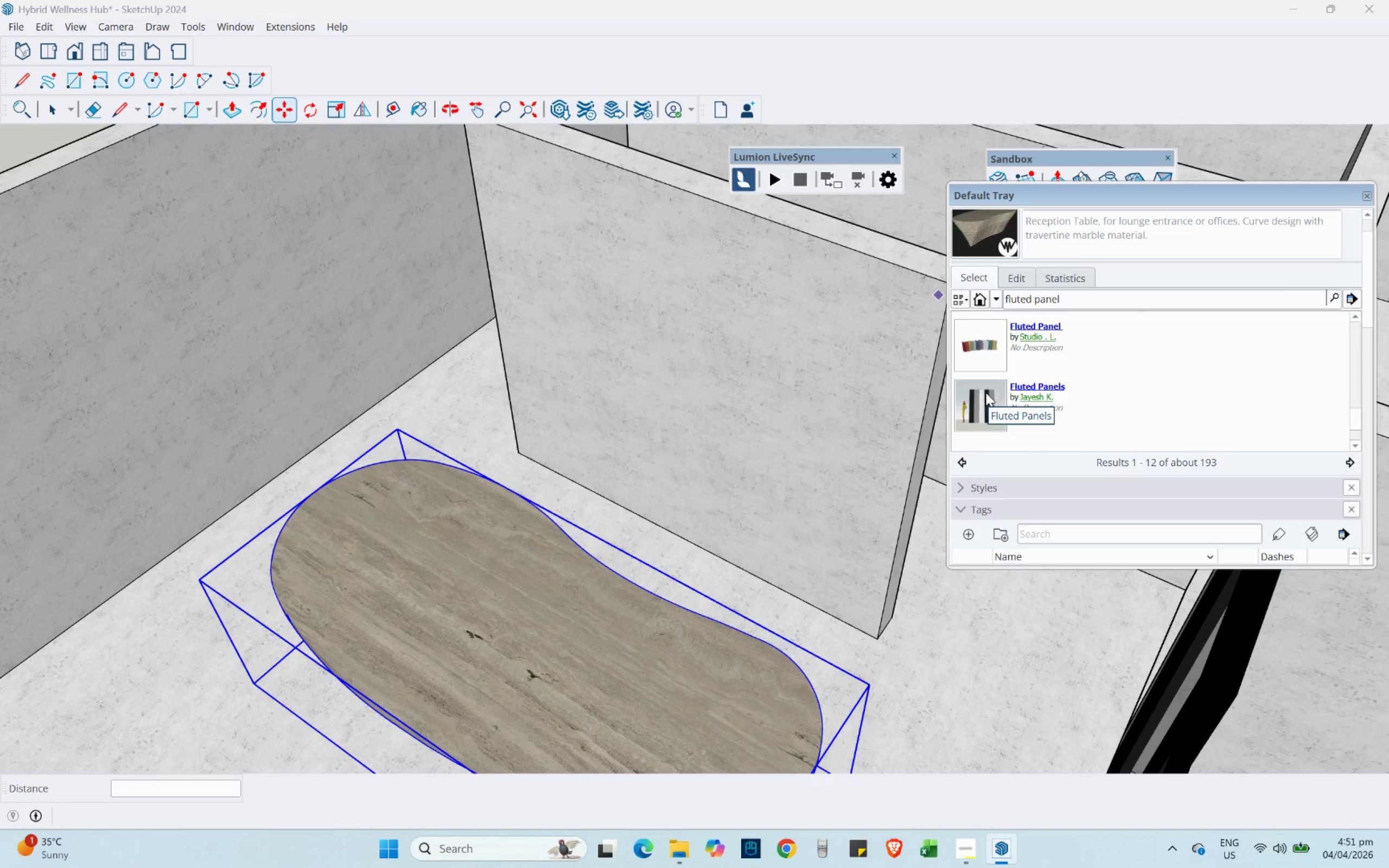 
scroll: coordinate [981, 382], scroll_direction: up, amount: 3.0
 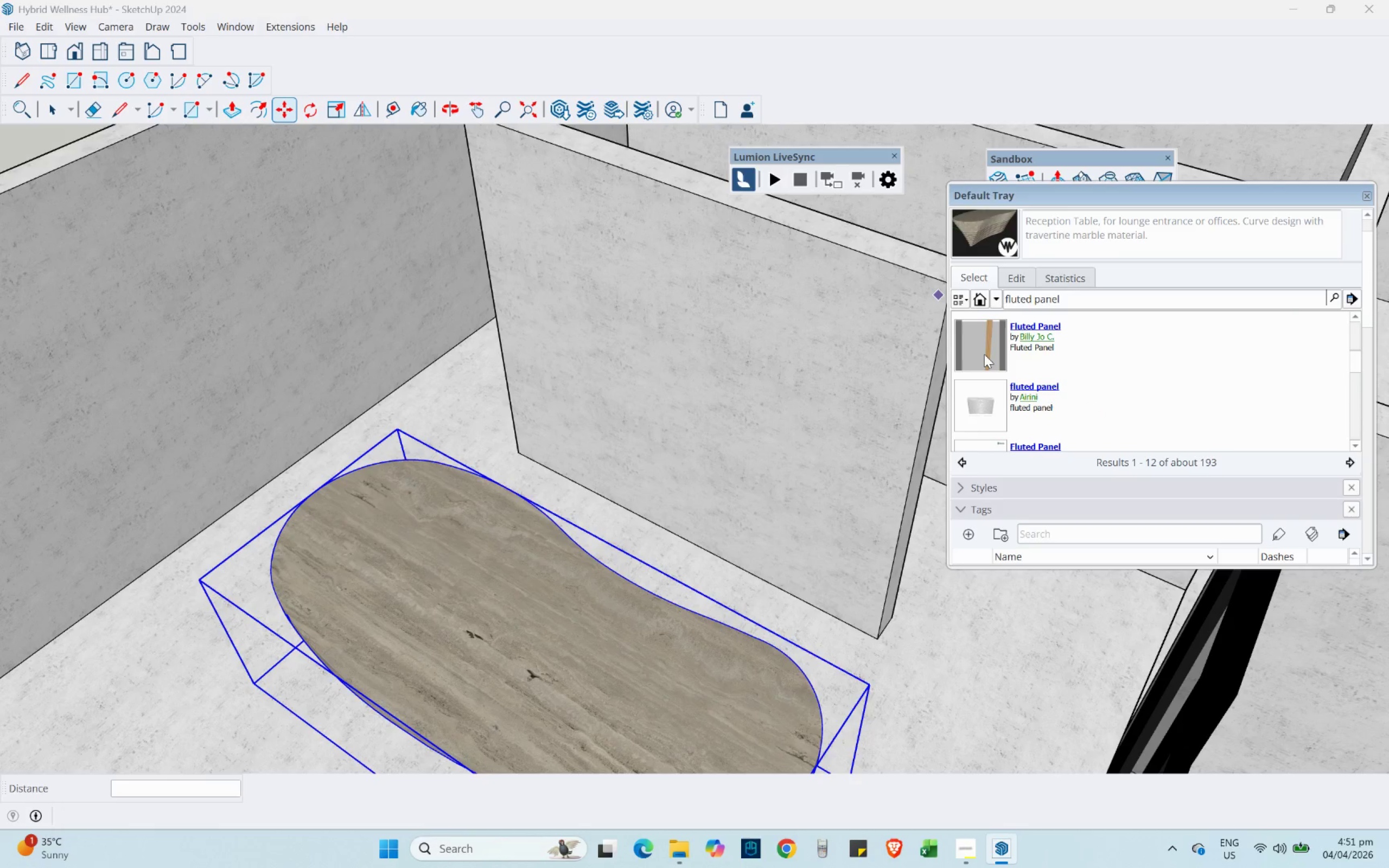 
scroll: coordinate [984, 354], scroll_direction: down, amount: 1.0
 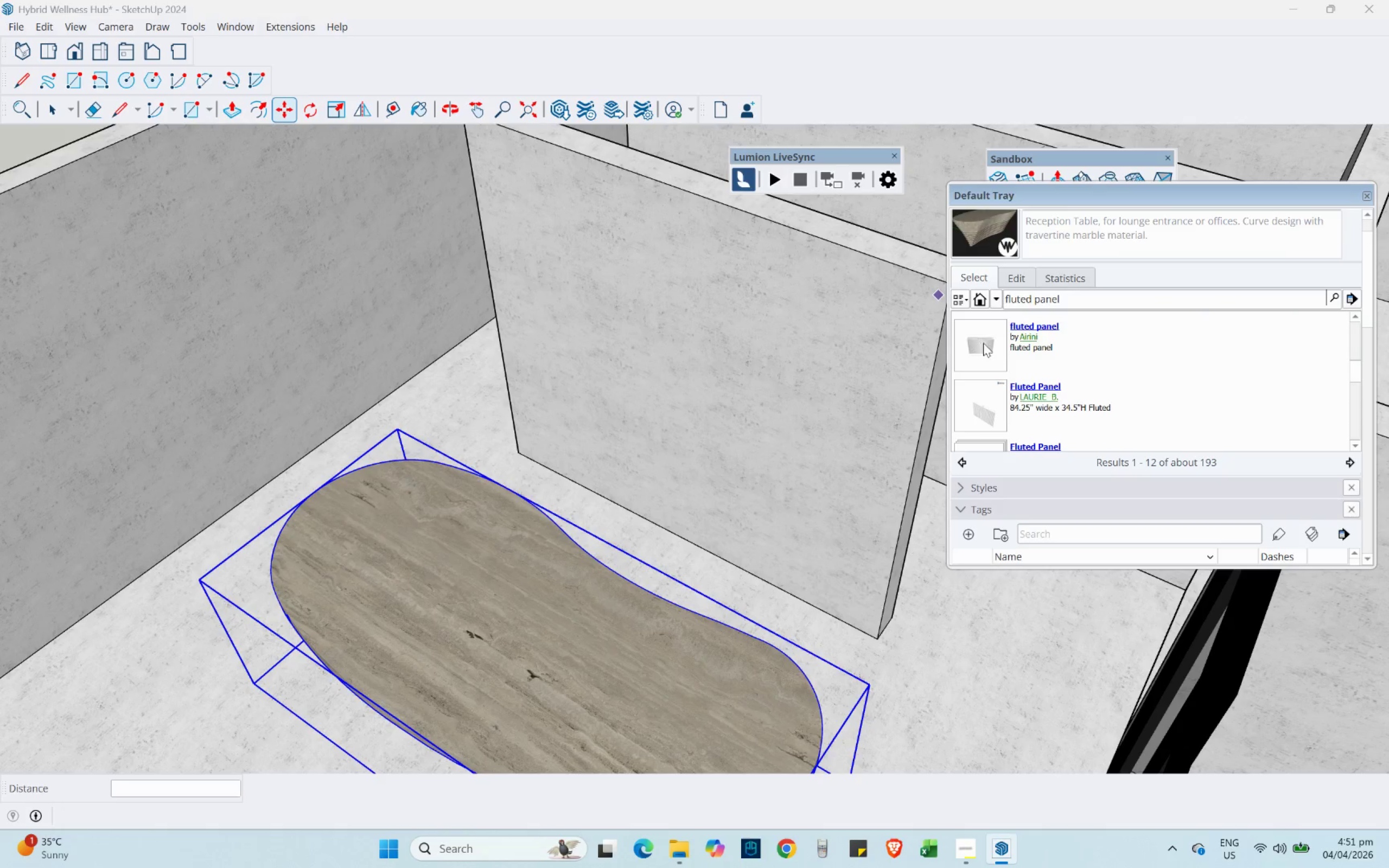 
left_click([981, 331])
 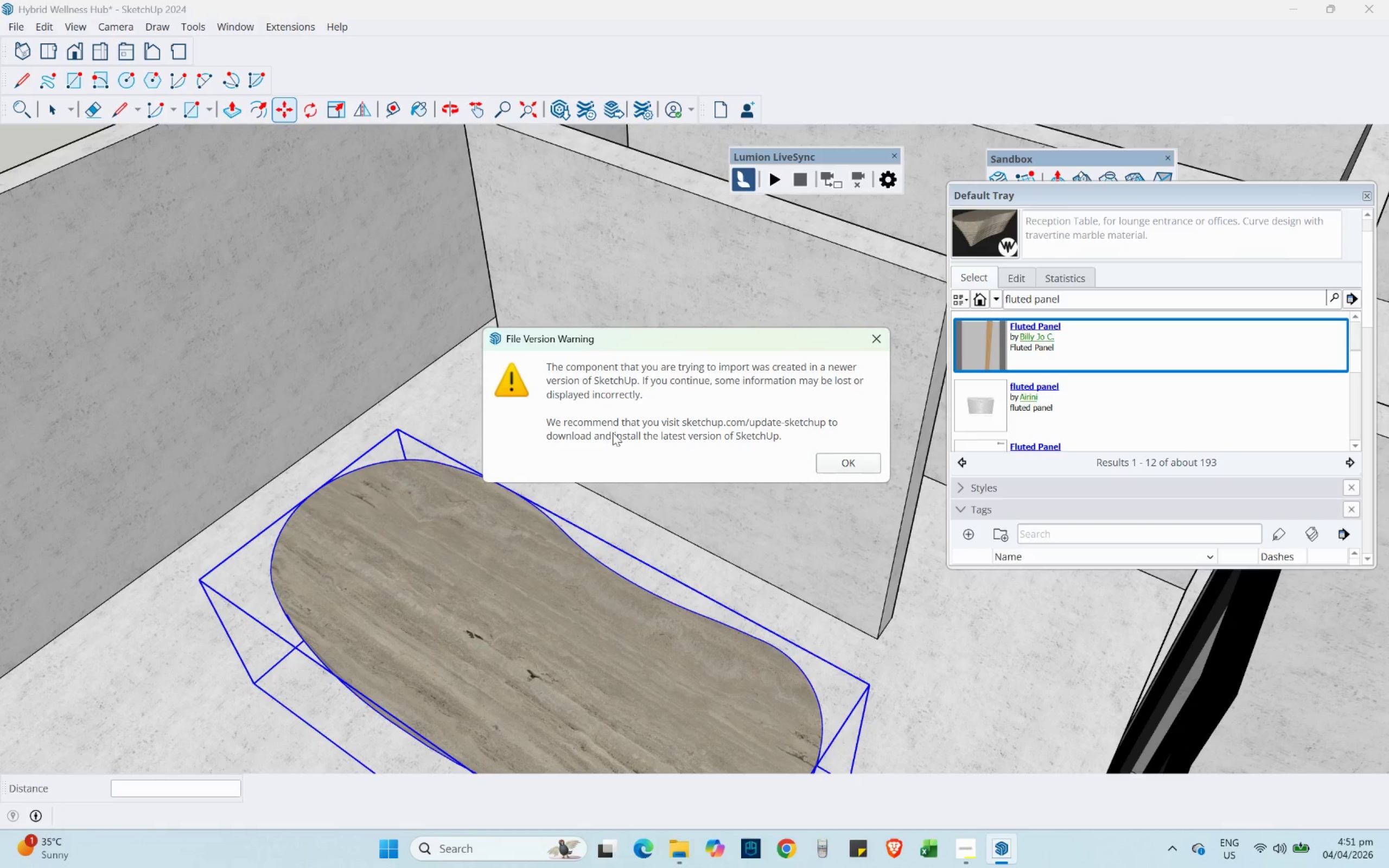 
scroll: coordinate [981, 330], scroll_direction: up, amount: 1.0
 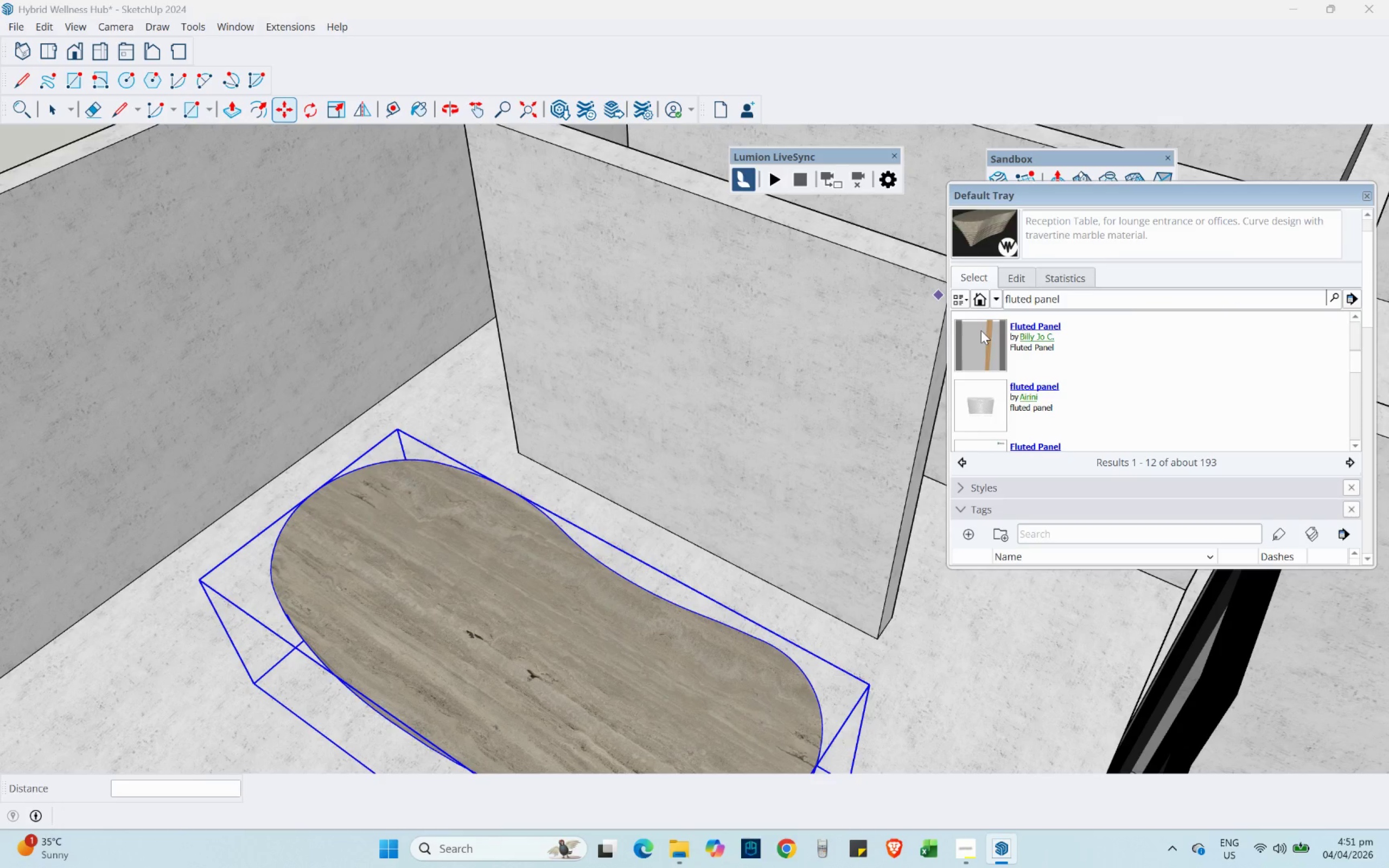 
left_click([850, 462])
 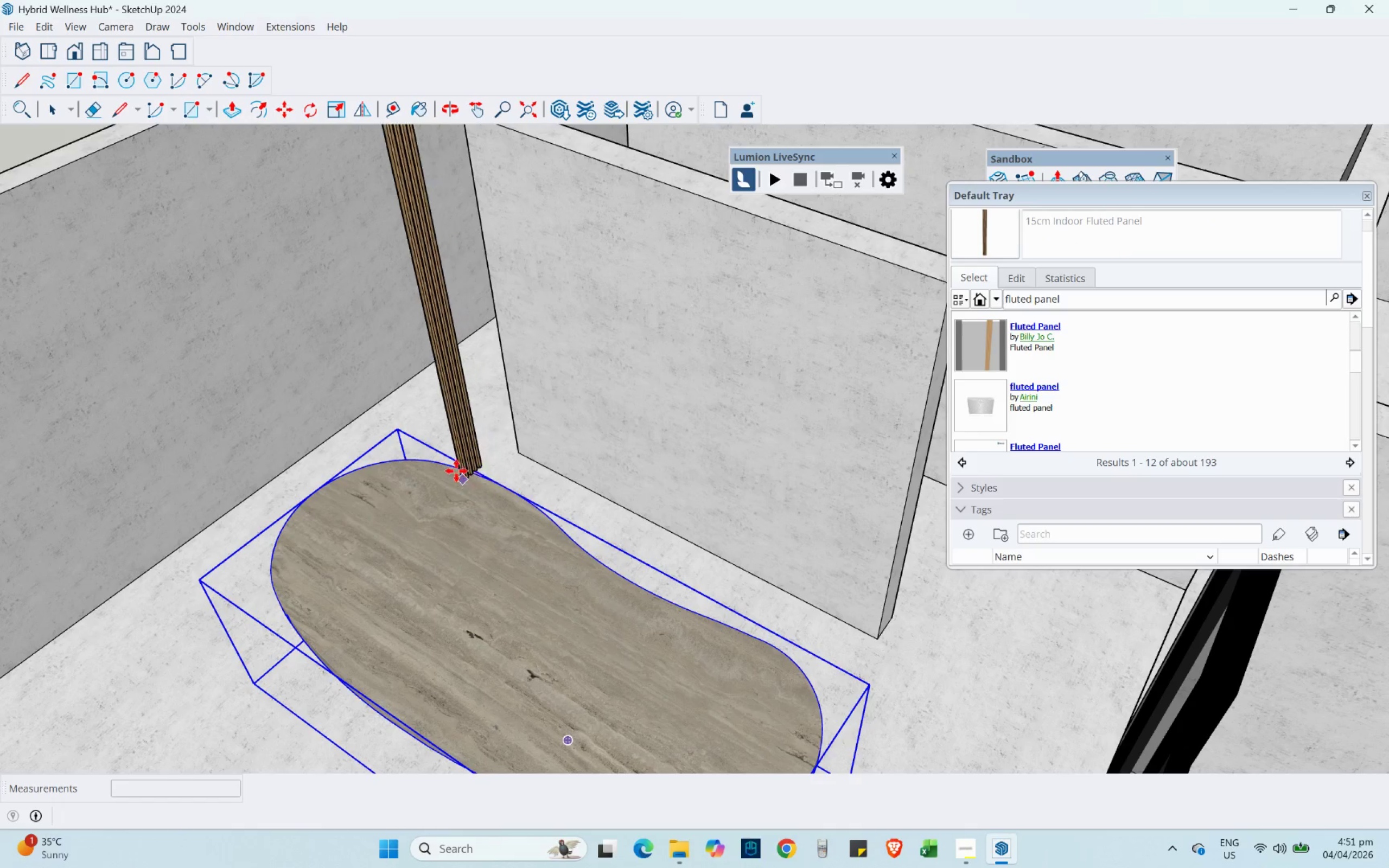 
left_click([443, 429])
 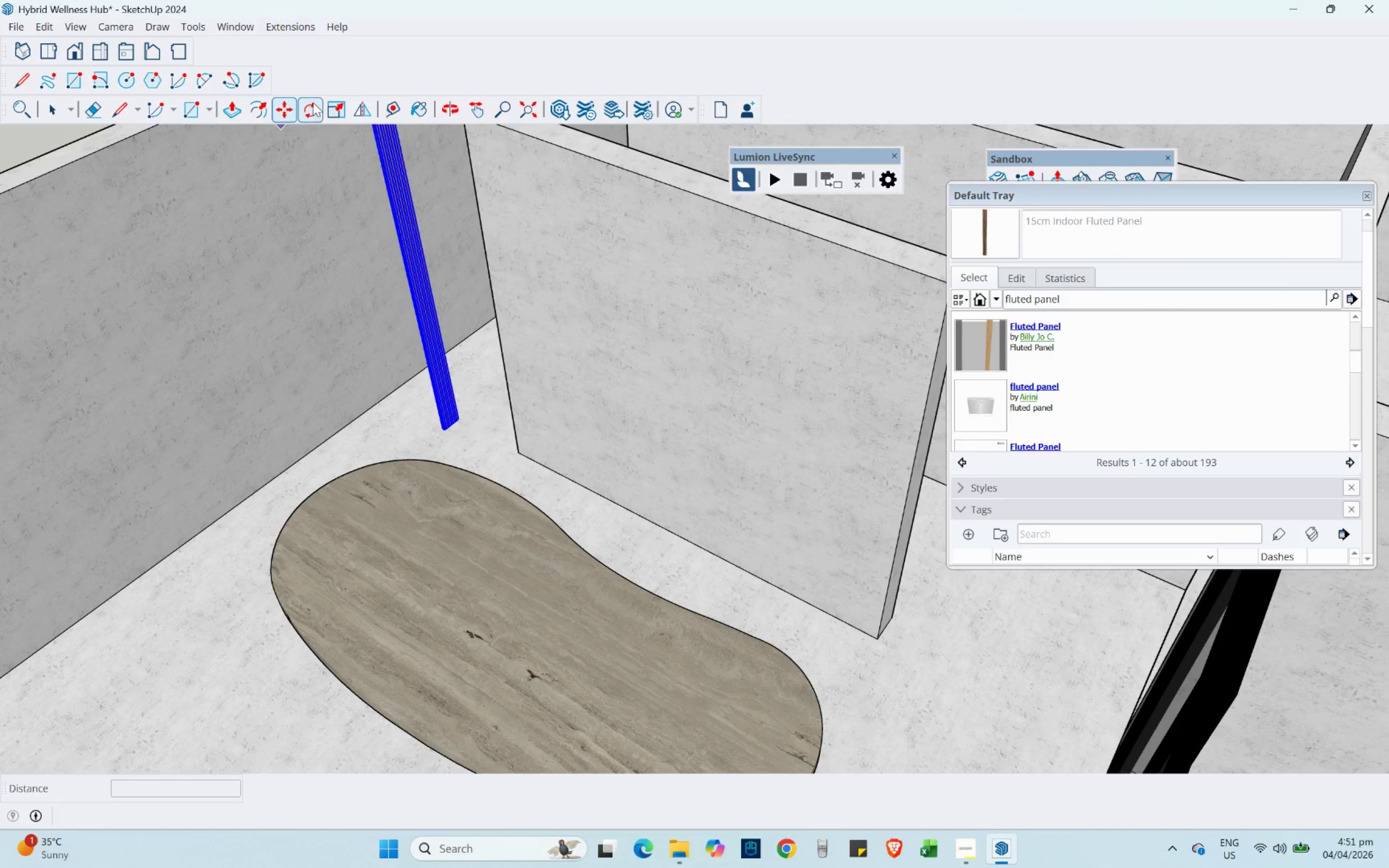 
scroll: coordinate [437, 411], scroll_direction: up, amount: 7.0
 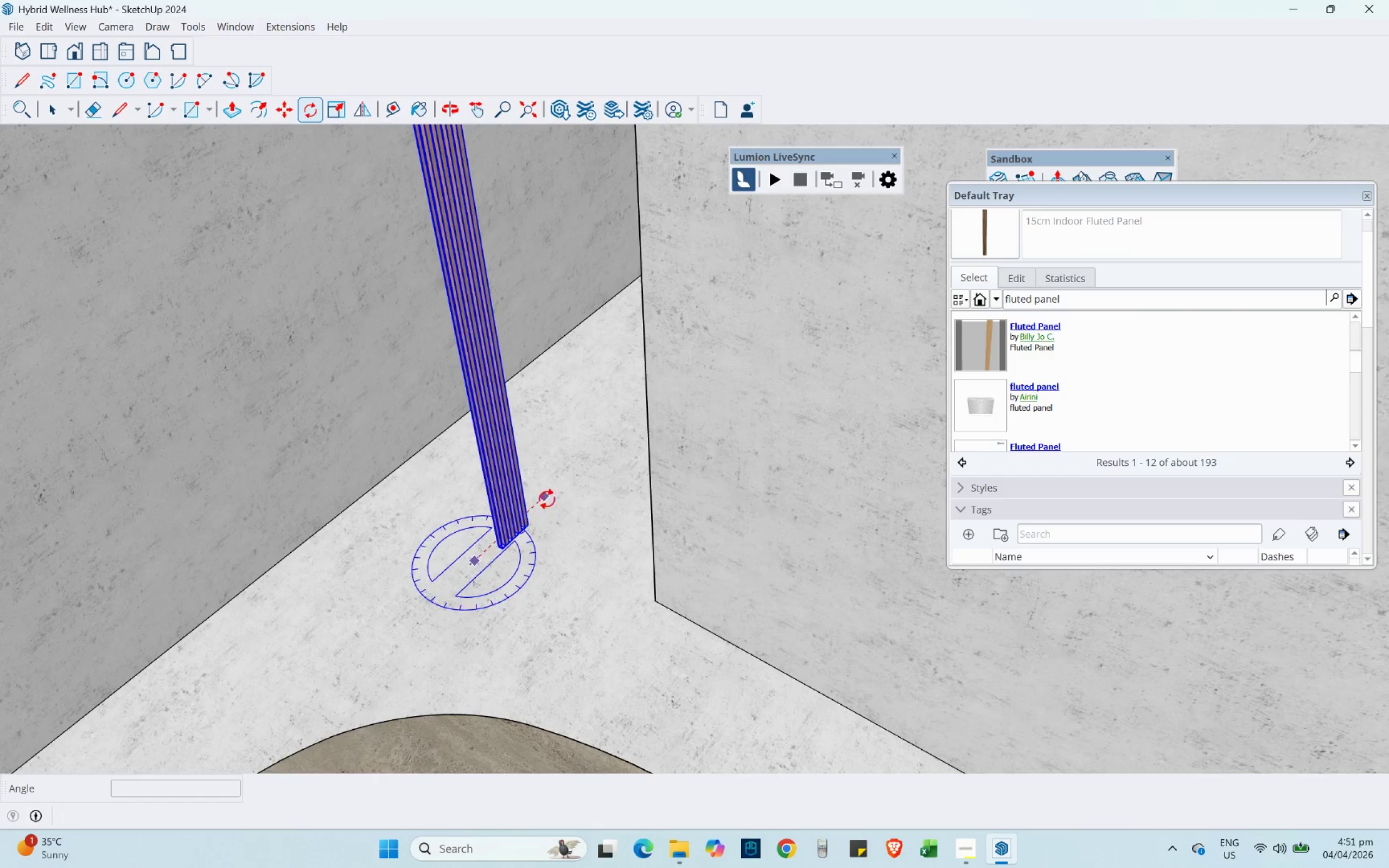 
left_click([557, 478])
 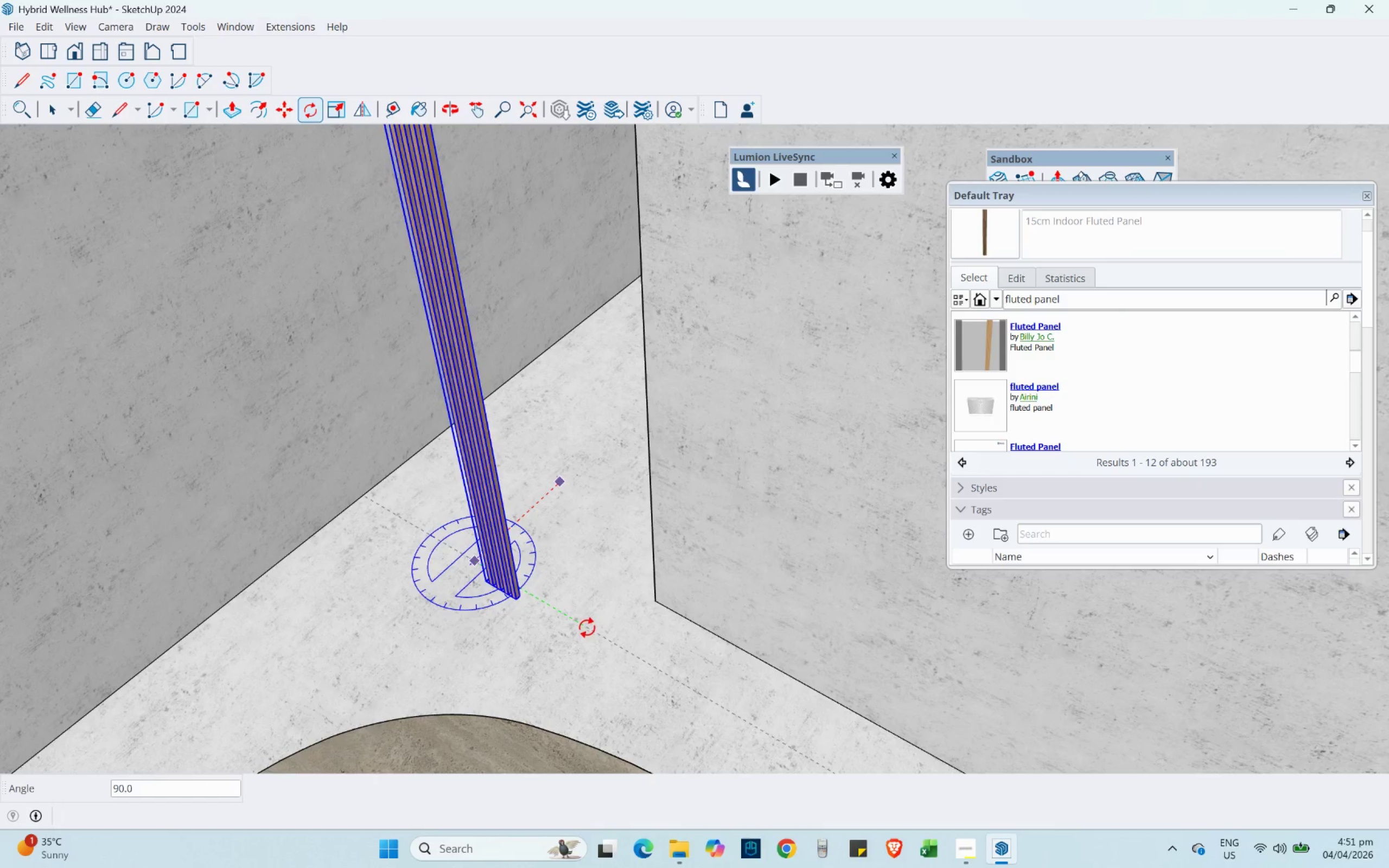 
left_click([587, 628])
 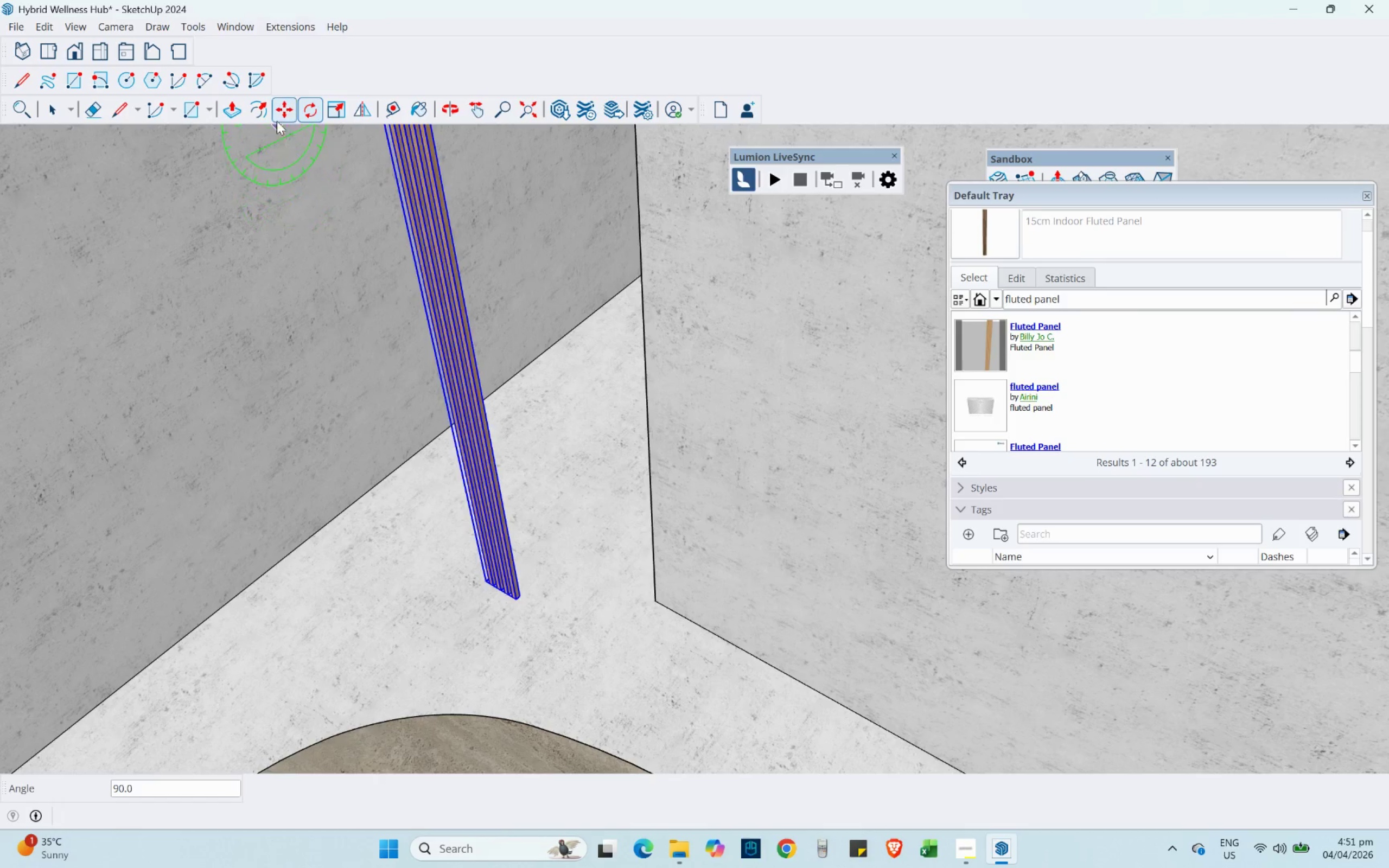 
left_click([279, 117])
 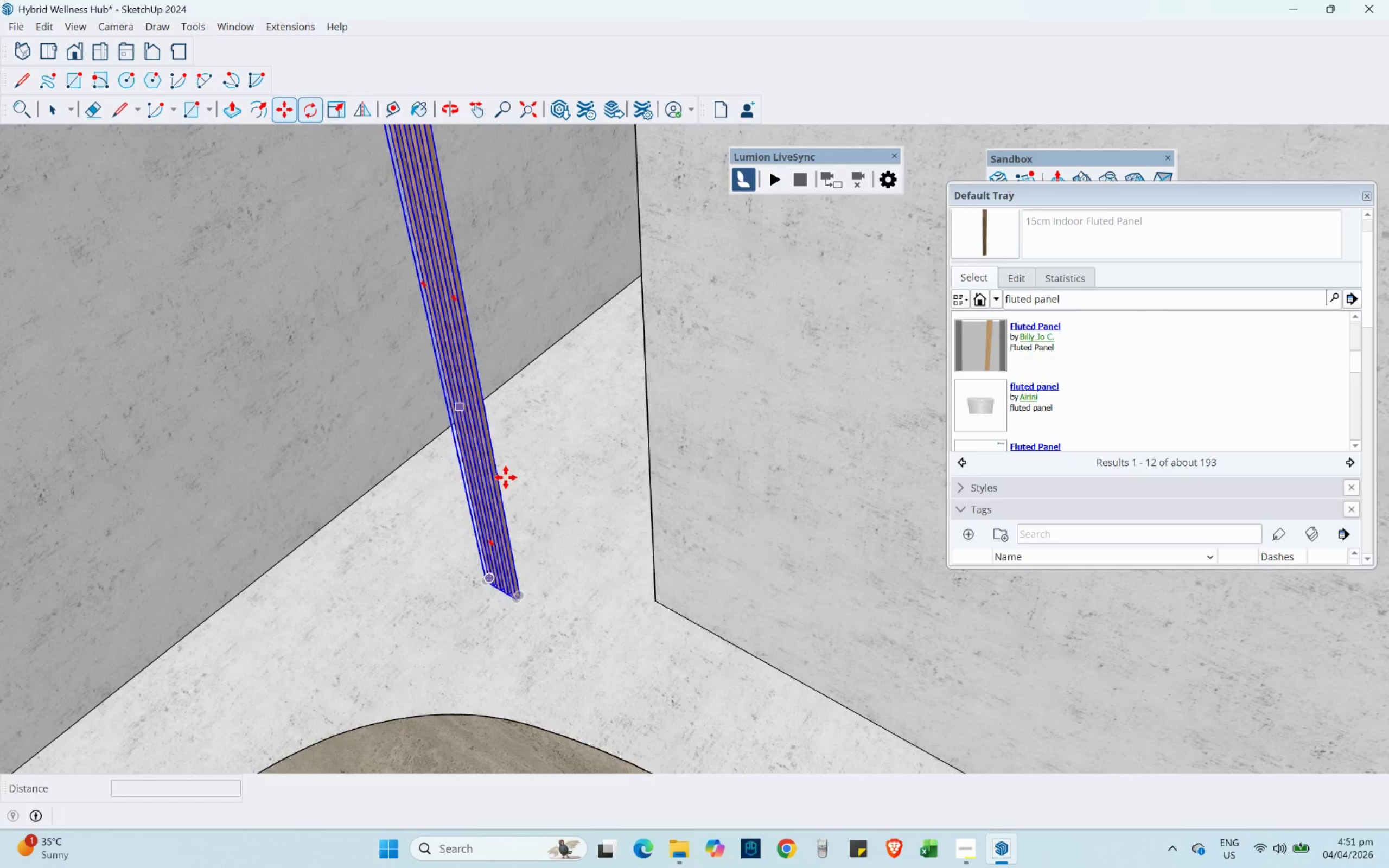 
left_click([489, 561])
 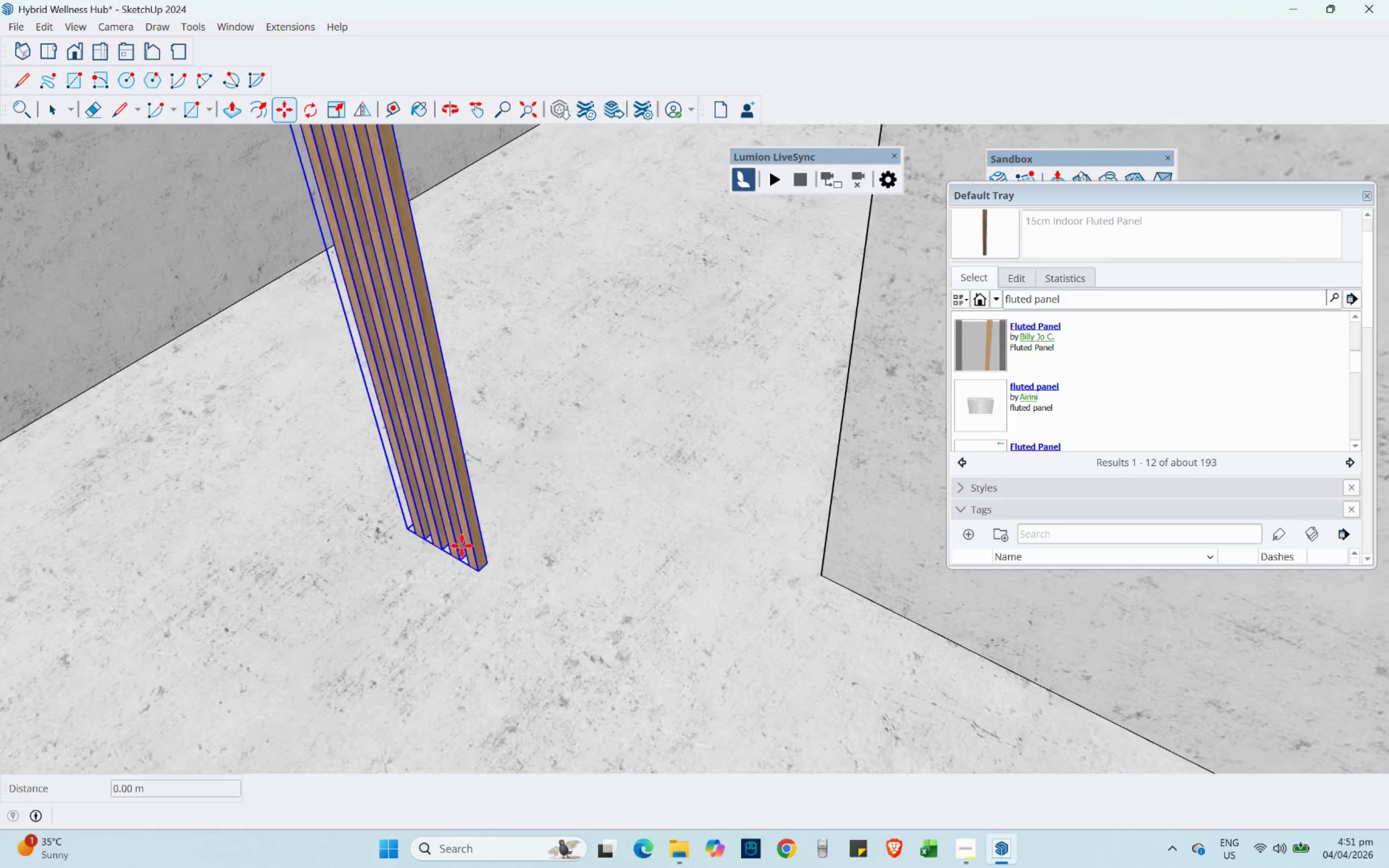 
scroll: coordinate [505, 584], scroll_direction: up, amount: 9.0
 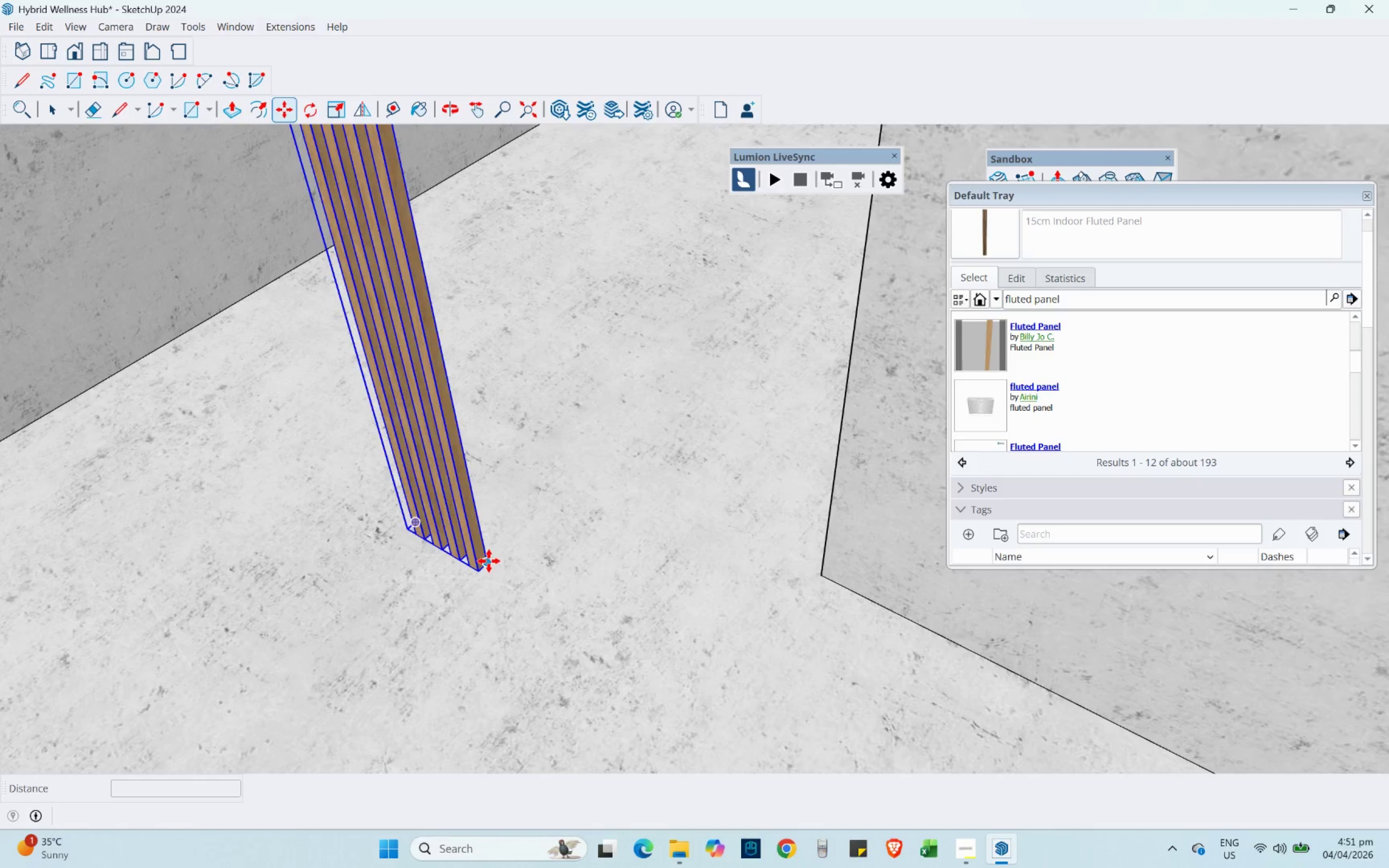 
key(Shift+ShiftLeft)
 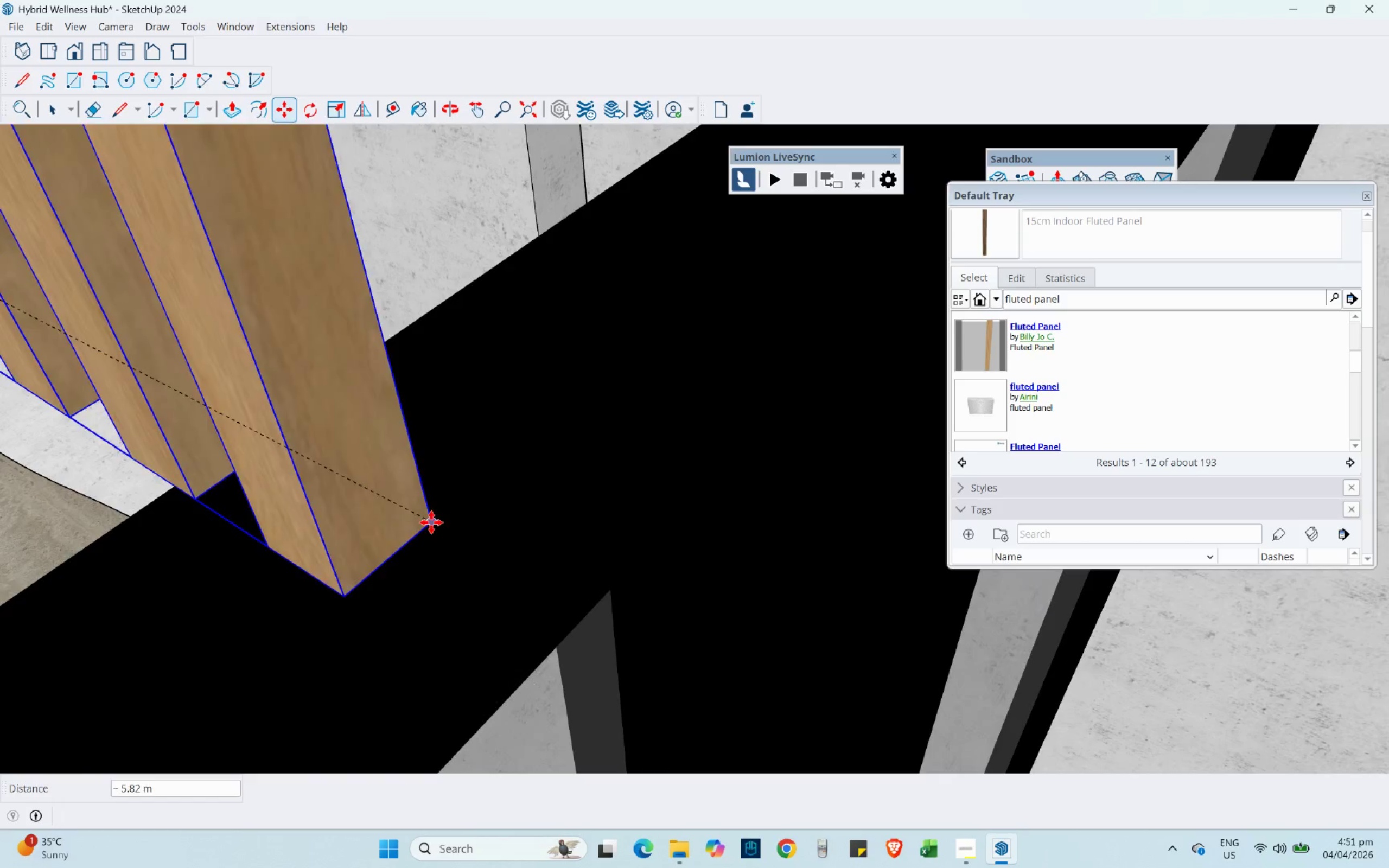 
scroll: coordinate [262, 442], scroll_direction: down, amount: 12.0
 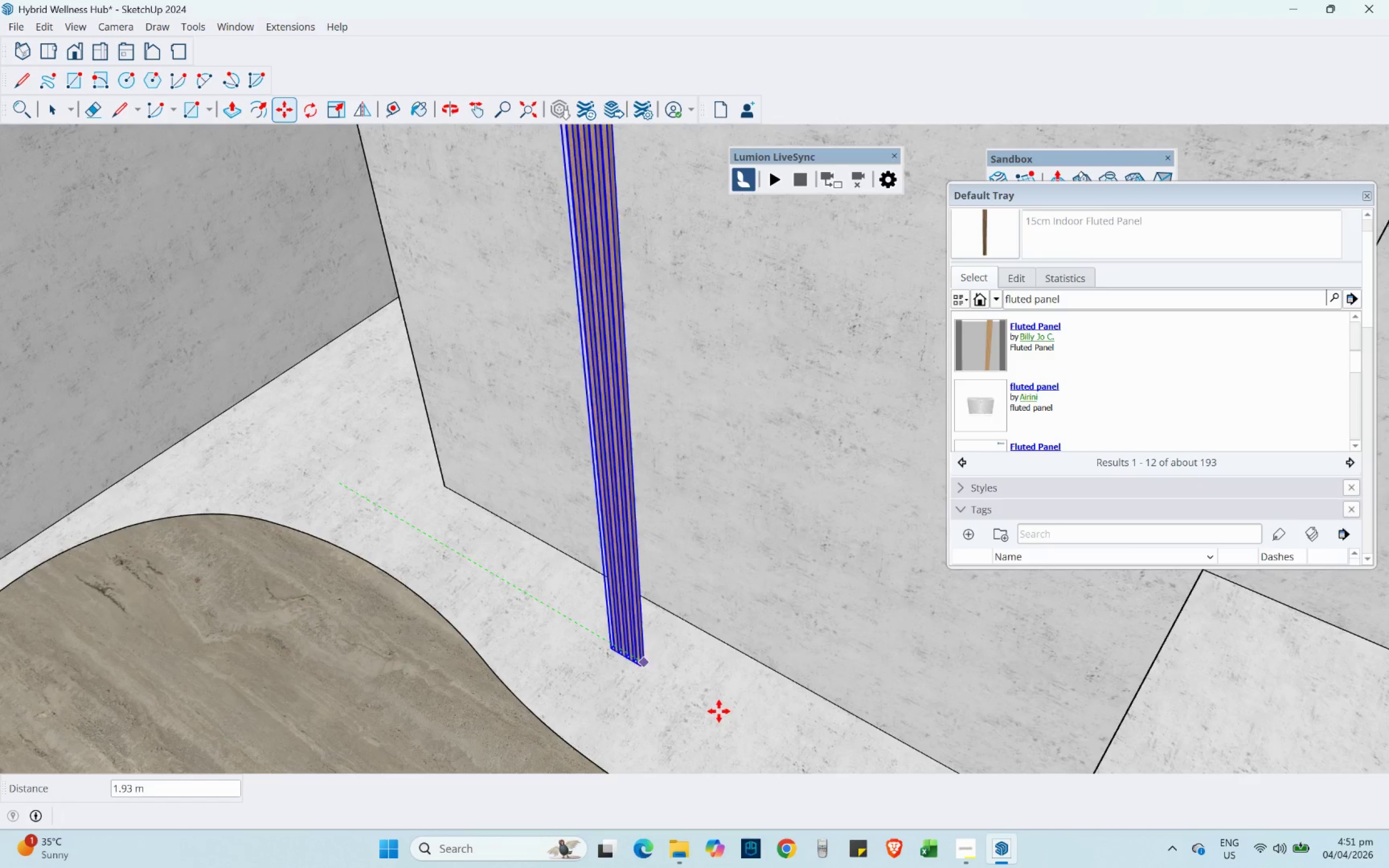 
hold_key(key=ShiftLeft, duration=0.34)
 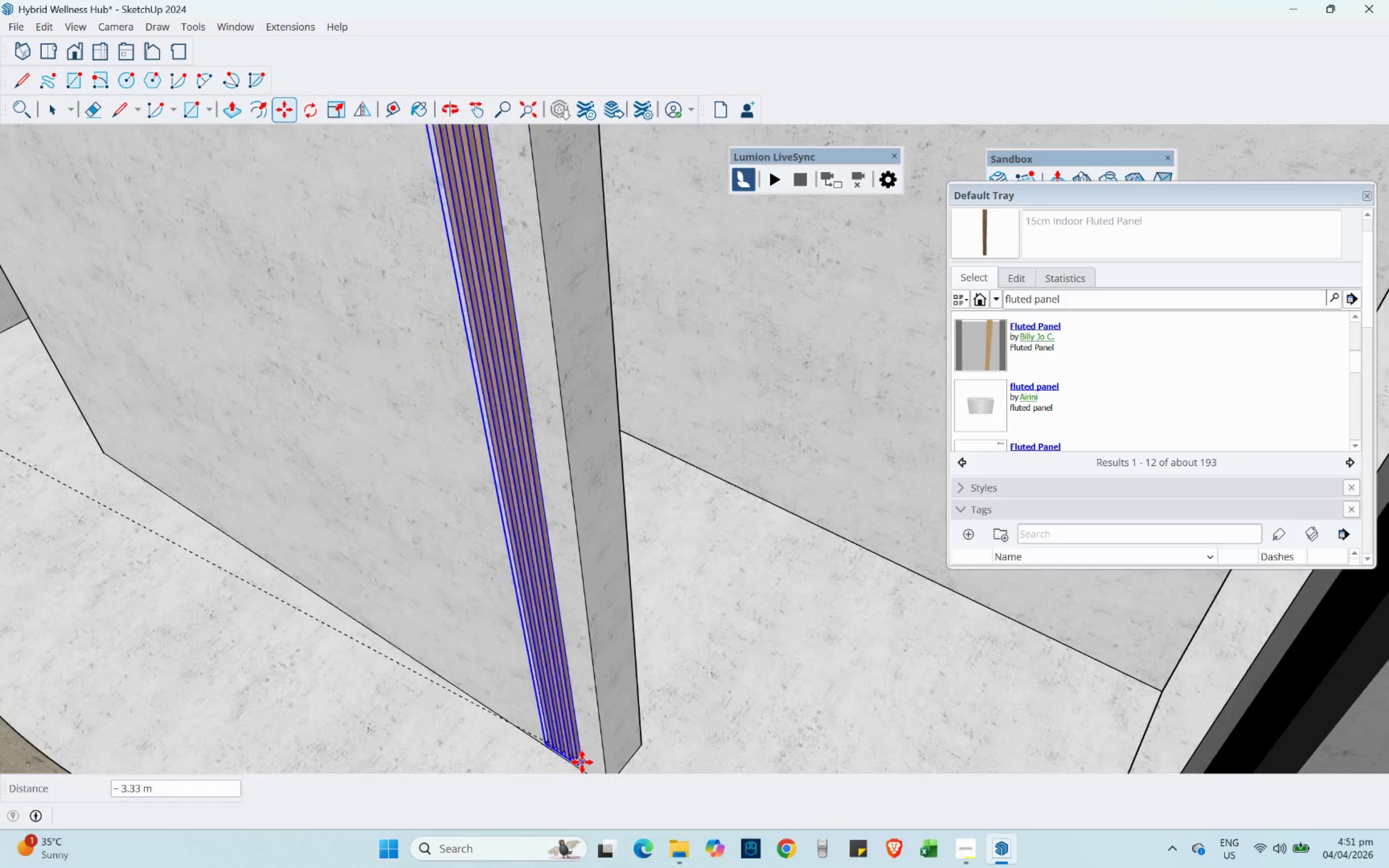 
hold_key(key=ShiftLeft, duration=0.31)
 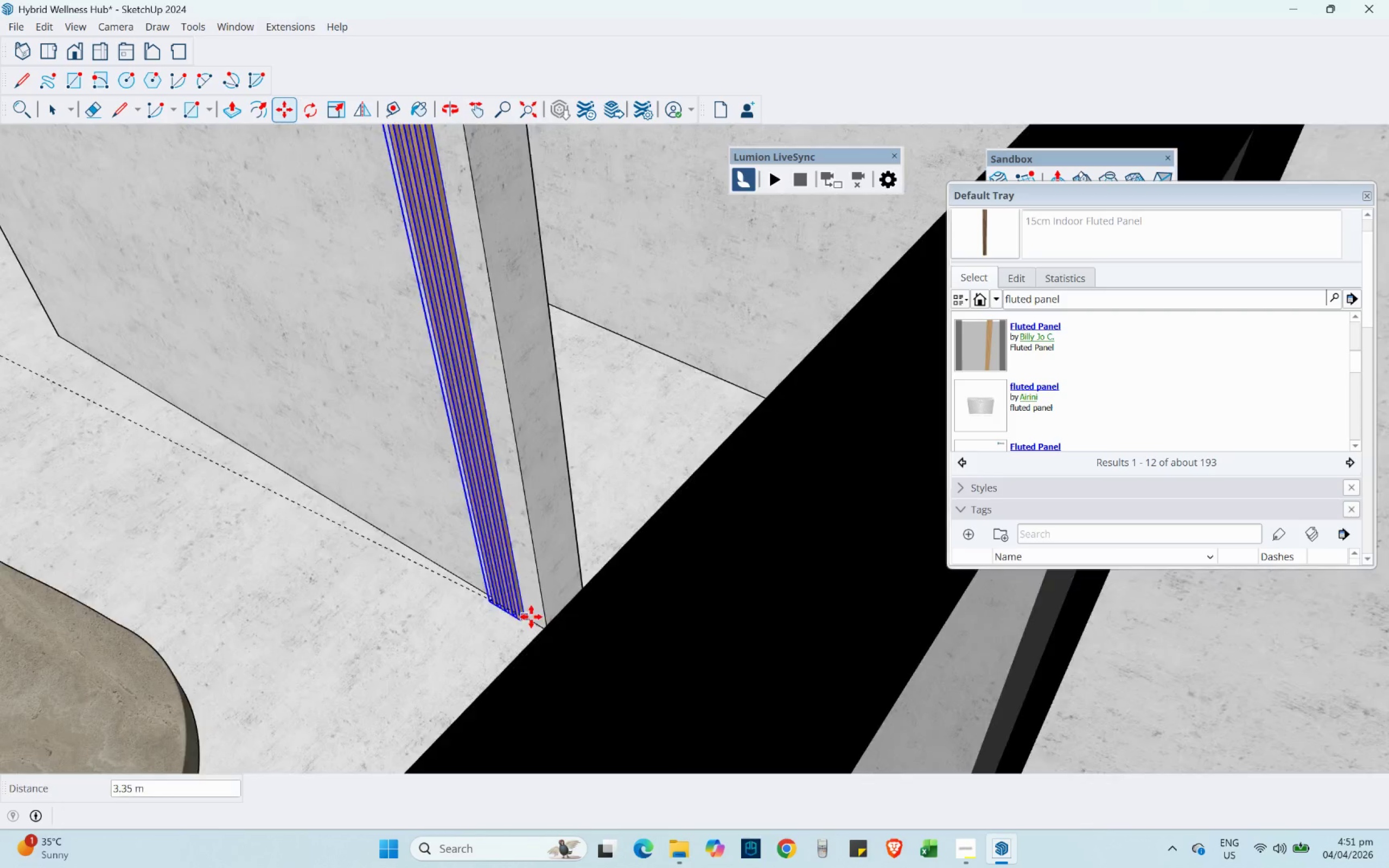 
scroll: coordinate [537, 630], scroll_direction: up, amount: 7.0
 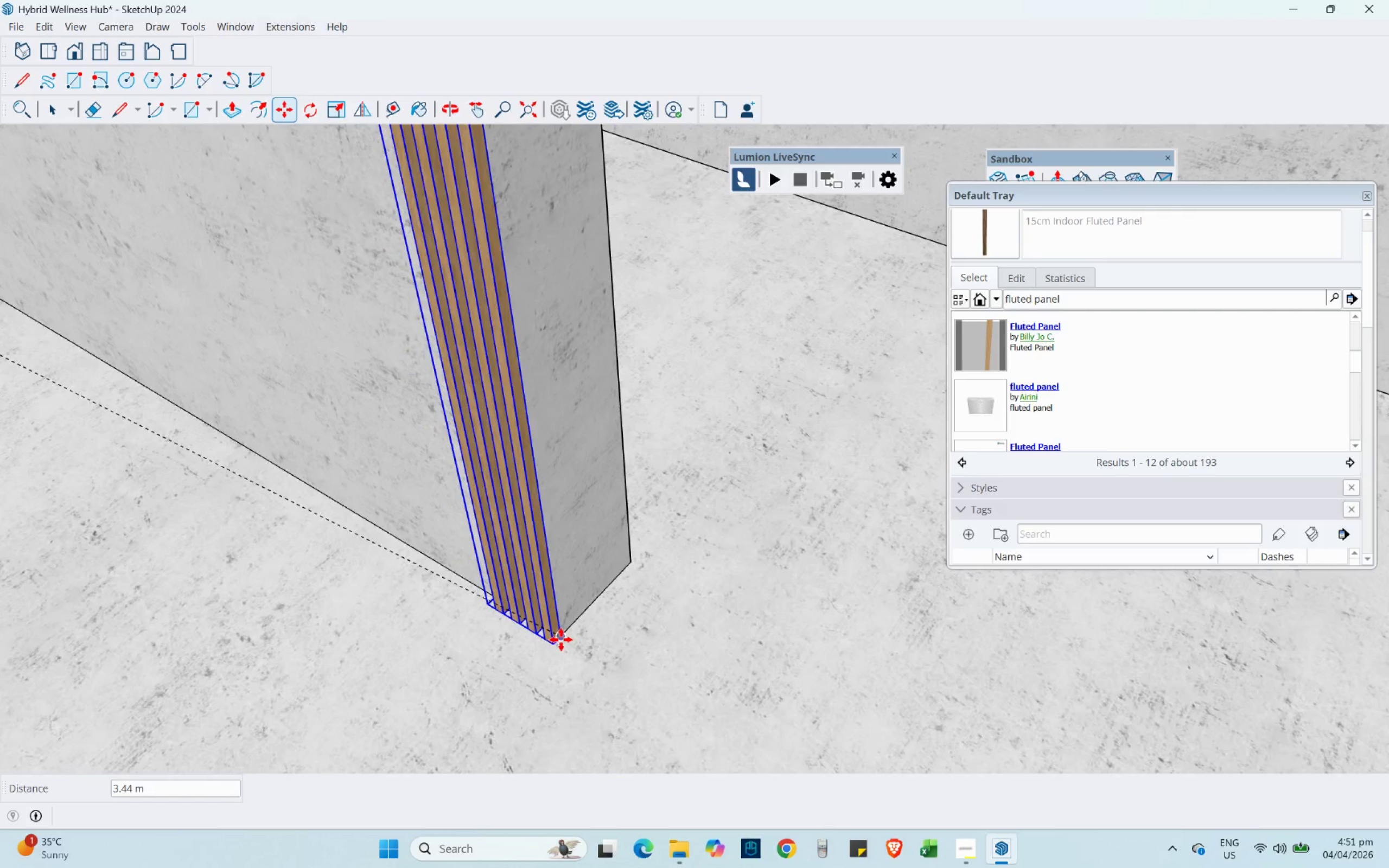 
left_click([561, 636])
 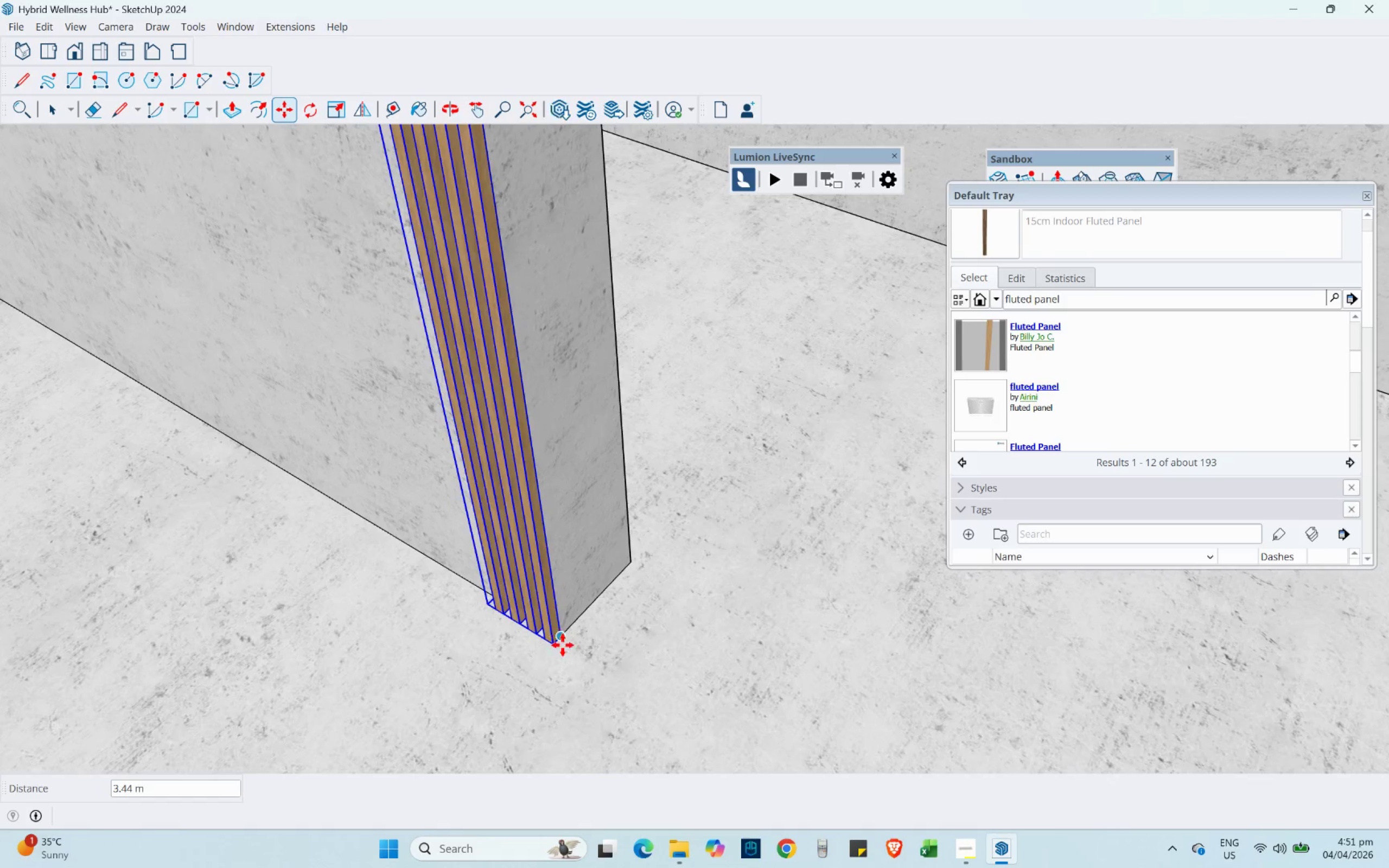 
scroll: coordinate [561, 469], scroll_direction: down, amount: 3.0
 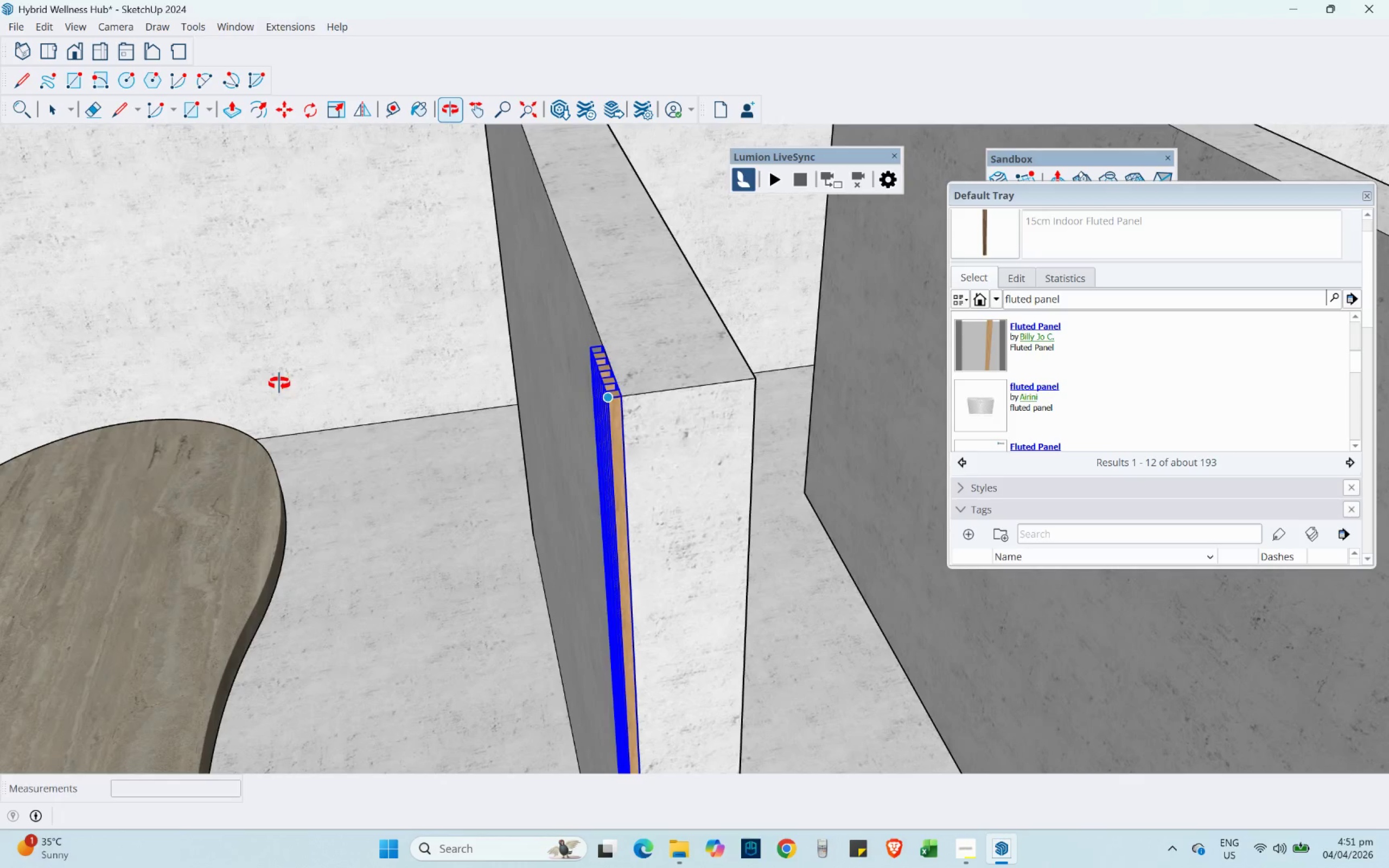 
key(Control+ControlLeft)
 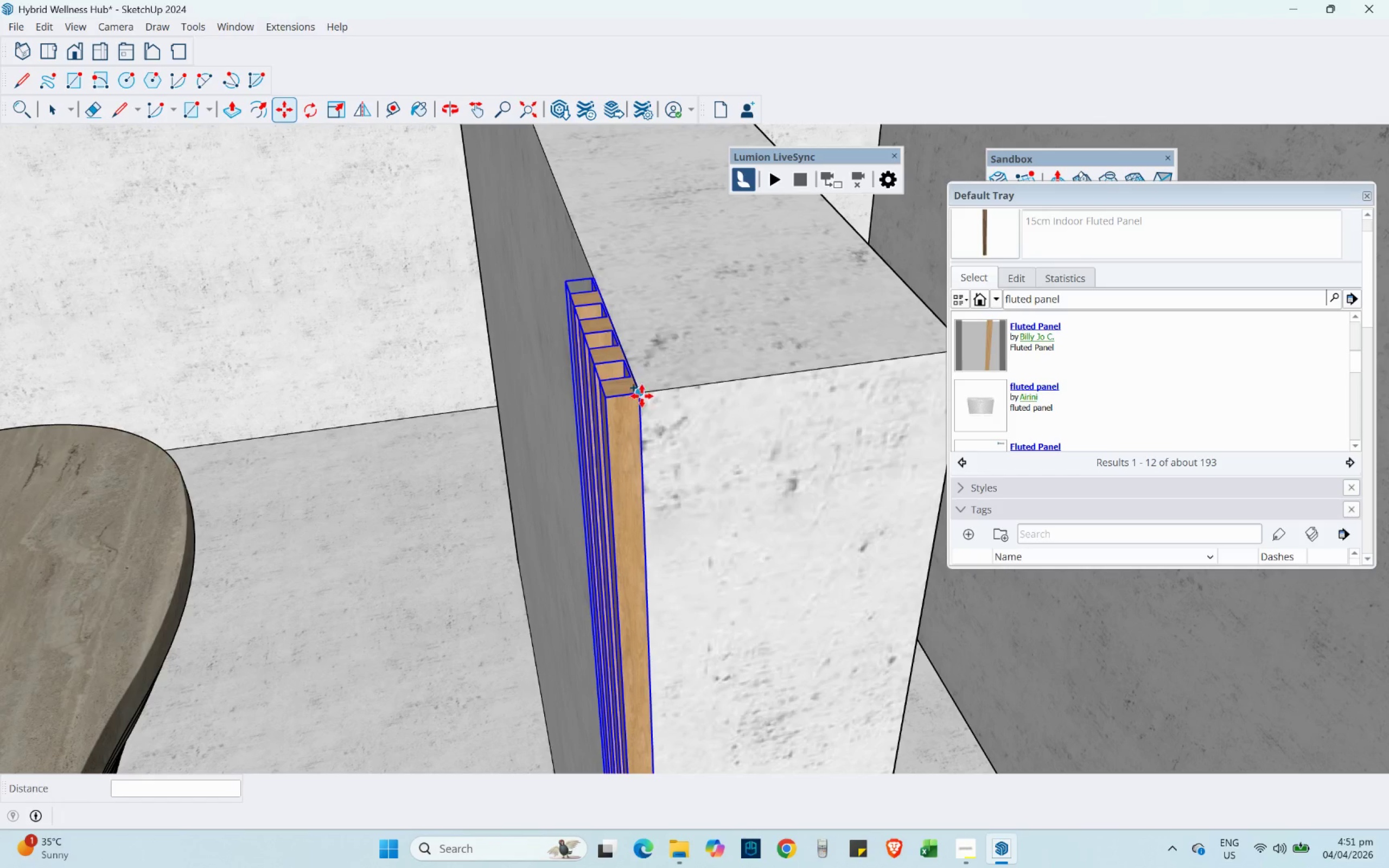 
scroll: coordinate [610, 399], scroll_direction: up, amount: 9.0
 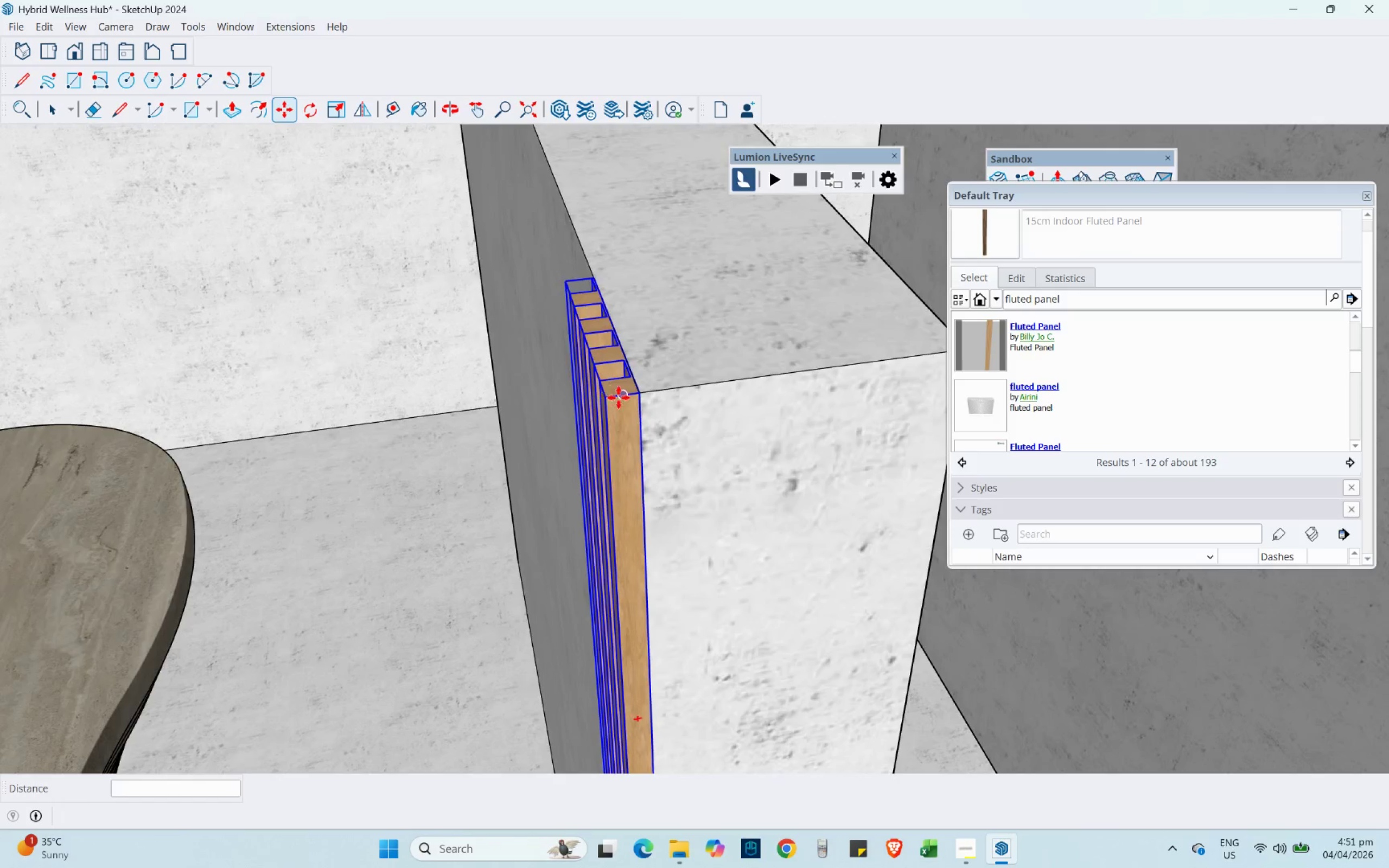 
left_click([642, 396])
 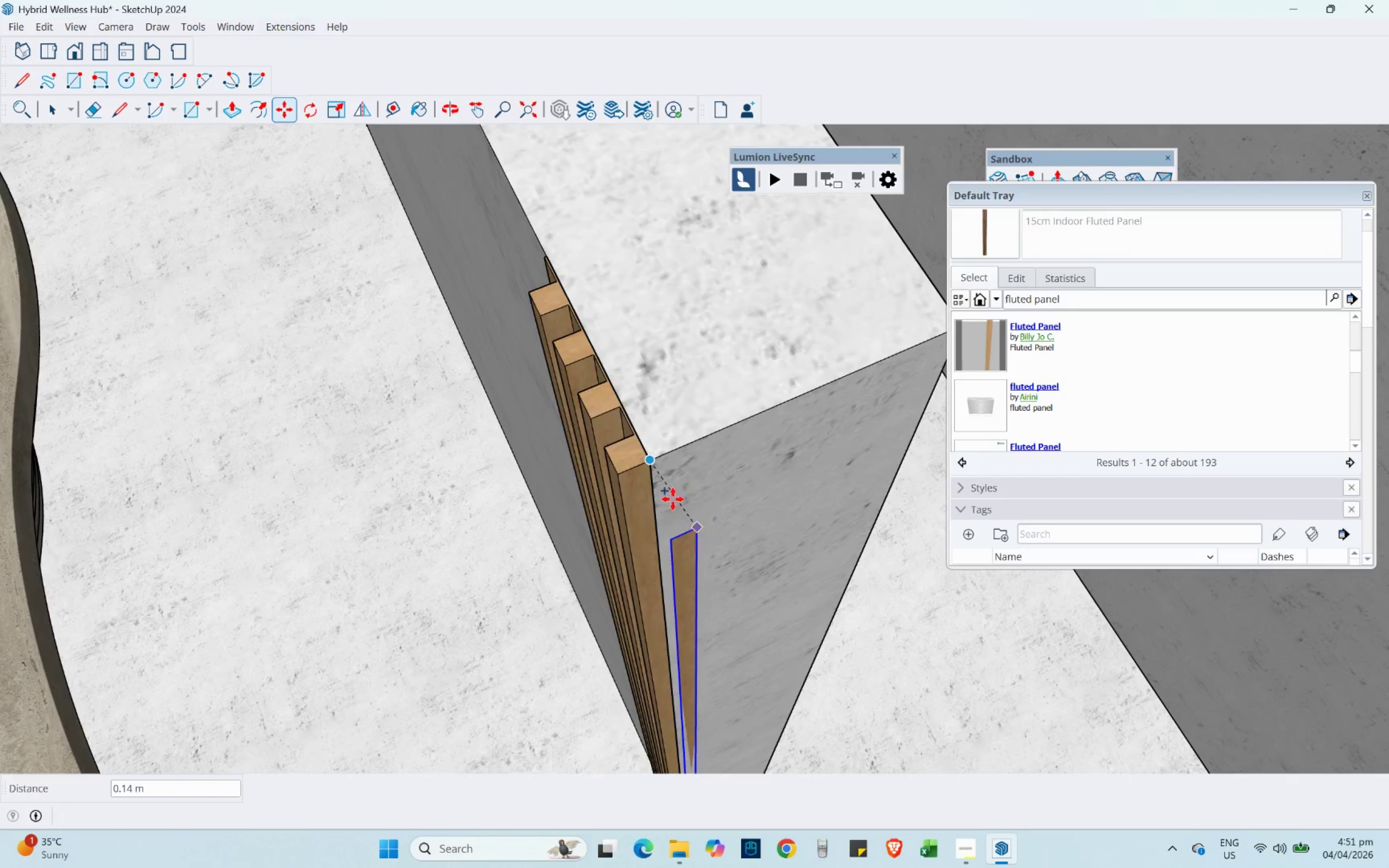 
scroll: coordinate [578, 263], scroll_direction: up, amount: 2.0
 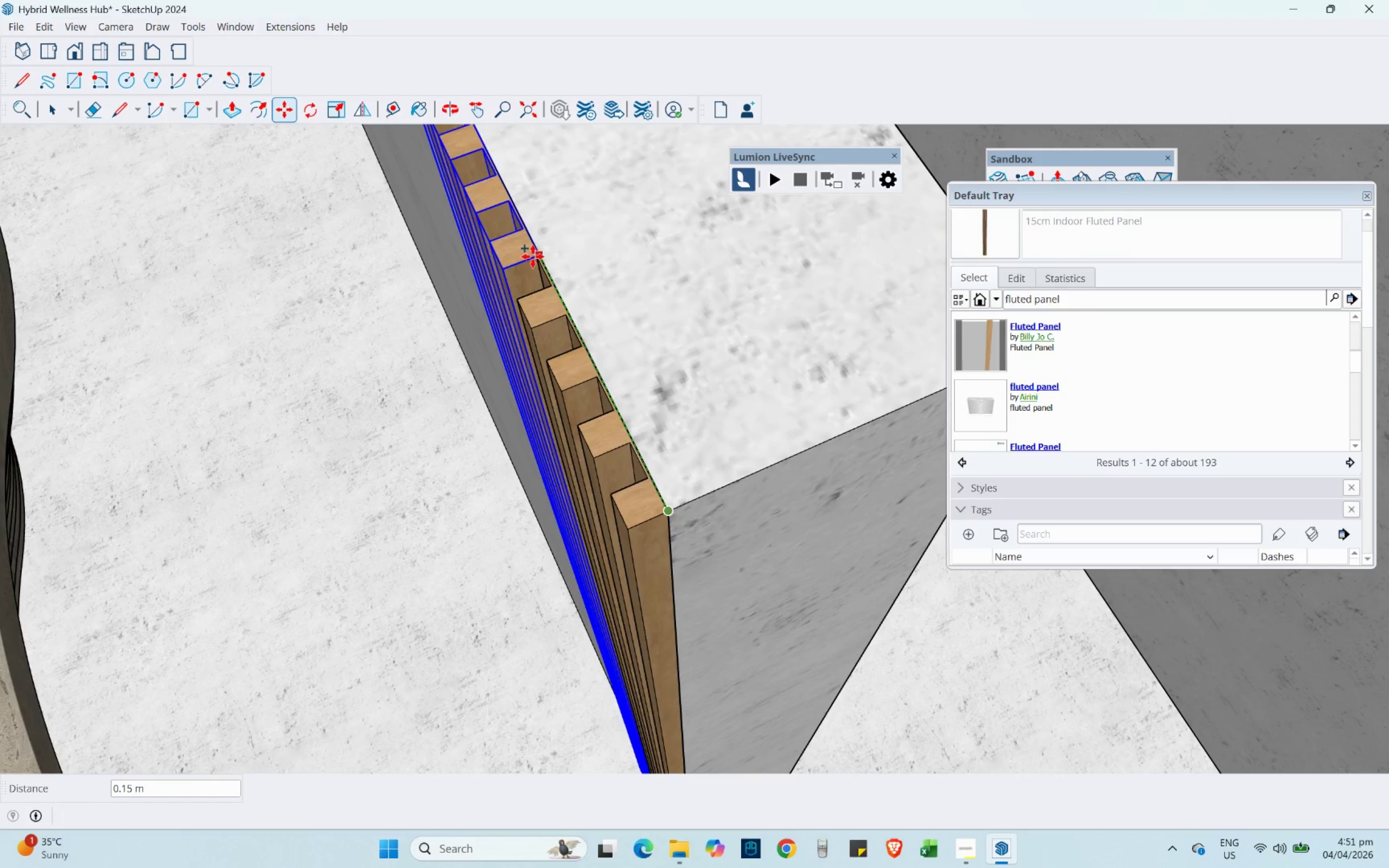 
left_click([533, 257])
 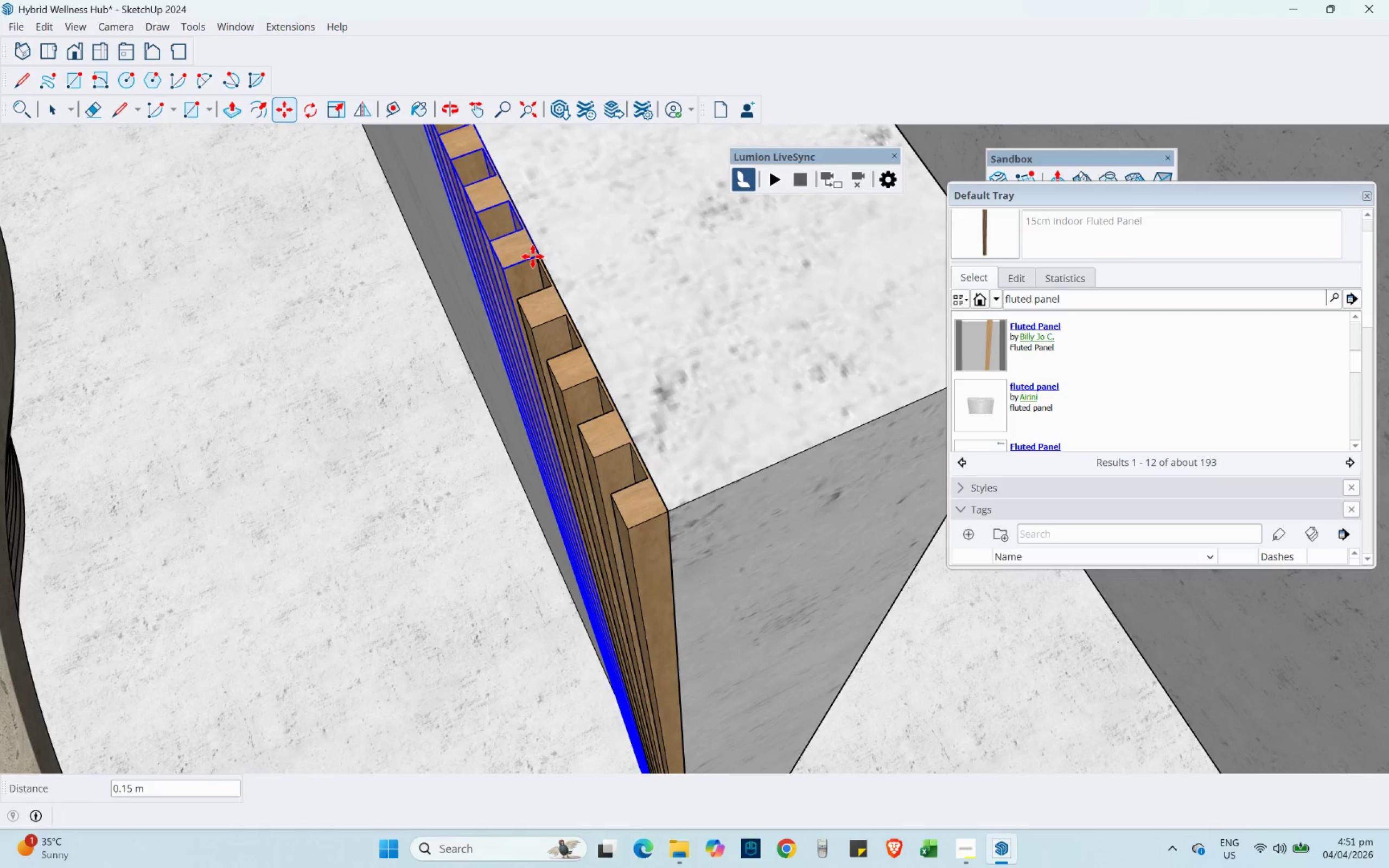 
key(Shift+ShiftLeft)
 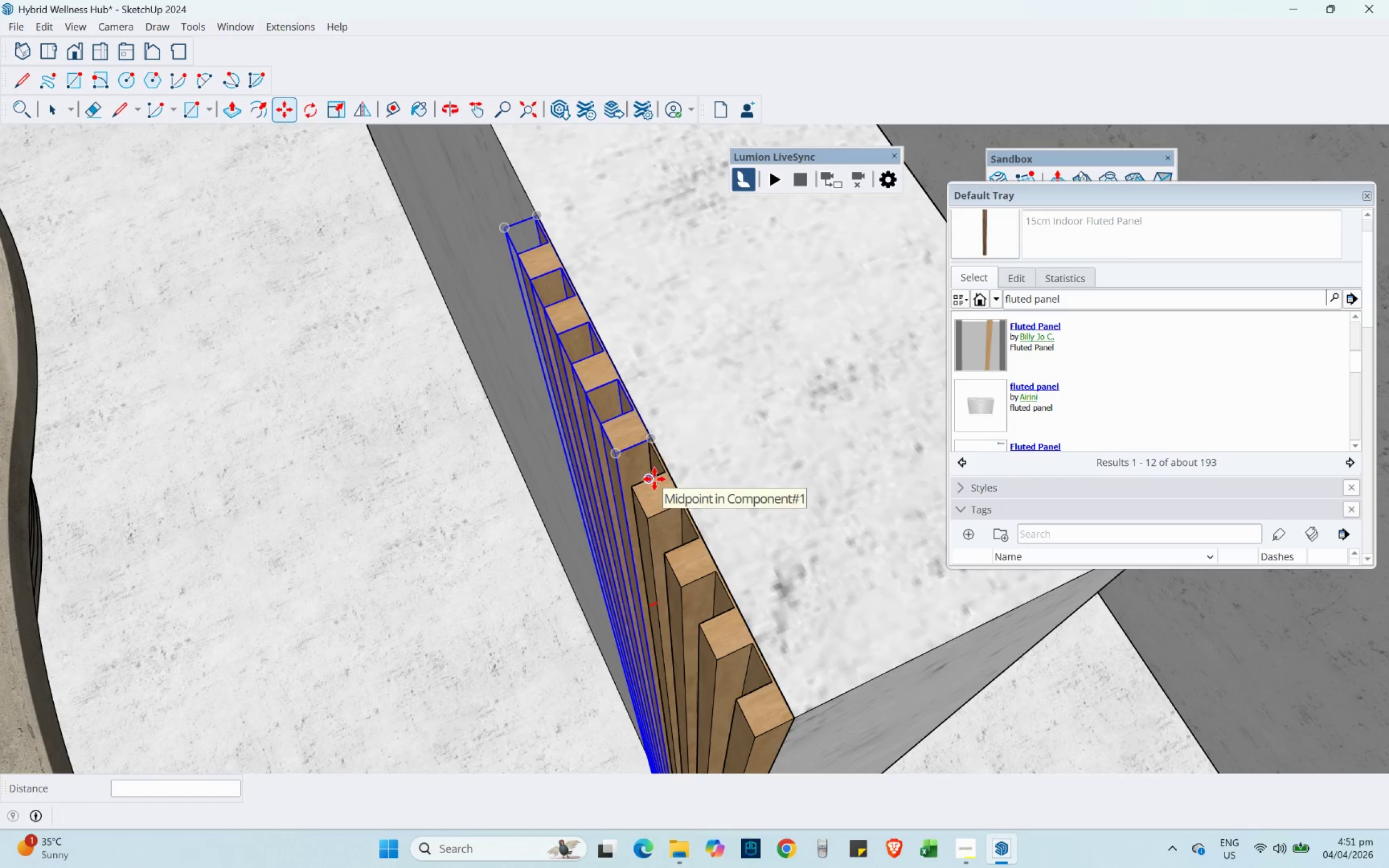 
key(Control+ControlLeft)
 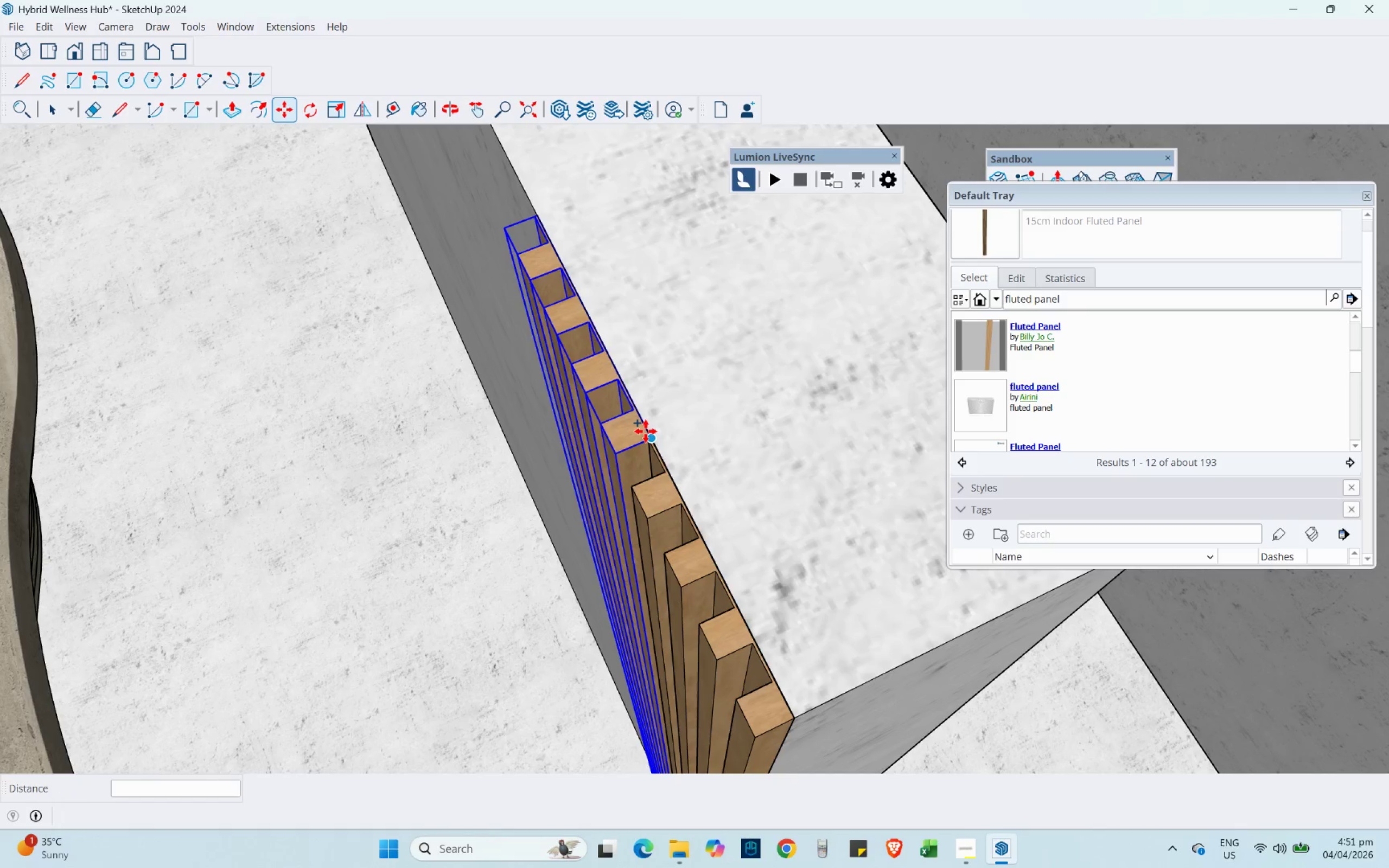 
left_click([646, 431])
 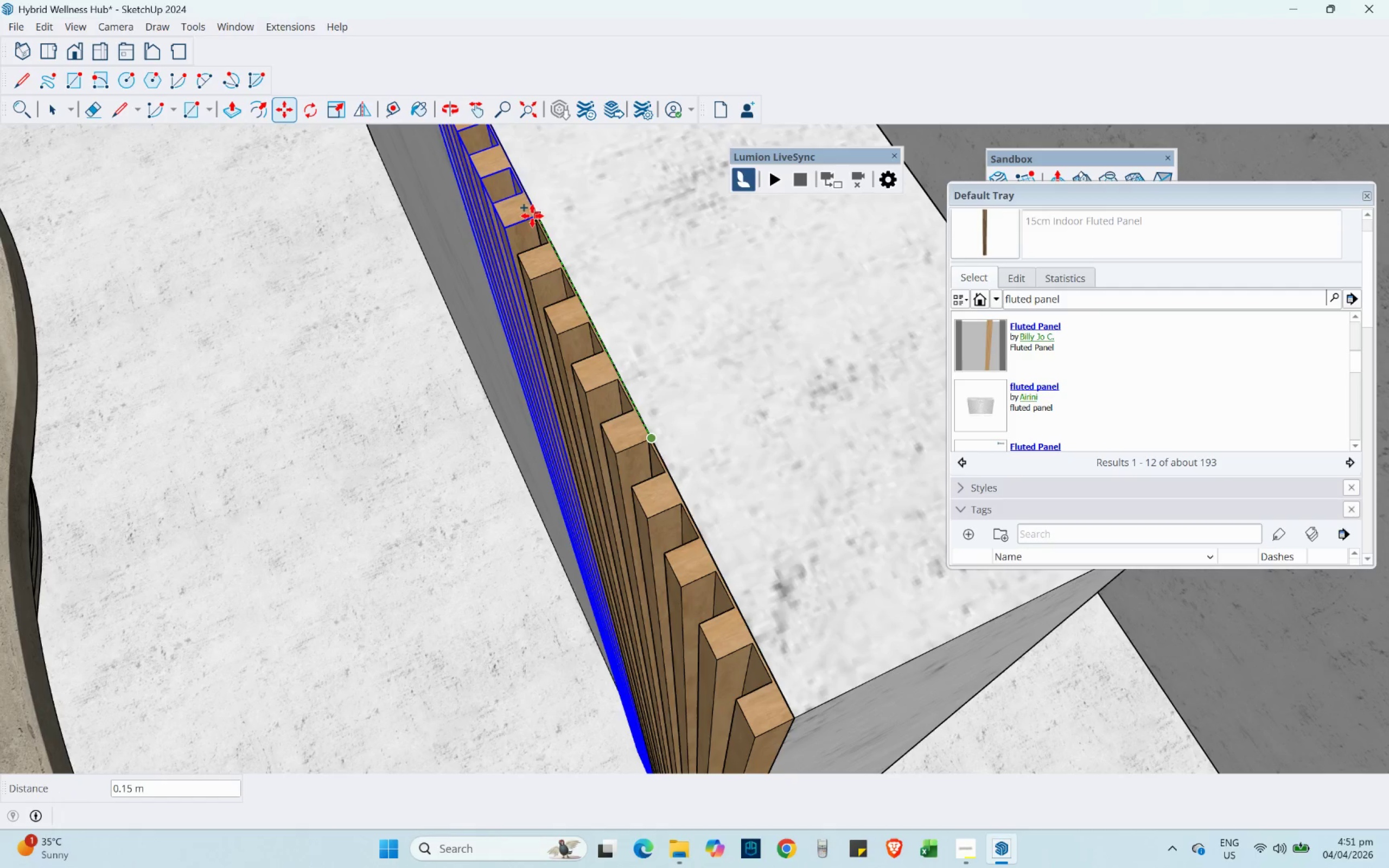 
left_click([532, 216])
 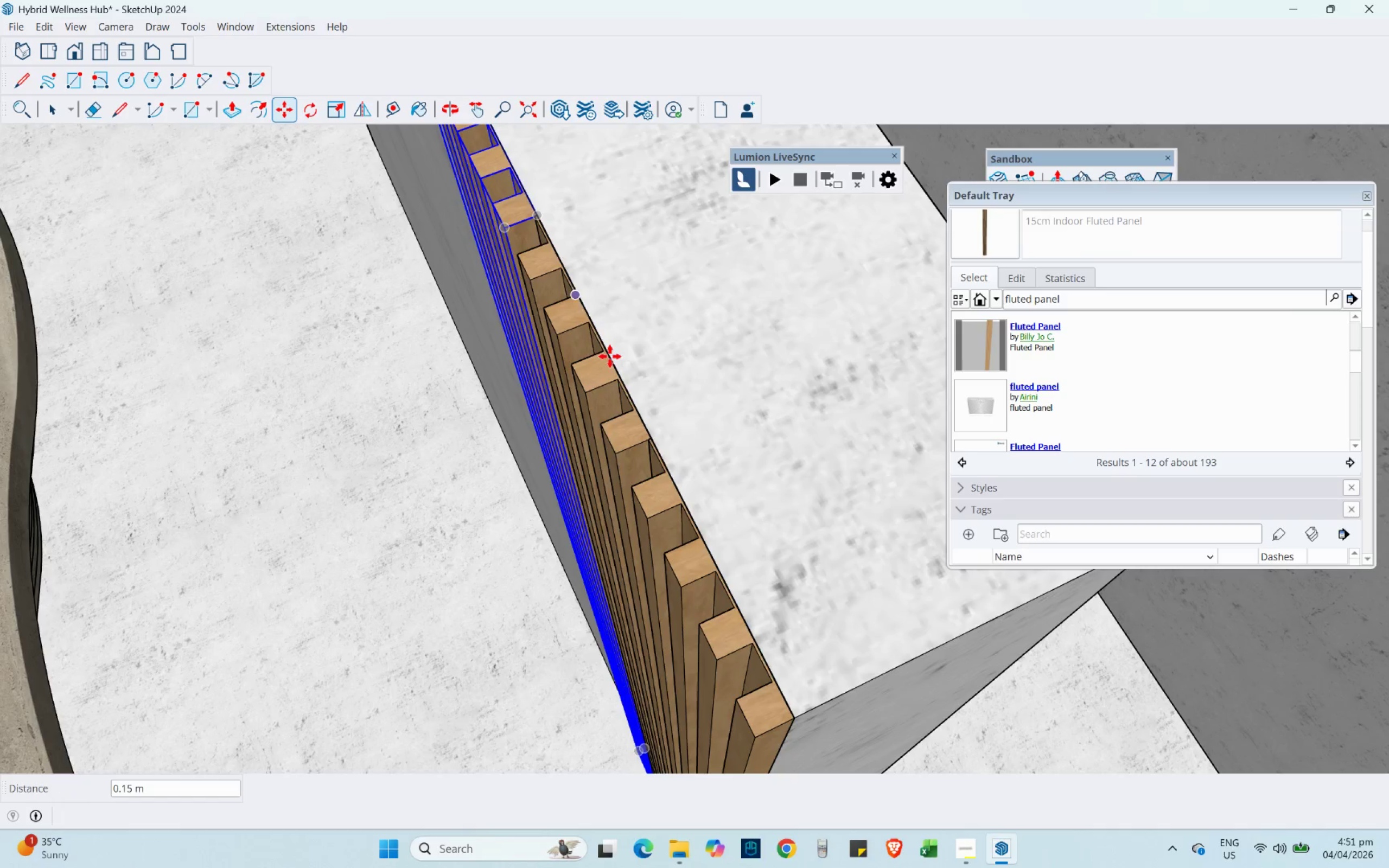 
hold_key(key=ShiftLeft, duration=0.34)
 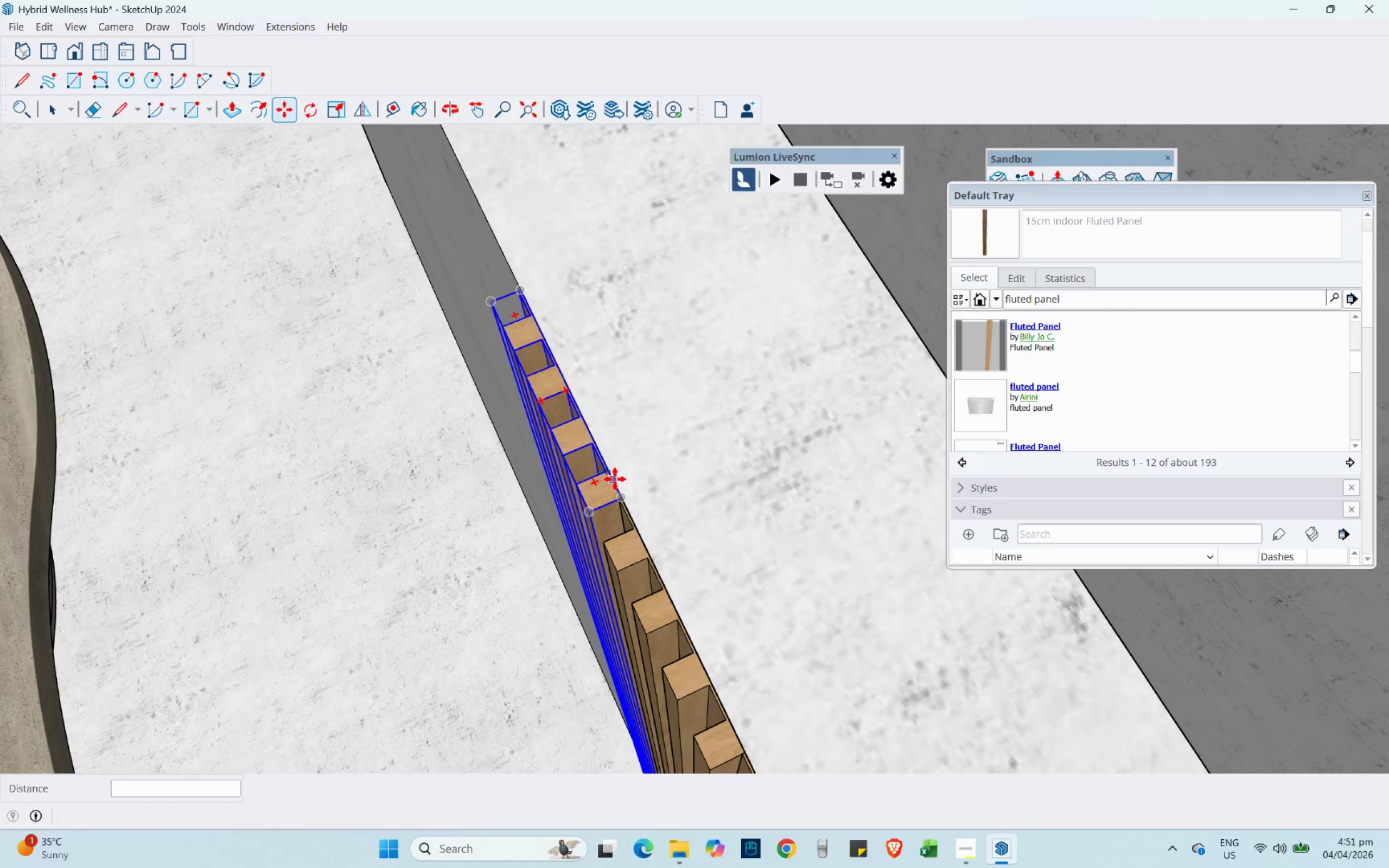 
scroll: coordinate [747, 542], scroll_direction: down, amount: 5.0
 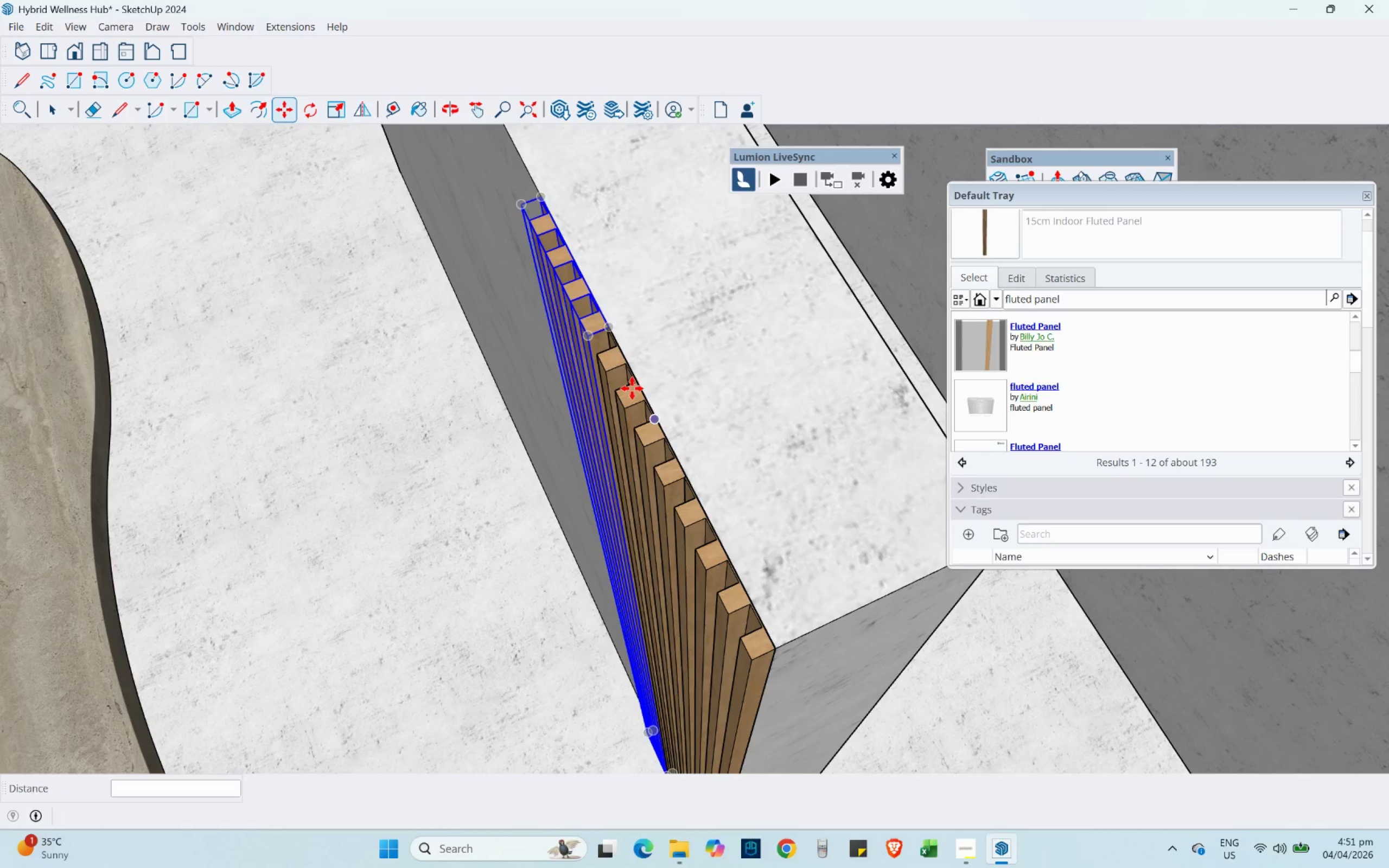 
key(Control+ControlLeft)
 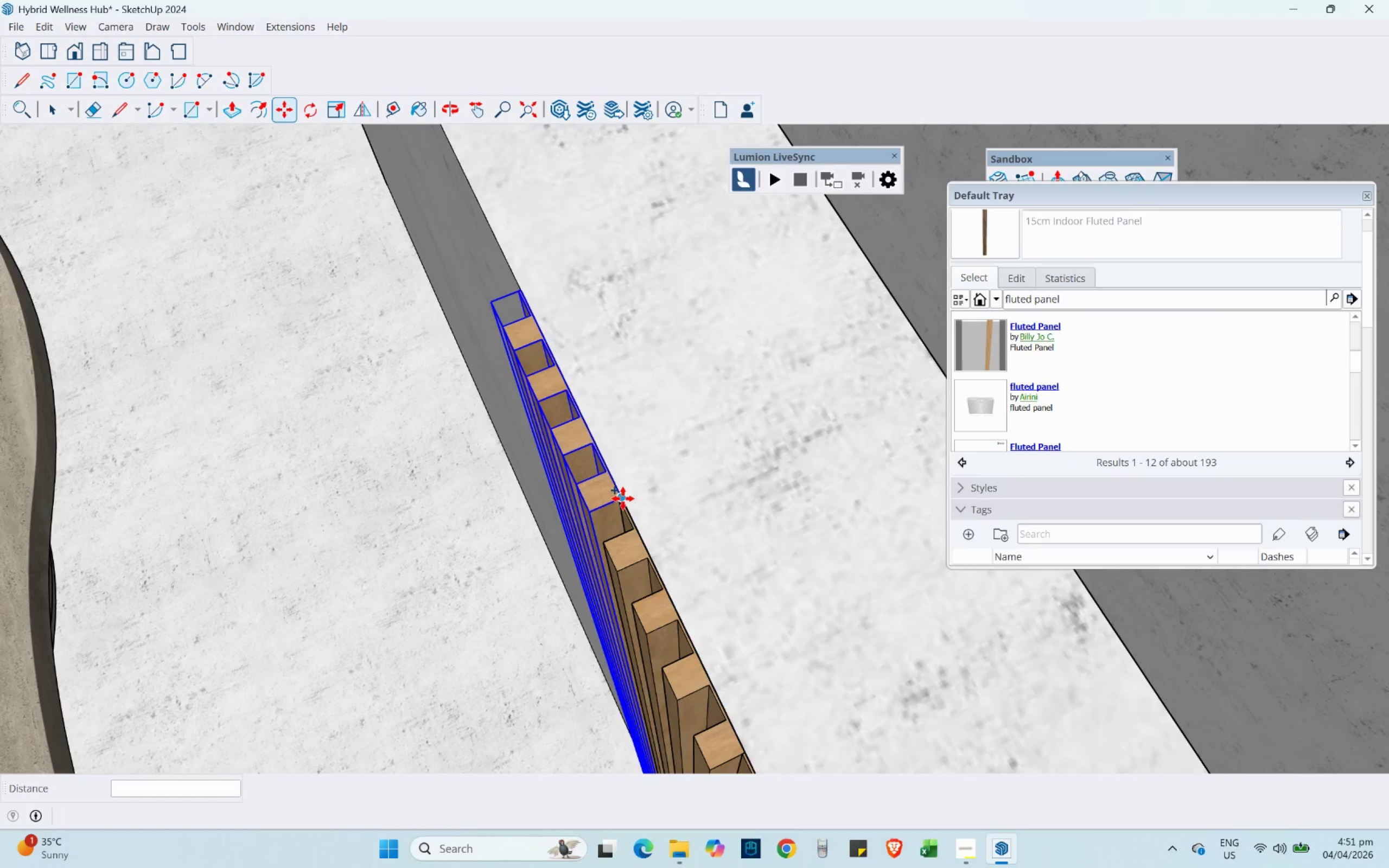 
scroll: coordinate [613, 503], scroll_direction: up, amount: 4.0
 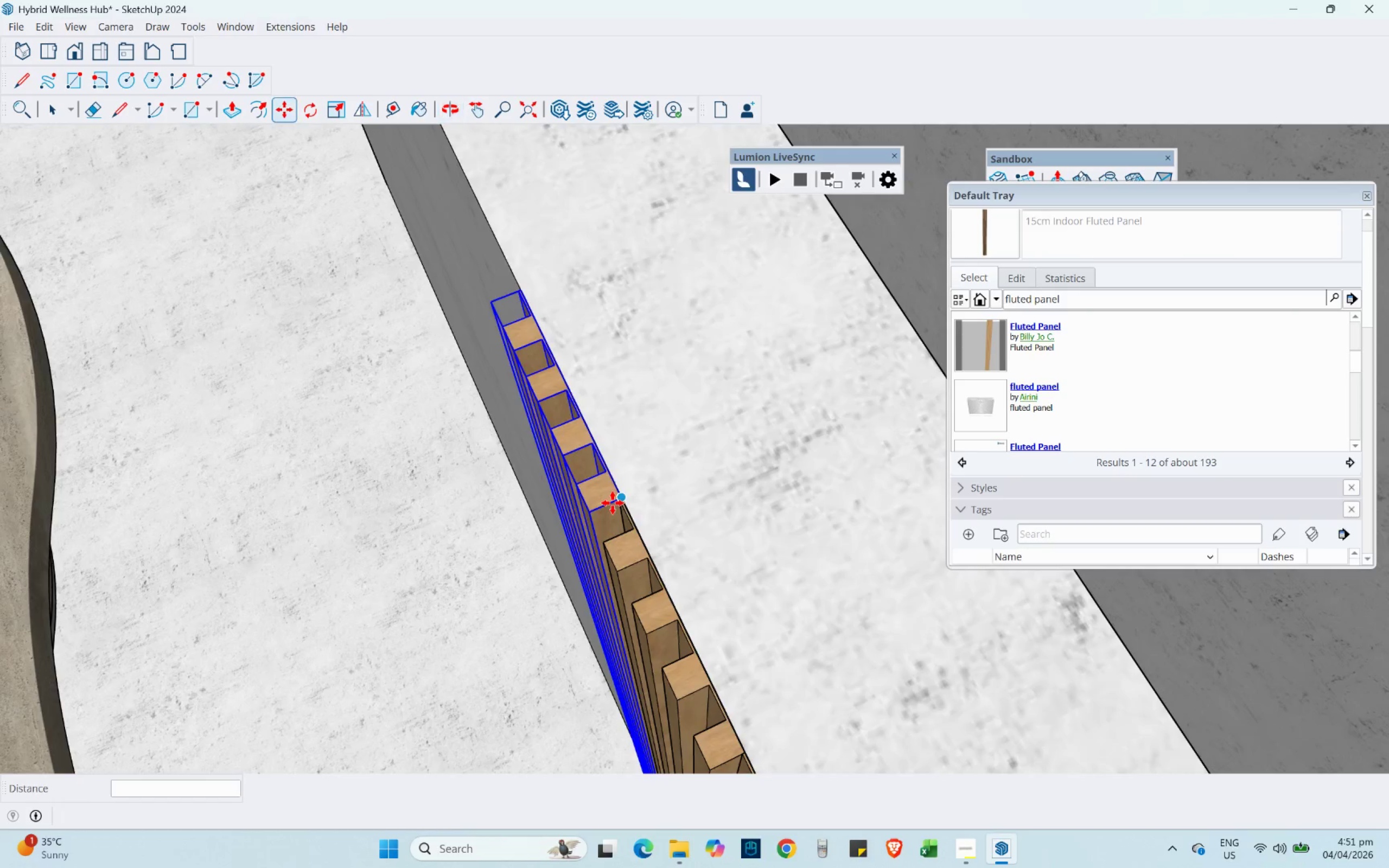 
left_click_drag(start_coordinate=[623, 499], to_coordinate=[621, 496])
 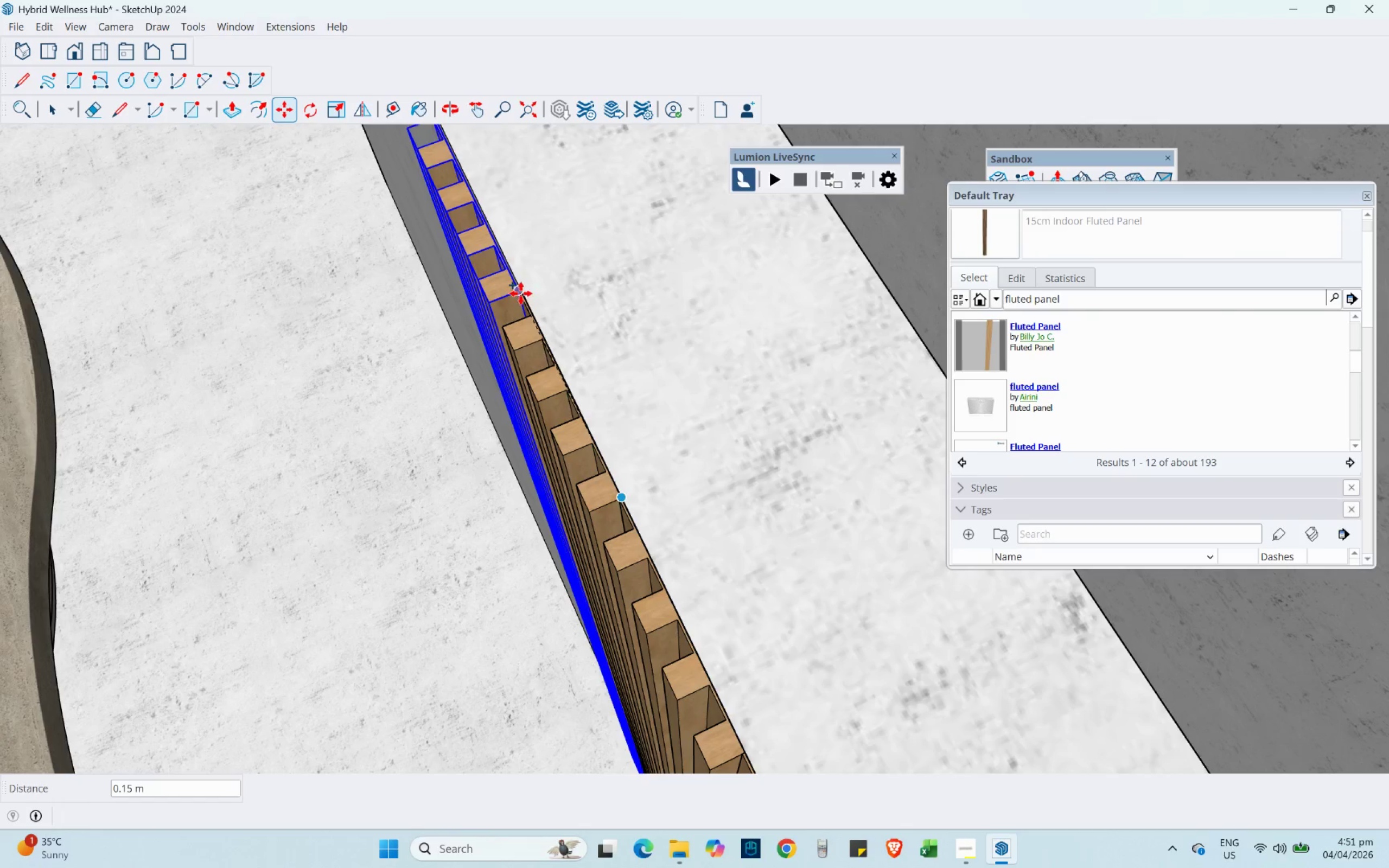 
left_click([521, 293])
 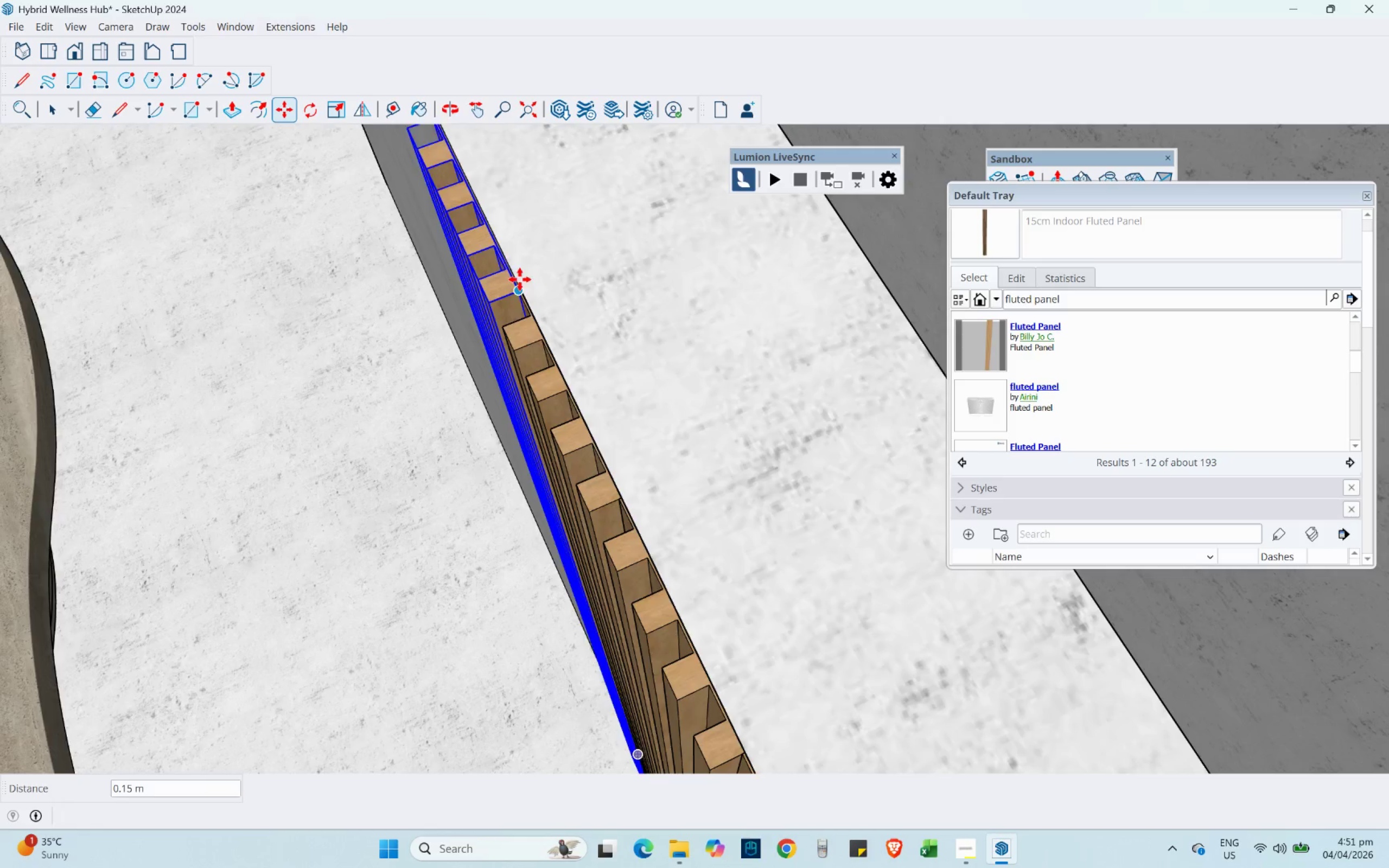 
scroll: coordinate [564, 498], scroll_direction: down, amount: 14.0
 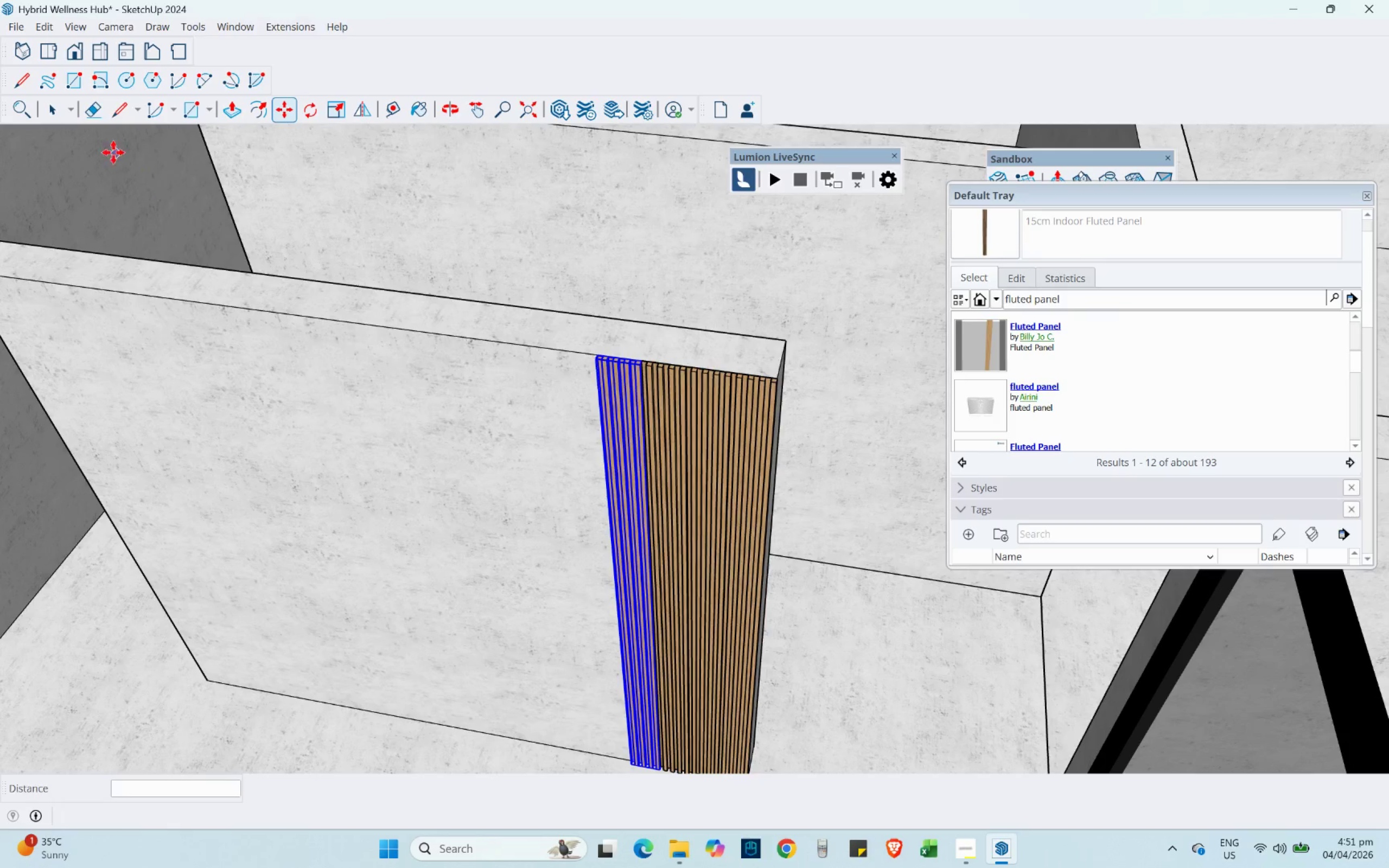 
left_click([50, 113])
 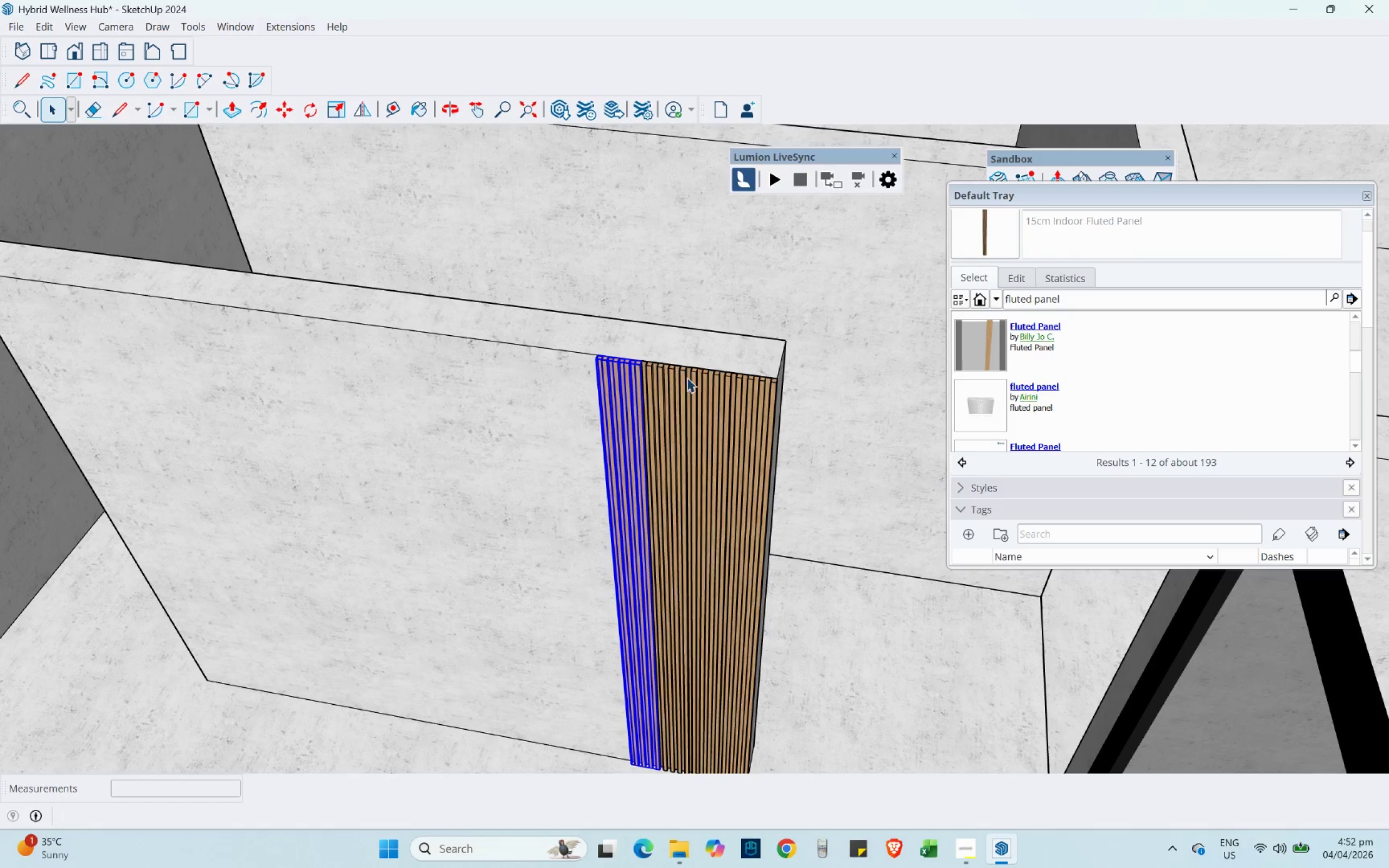 
hold_key(key=ControlLeft, duration=1.51)
left_click([672, 378])
 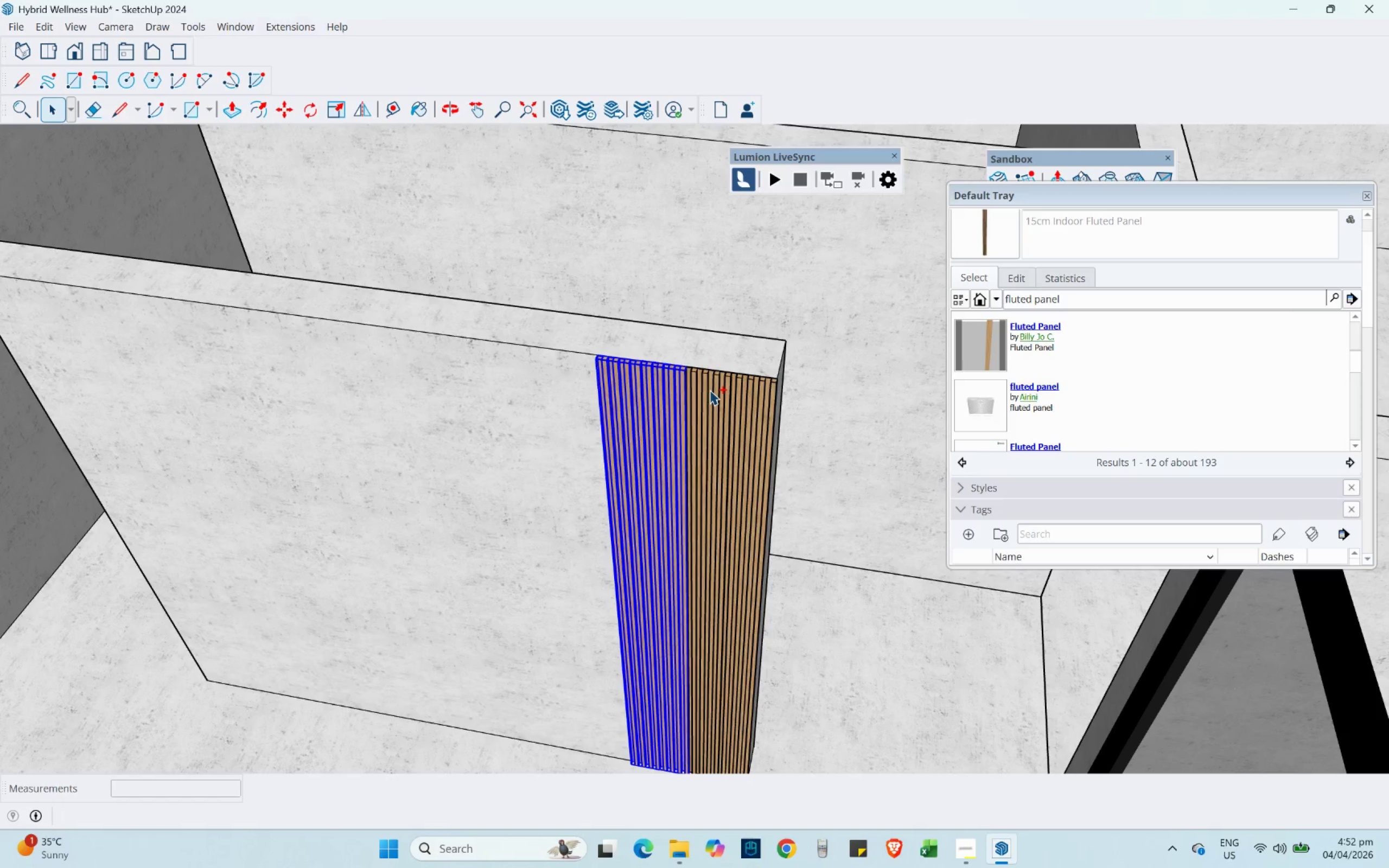 
double_click([710, 390])
 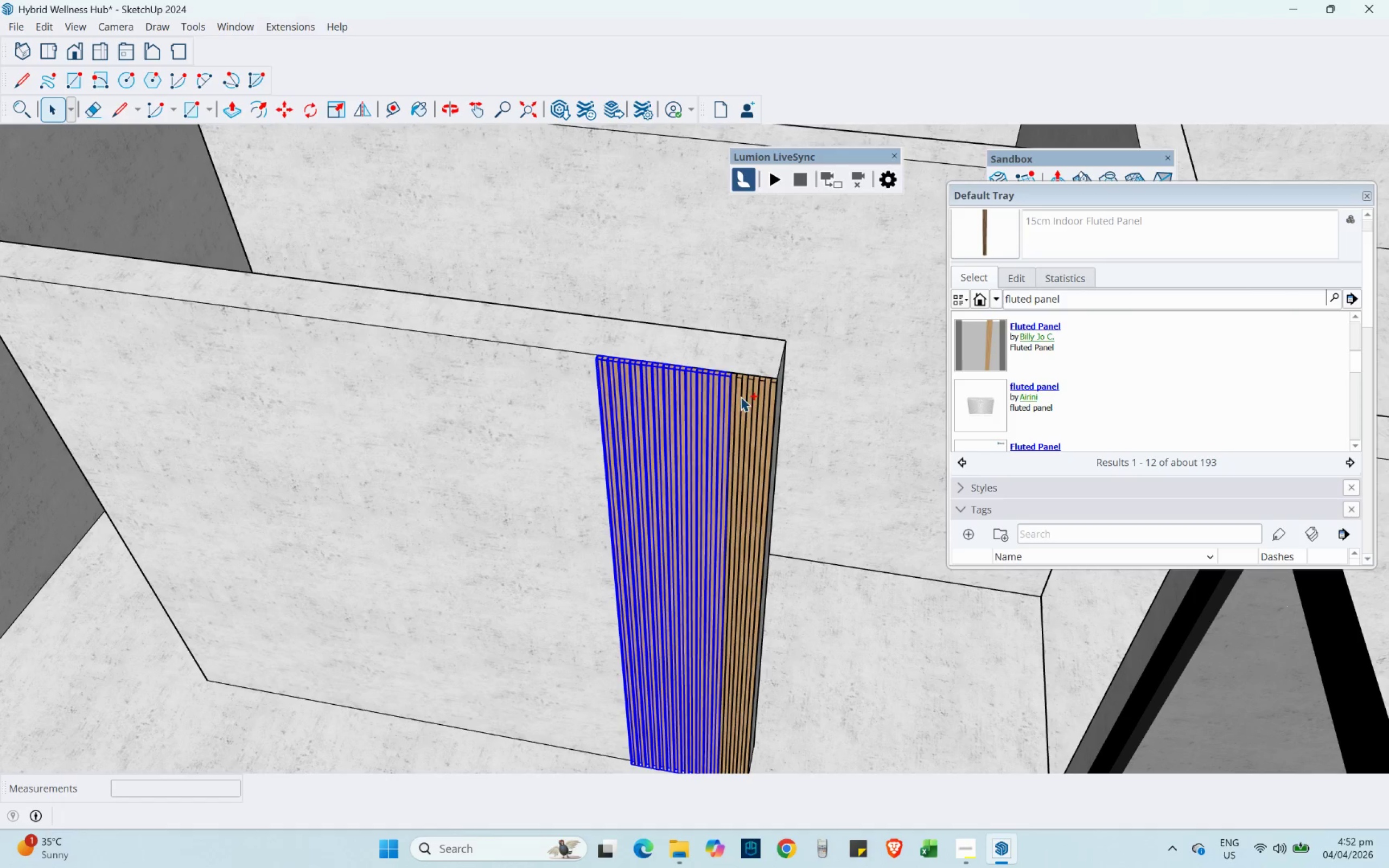 
triple_click([752, 400])
 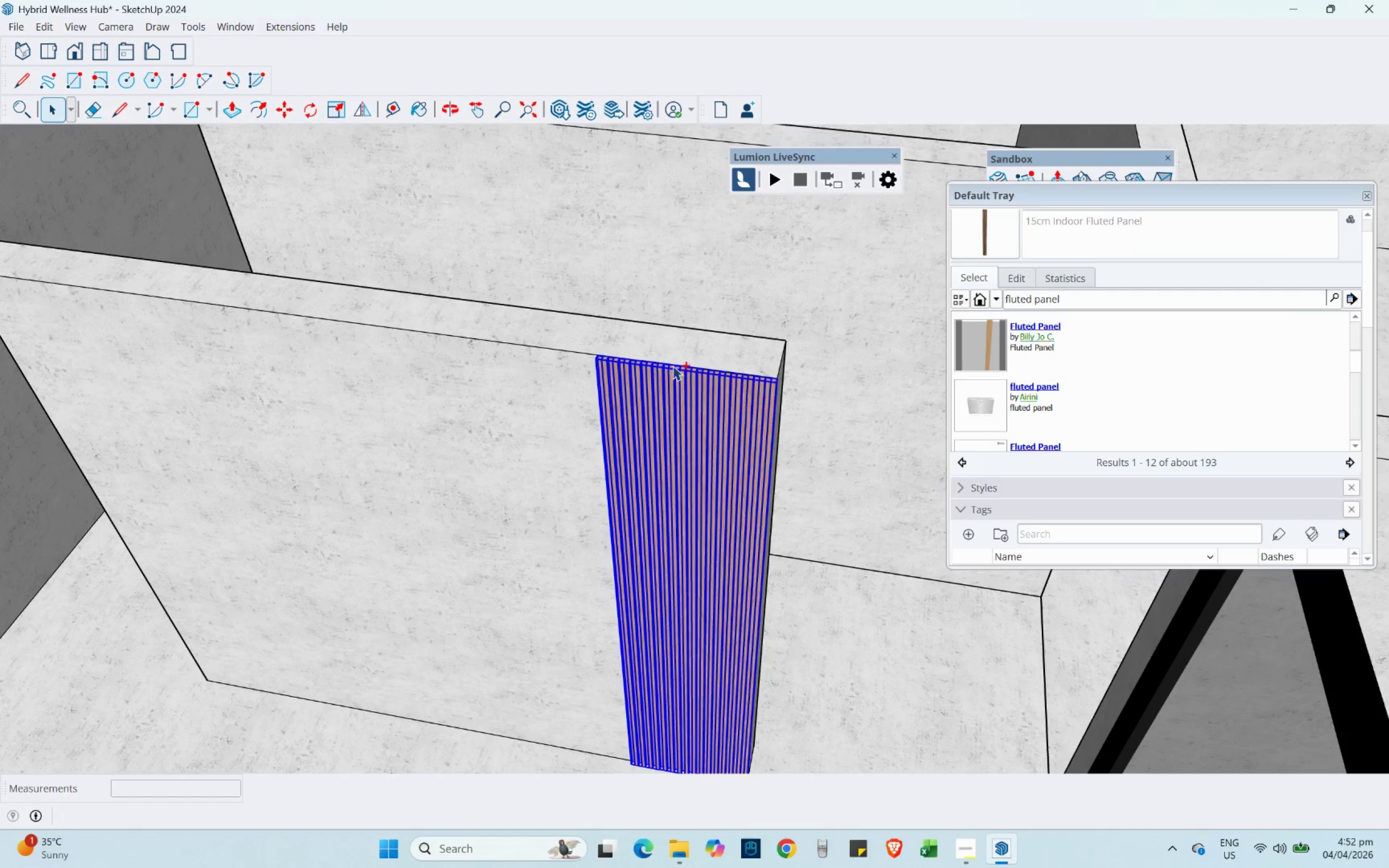 
key(Control+ControlLeft)
 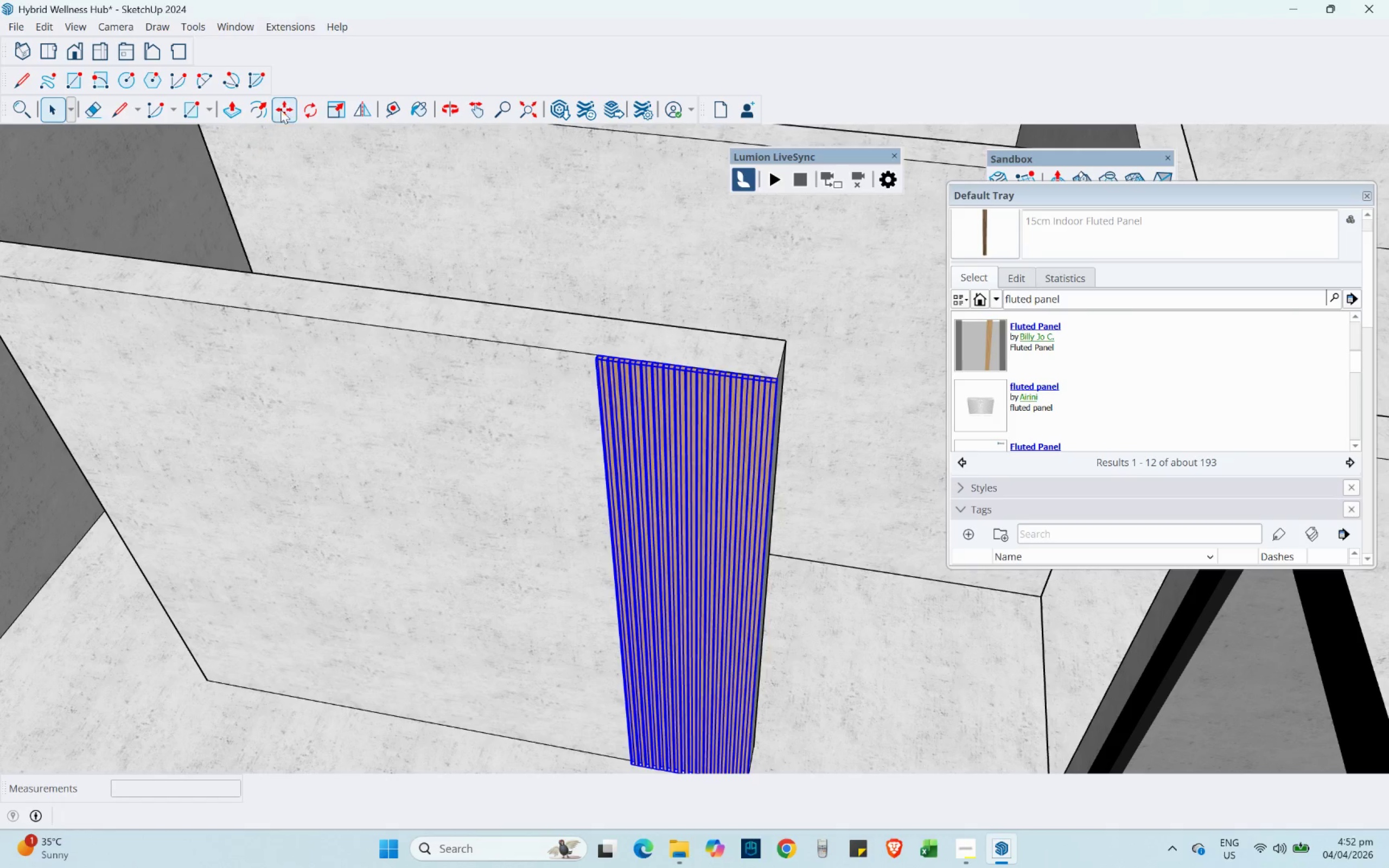 
left_click([284, 103])
 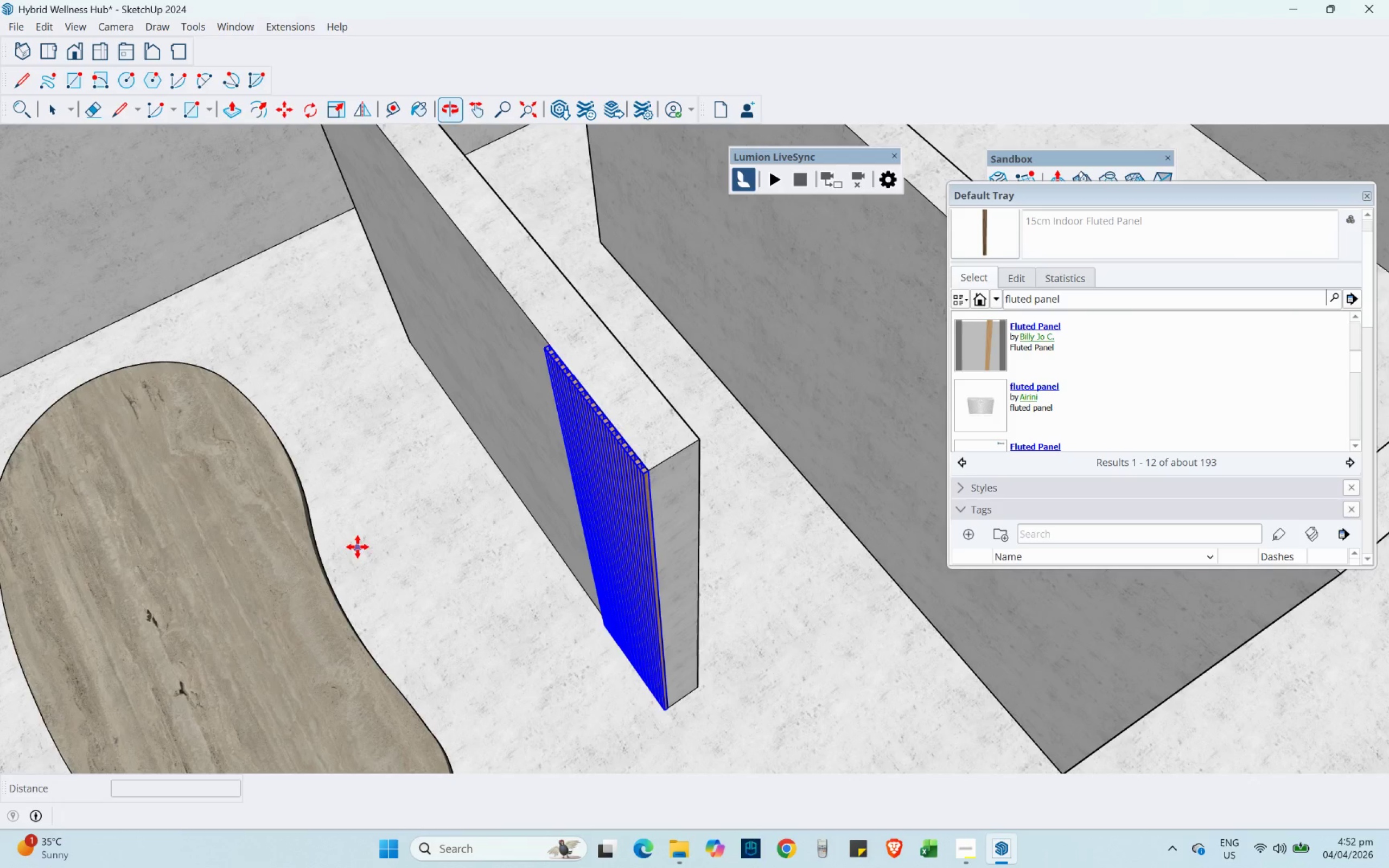 
key(Control+ControlLeft)
 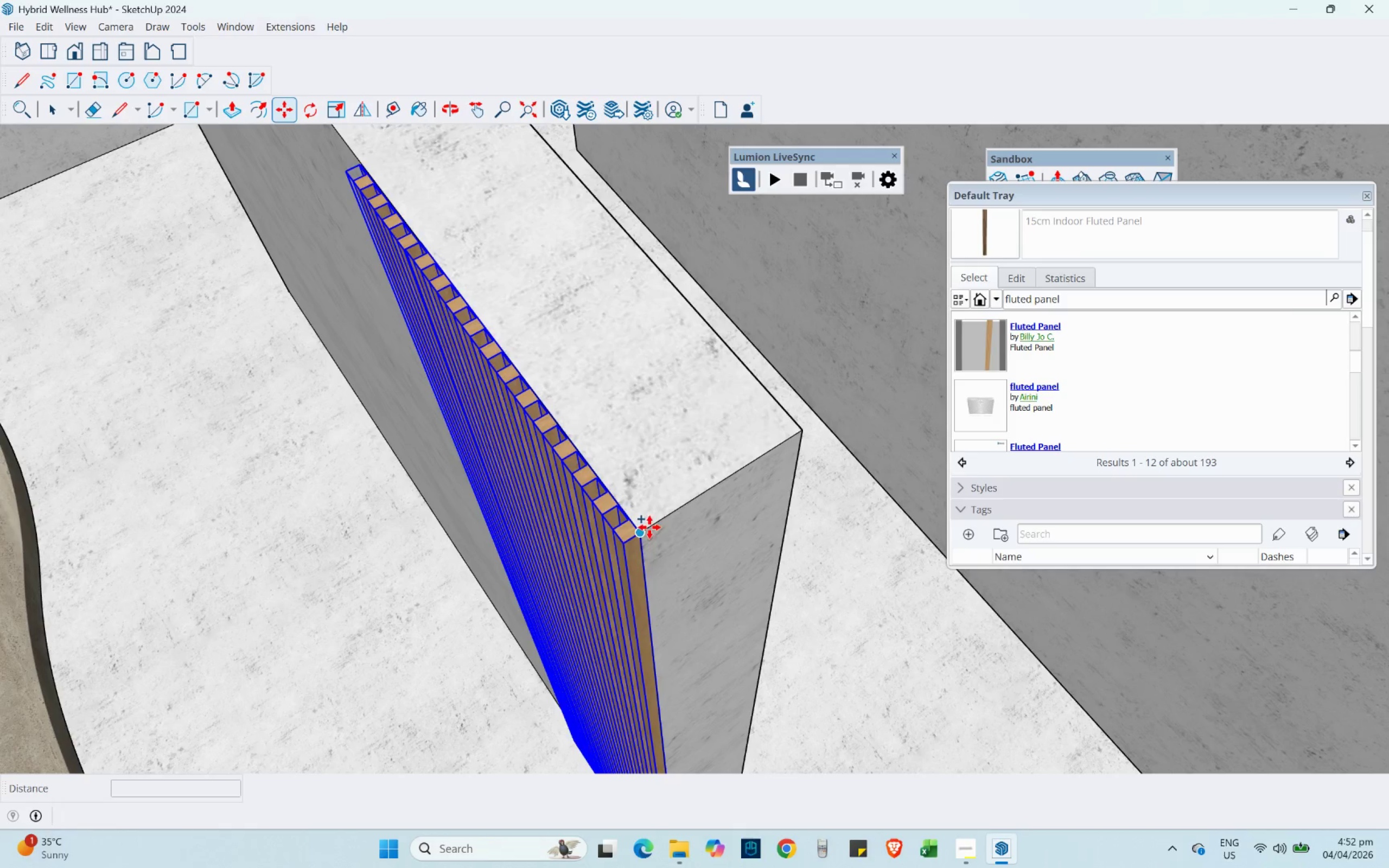 
scroll: coordinate [664, 468], scroll_direction: up, amount: 11.0
 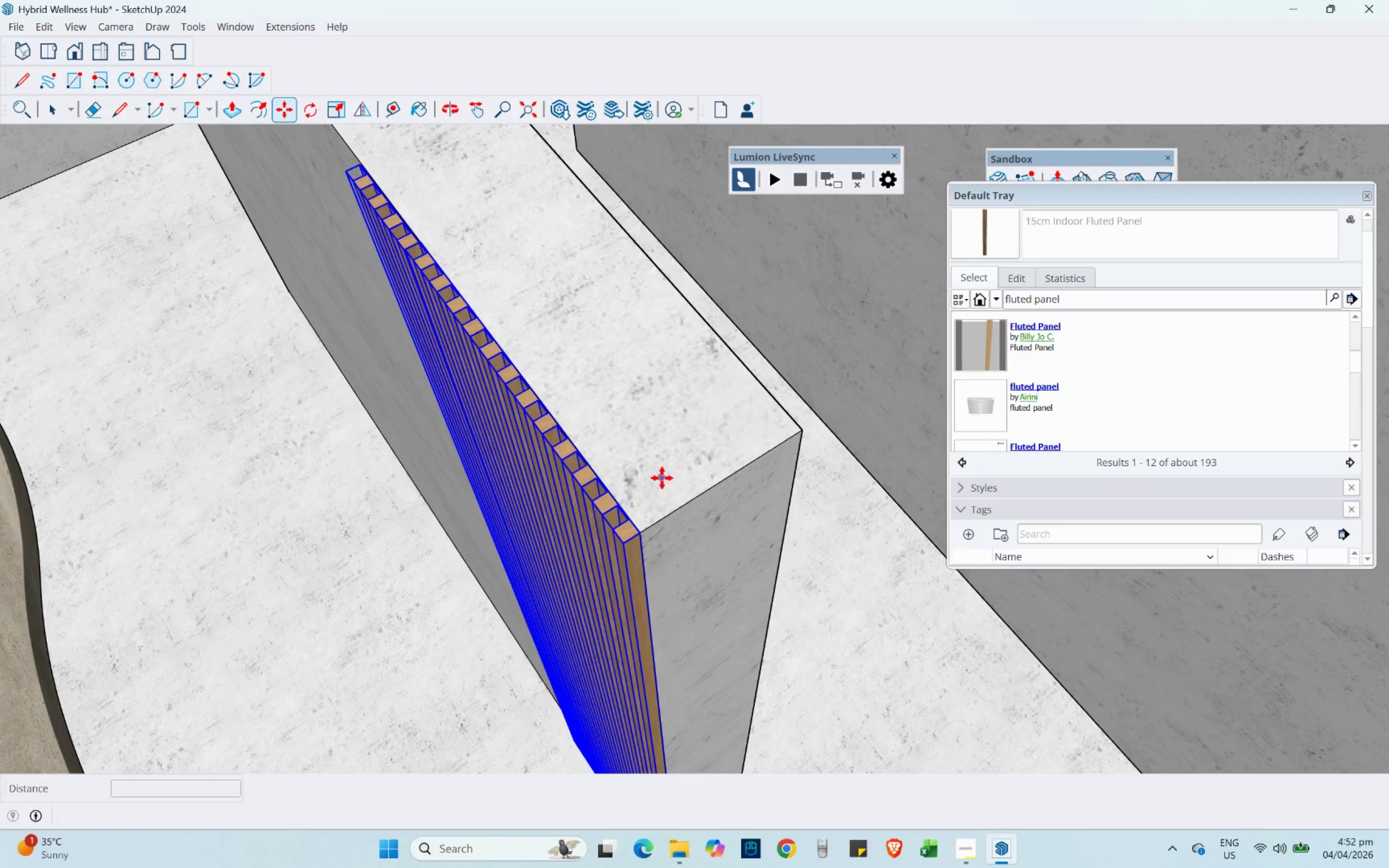 
left_click([649, 527])
 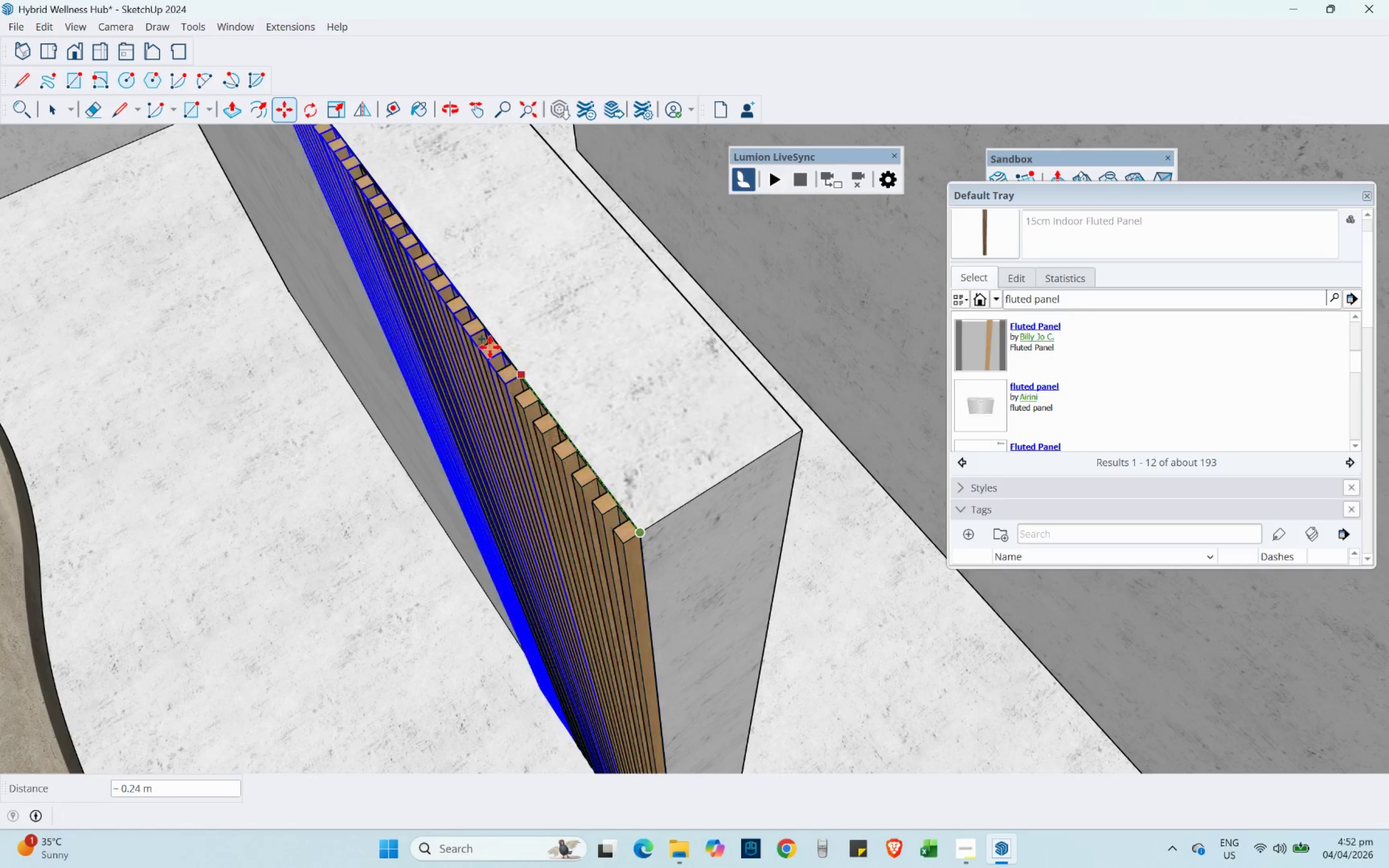 
hold_key(key=ShiftLeft, duration=0.47)
 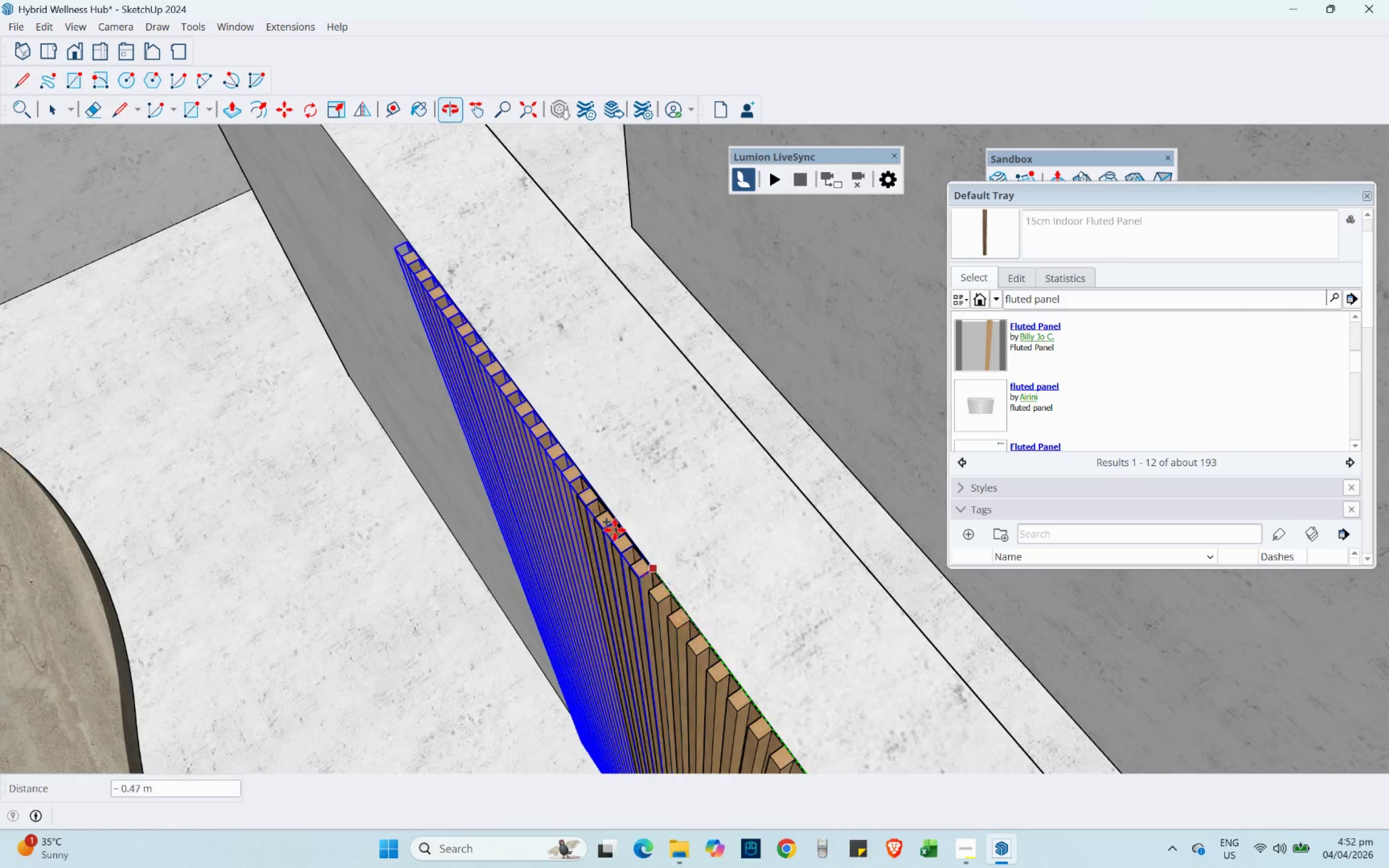 
scroll: coordinate [568, 466], scroll_direction: up, amount: 10.0
 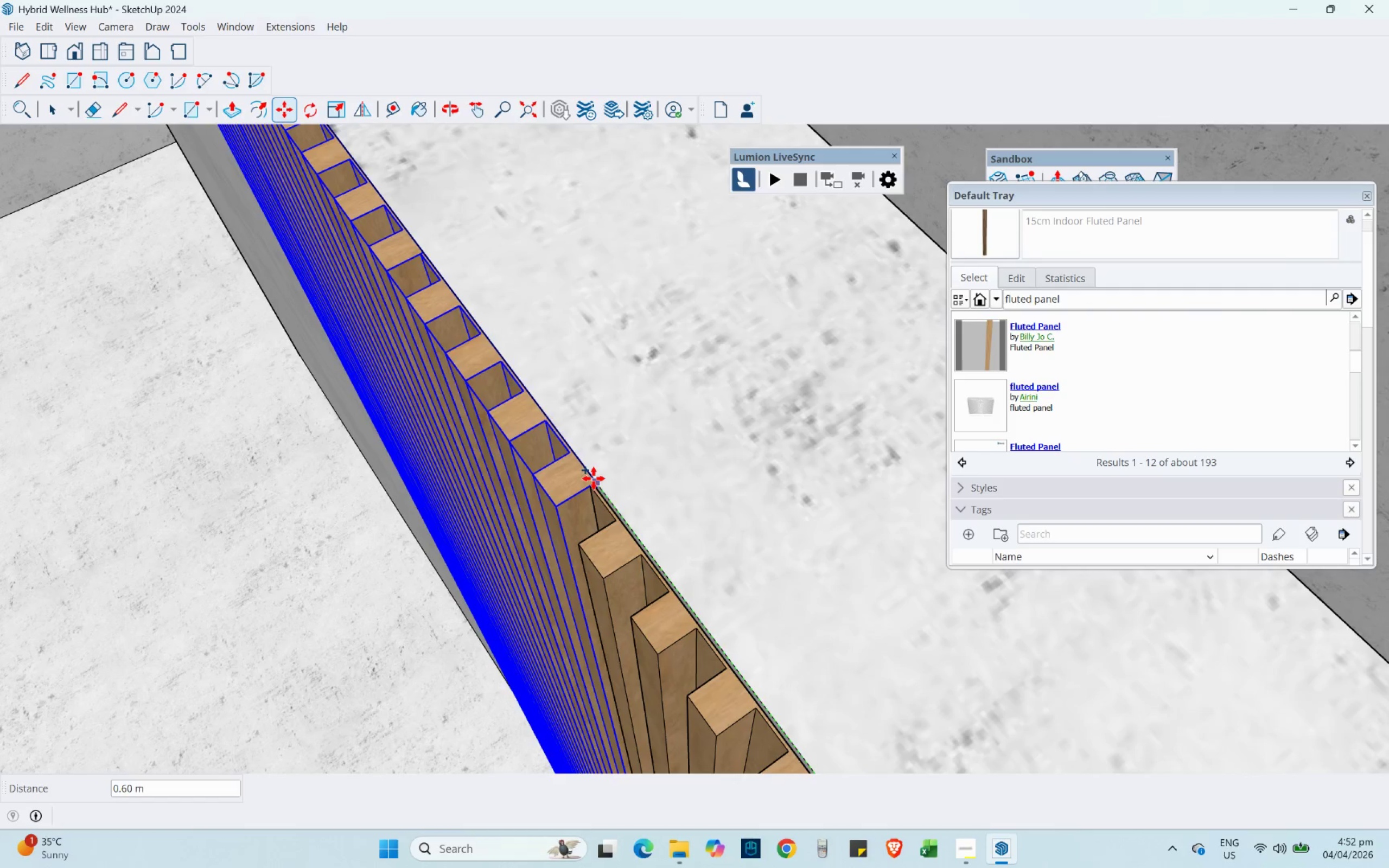 
left_click([594, 478])
 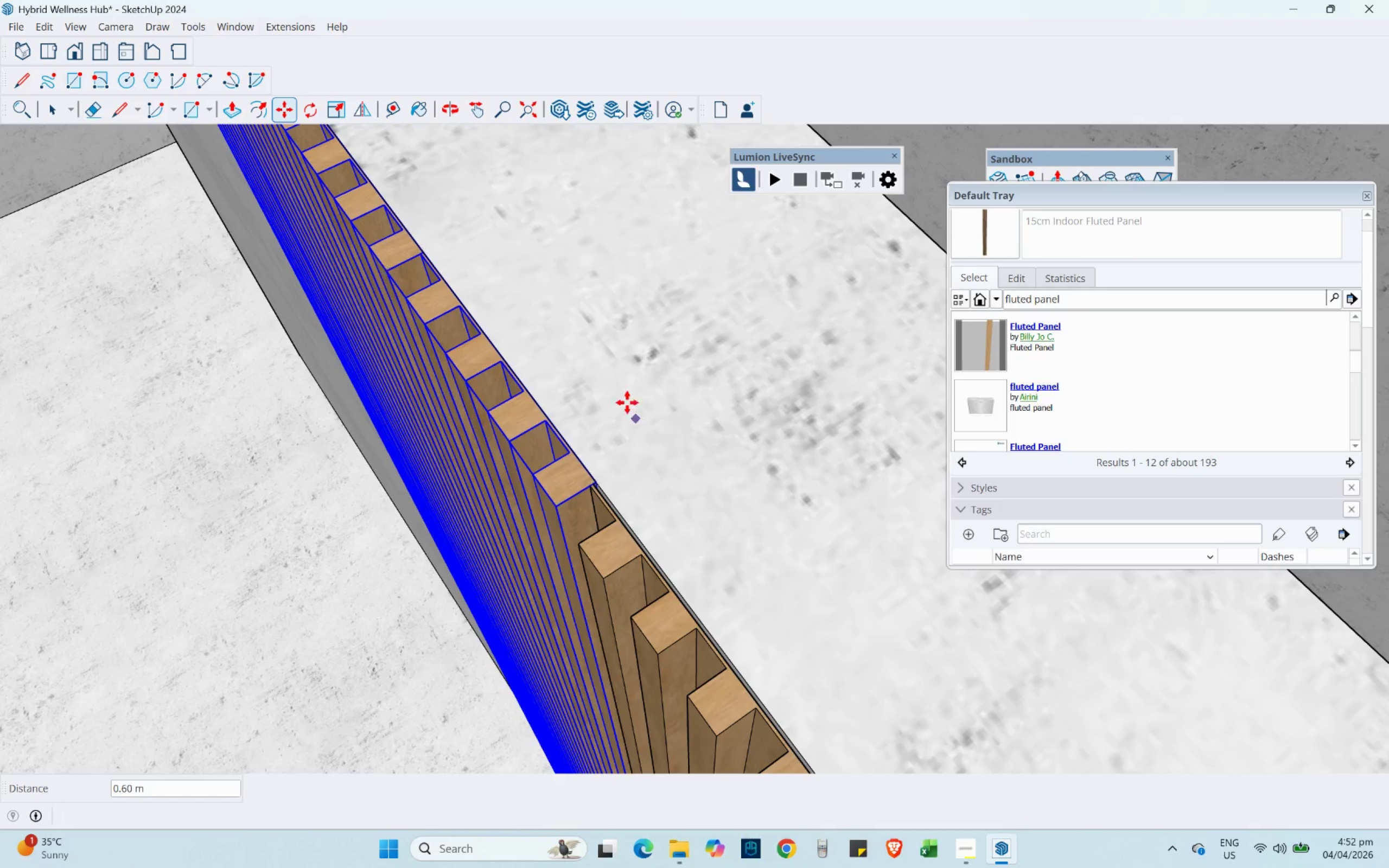 
key(Control+ControlLeft)
 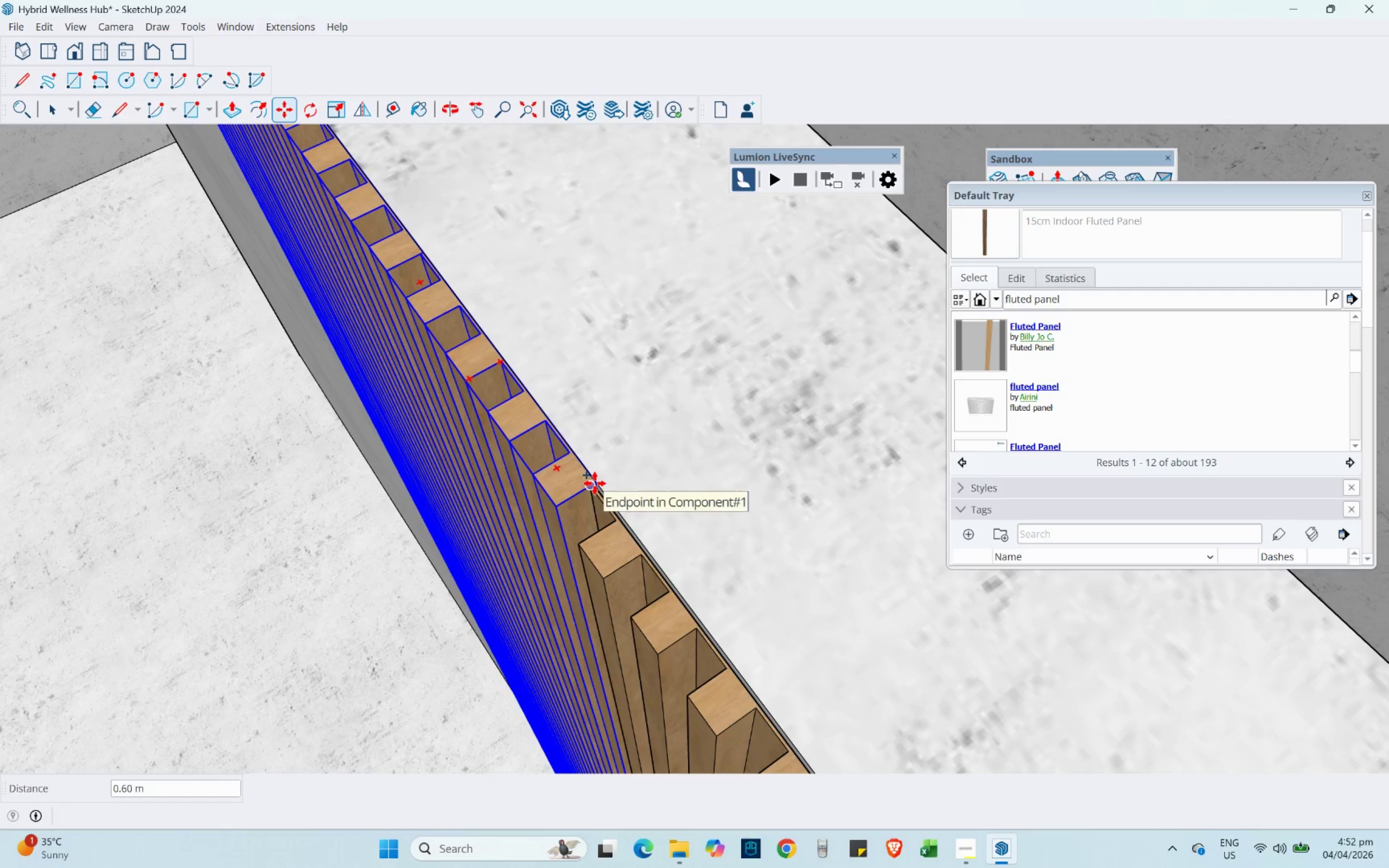 
scroll: coordinate [600, 490], scroll_direction: up, amount: 7.0
 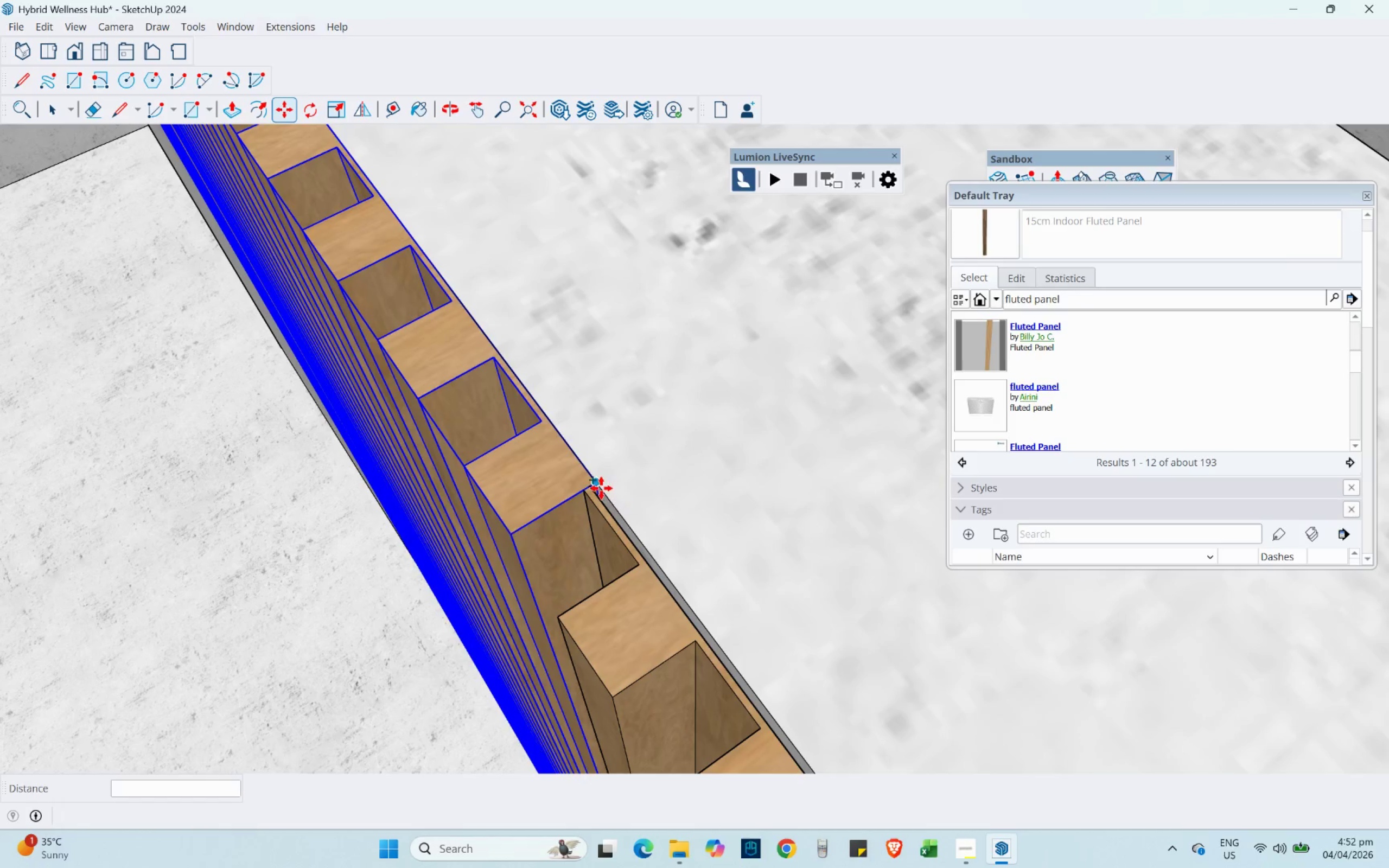 
left_click([600, 484])
 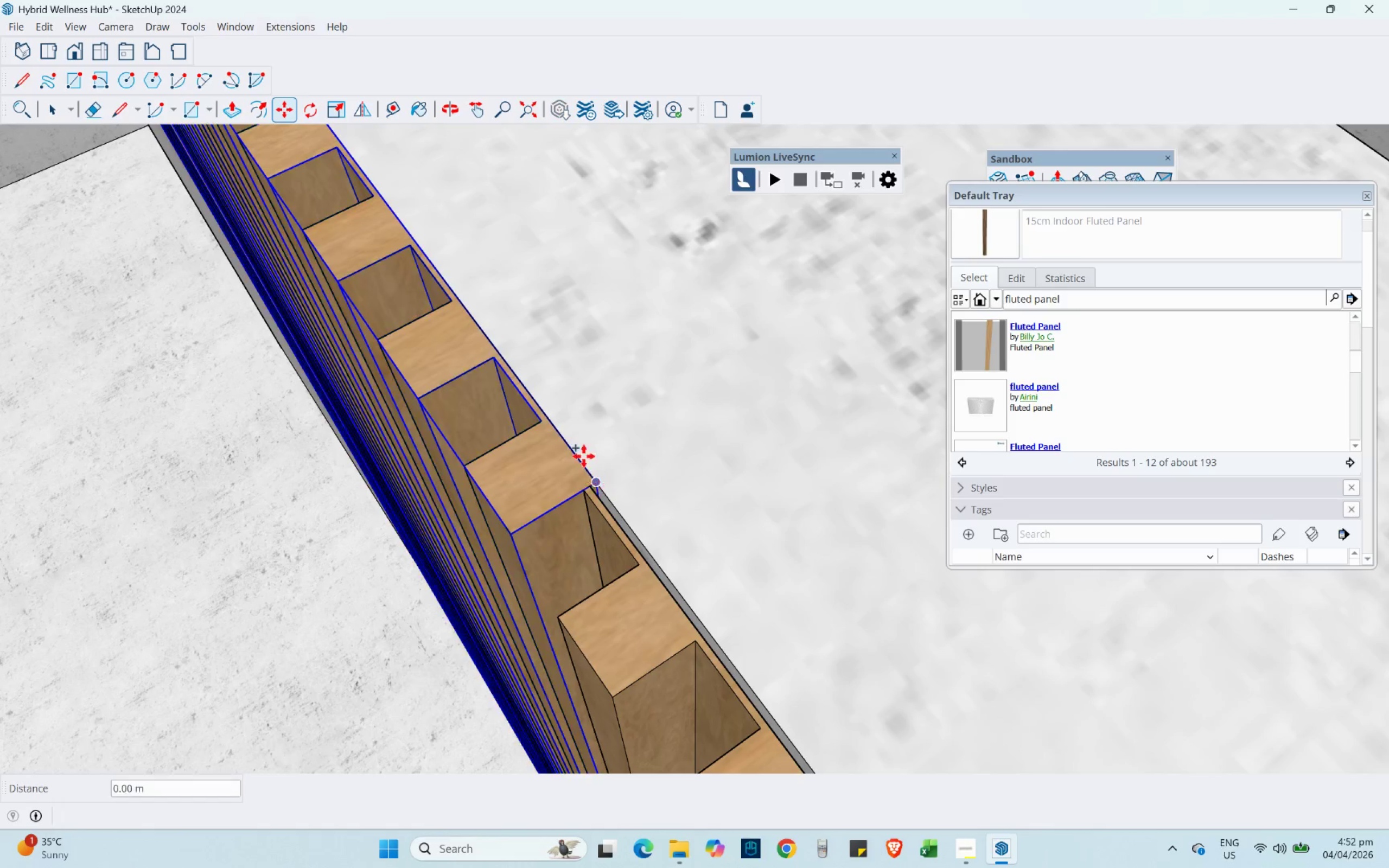 
hold_key(key=ShiftLeft, duration=0.95)
 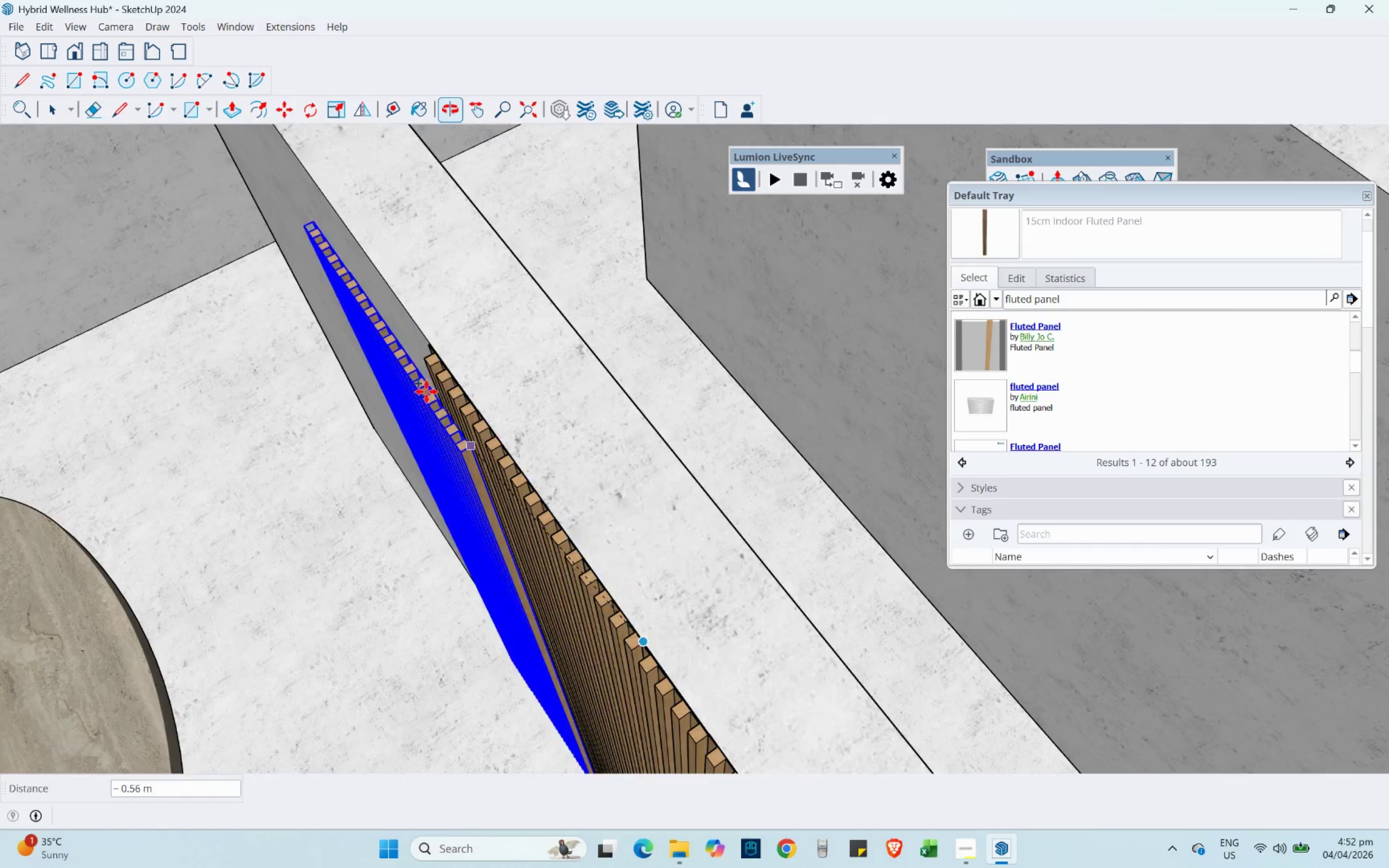 
scroll: coordinate [524, 408], scroll_direction: down, amount: 20.0
 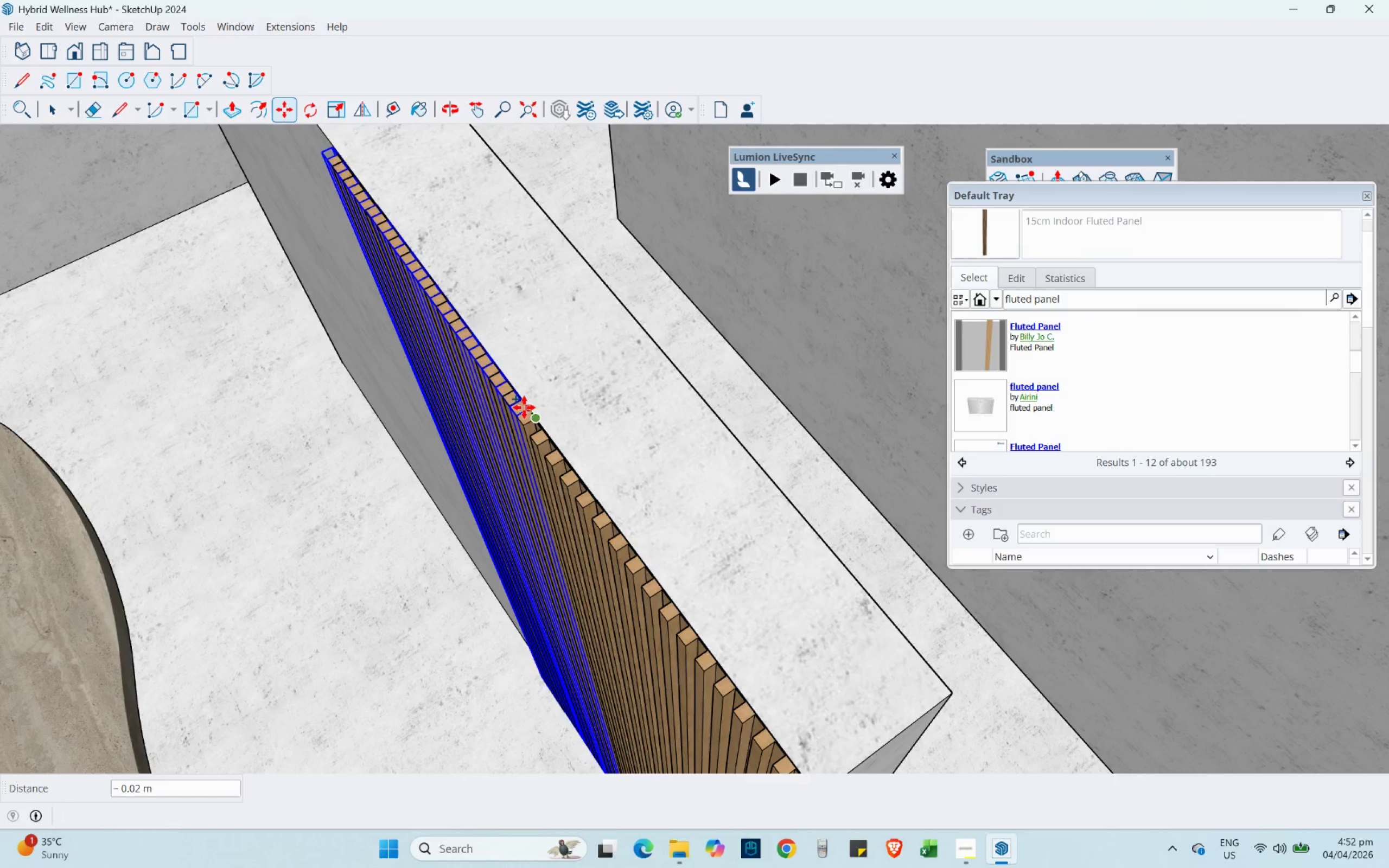 
scroll: coordinate [523, 413], scroll_direction: up, amount: 18.0
 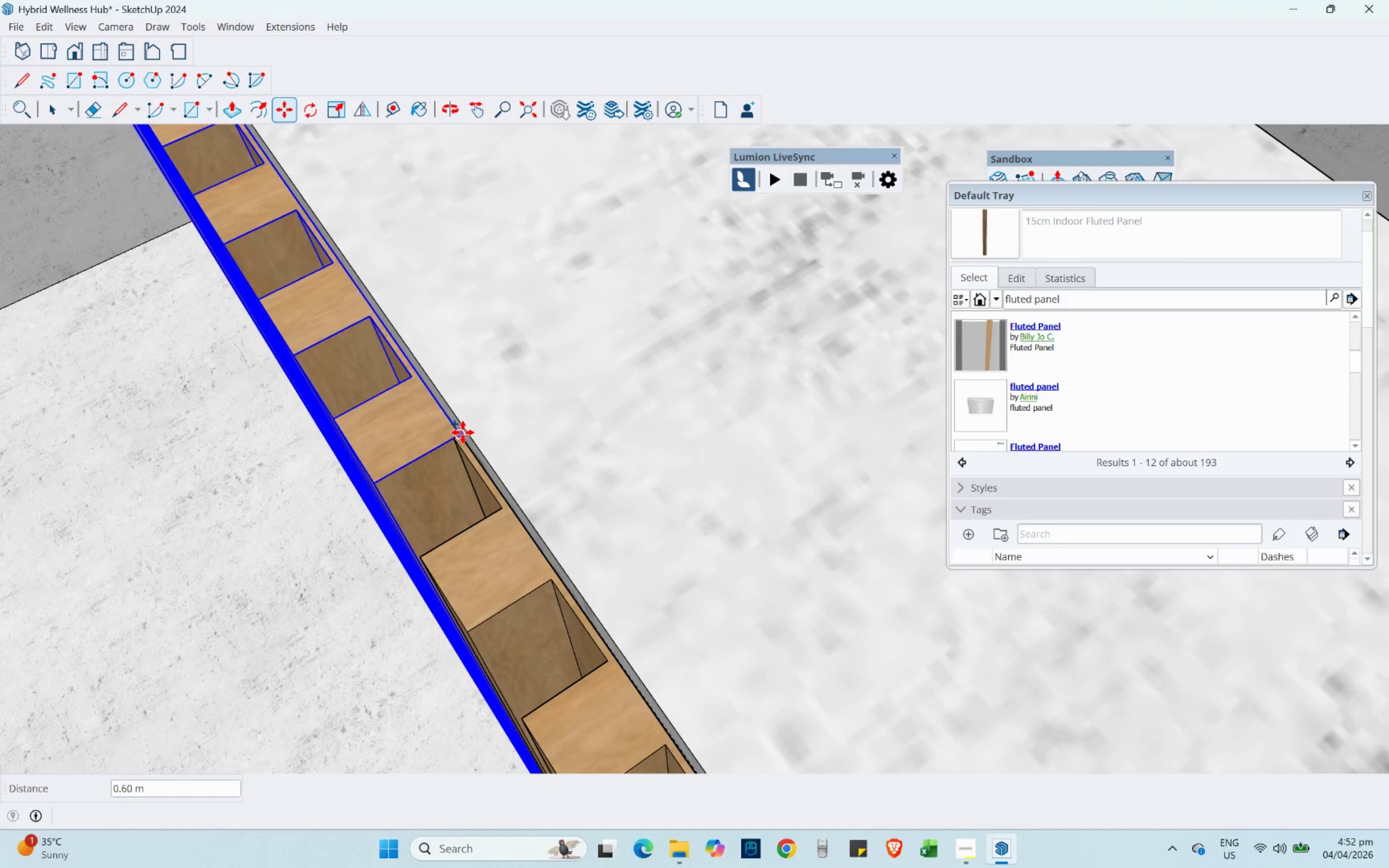 
left_click([472, 425])
 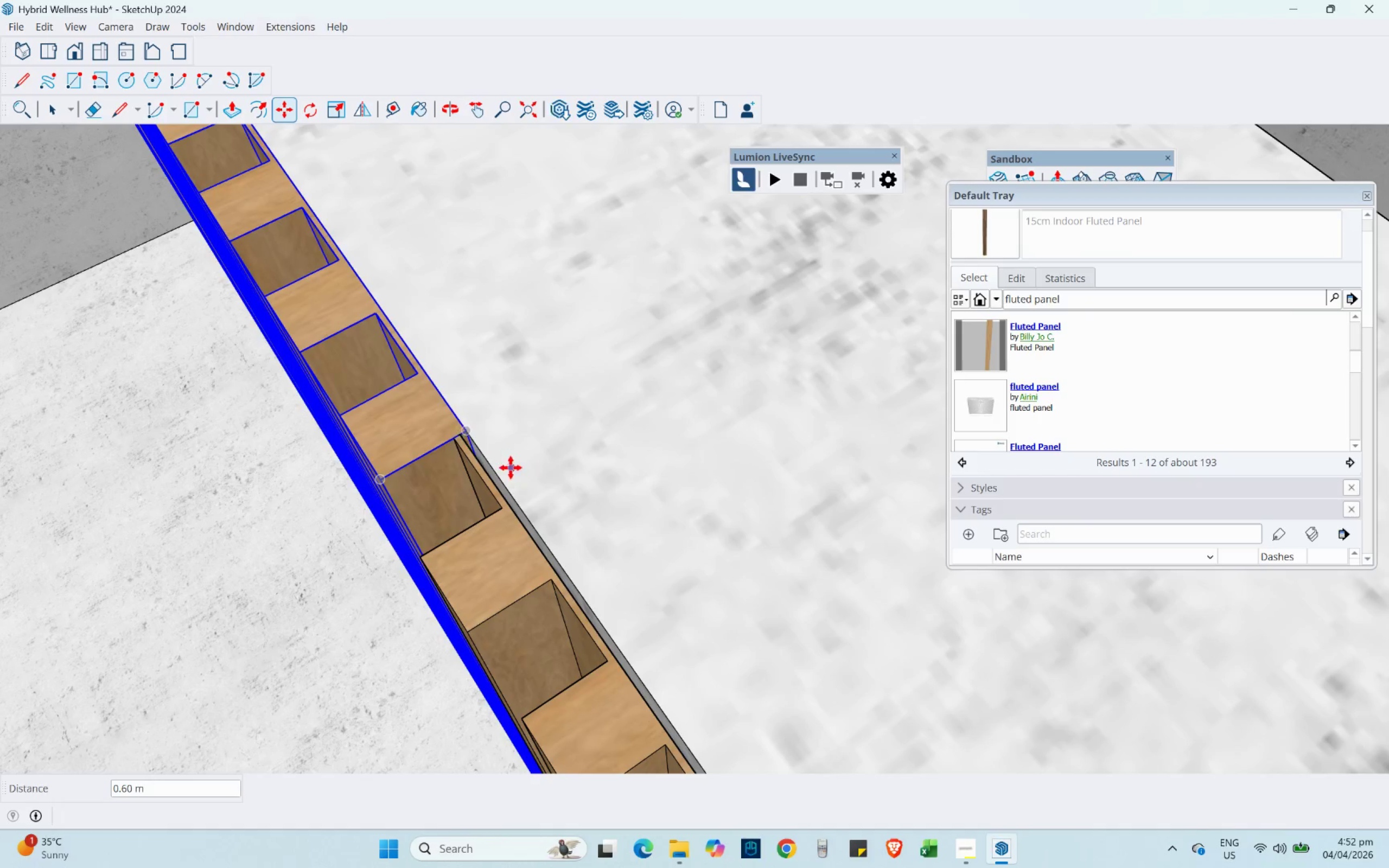 
key(Control+ControlLeft)
 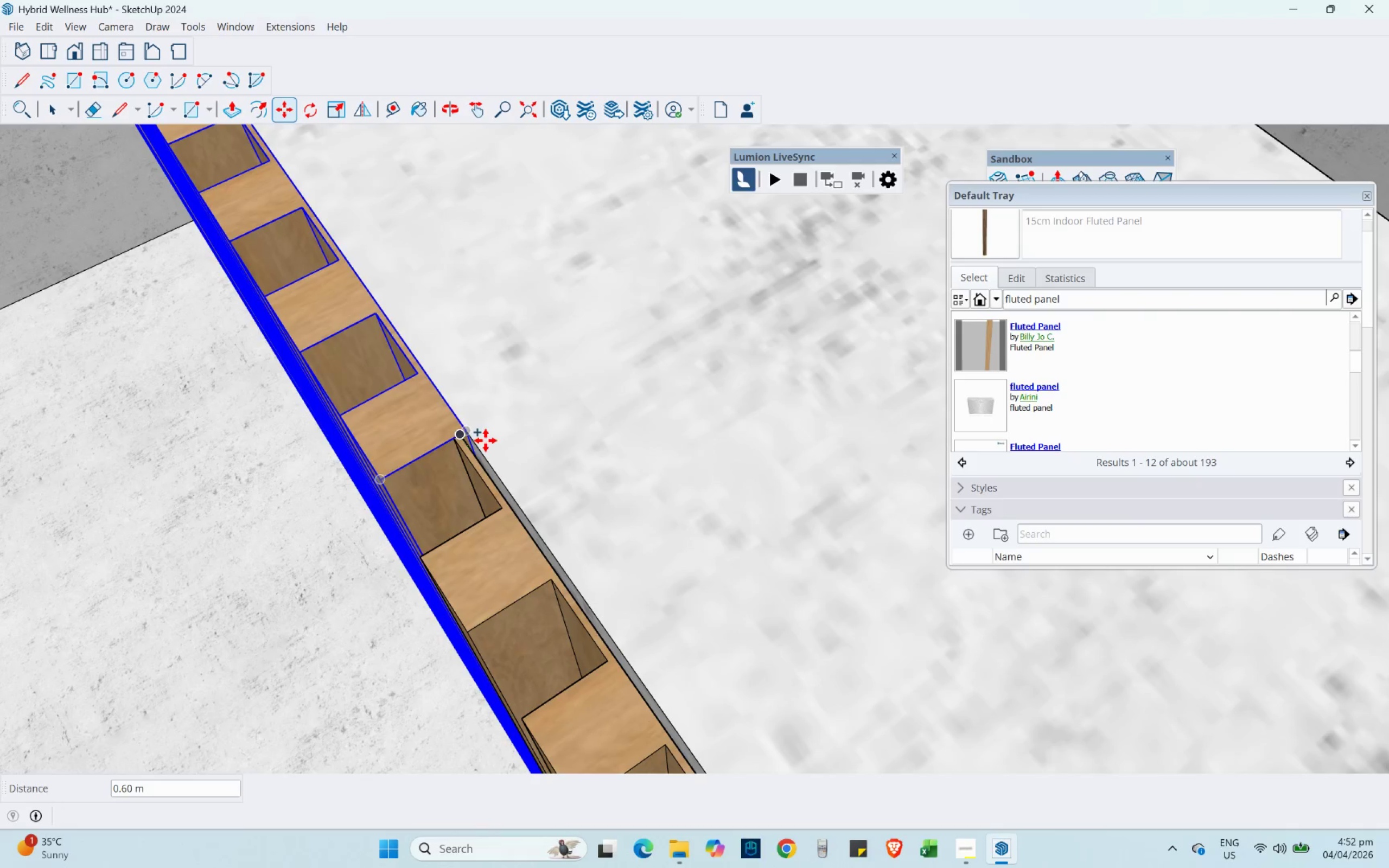 
left_click([473, 431])
 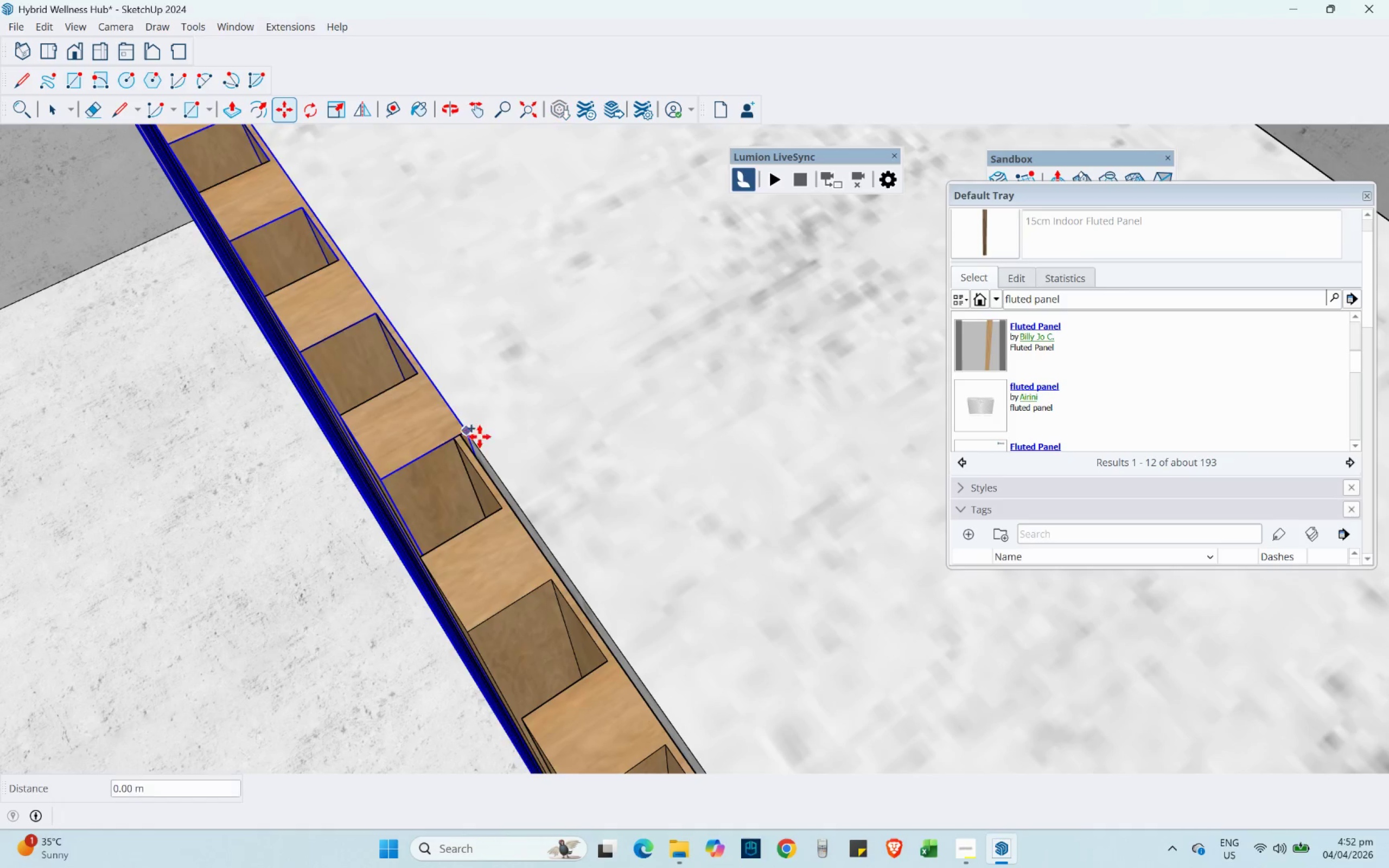 
hold_key(key=ShiftLeft, duration=0.92)
 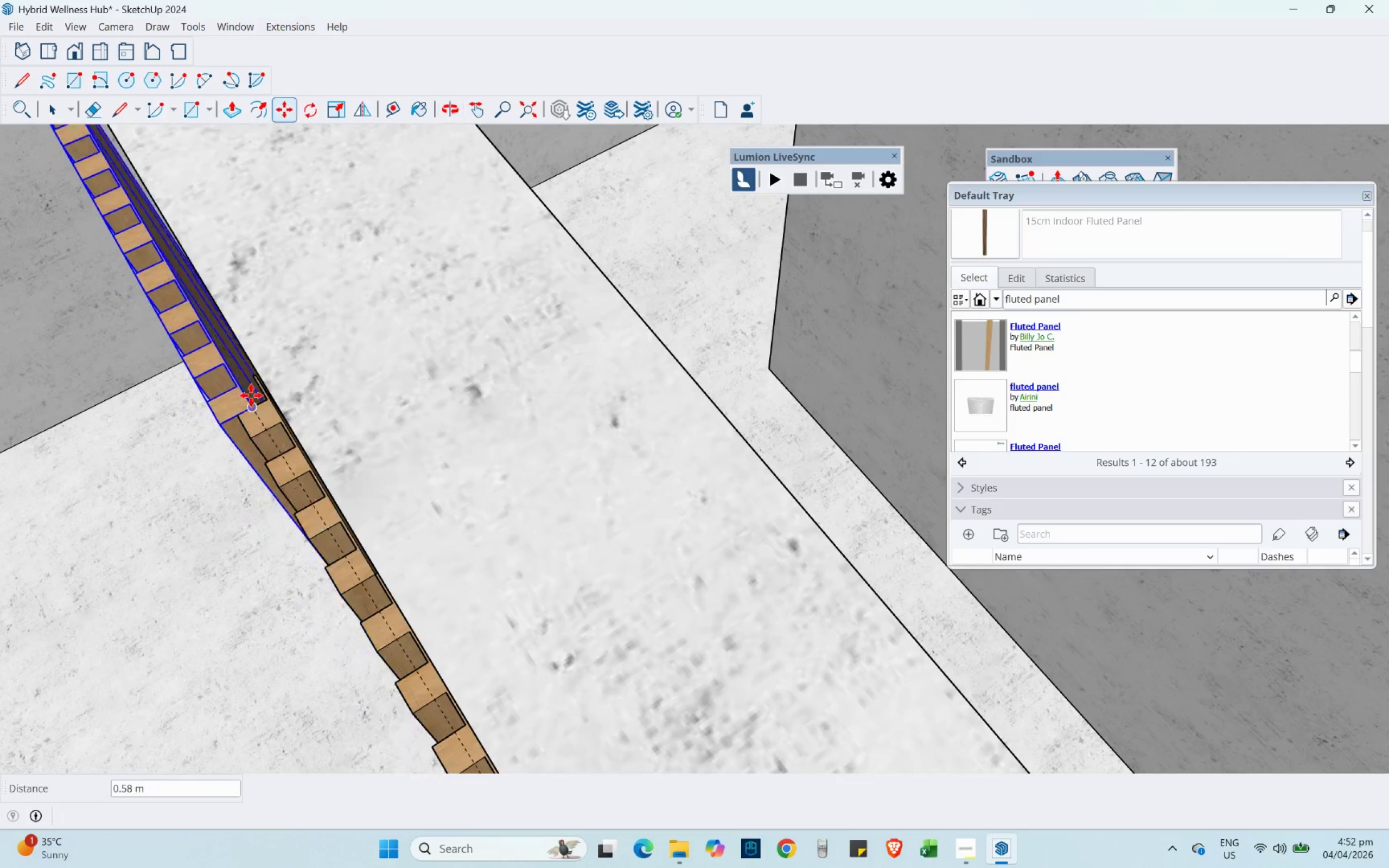 
scroll: coordinate [633, 674], scroll_direction: down, amount: 6.0
 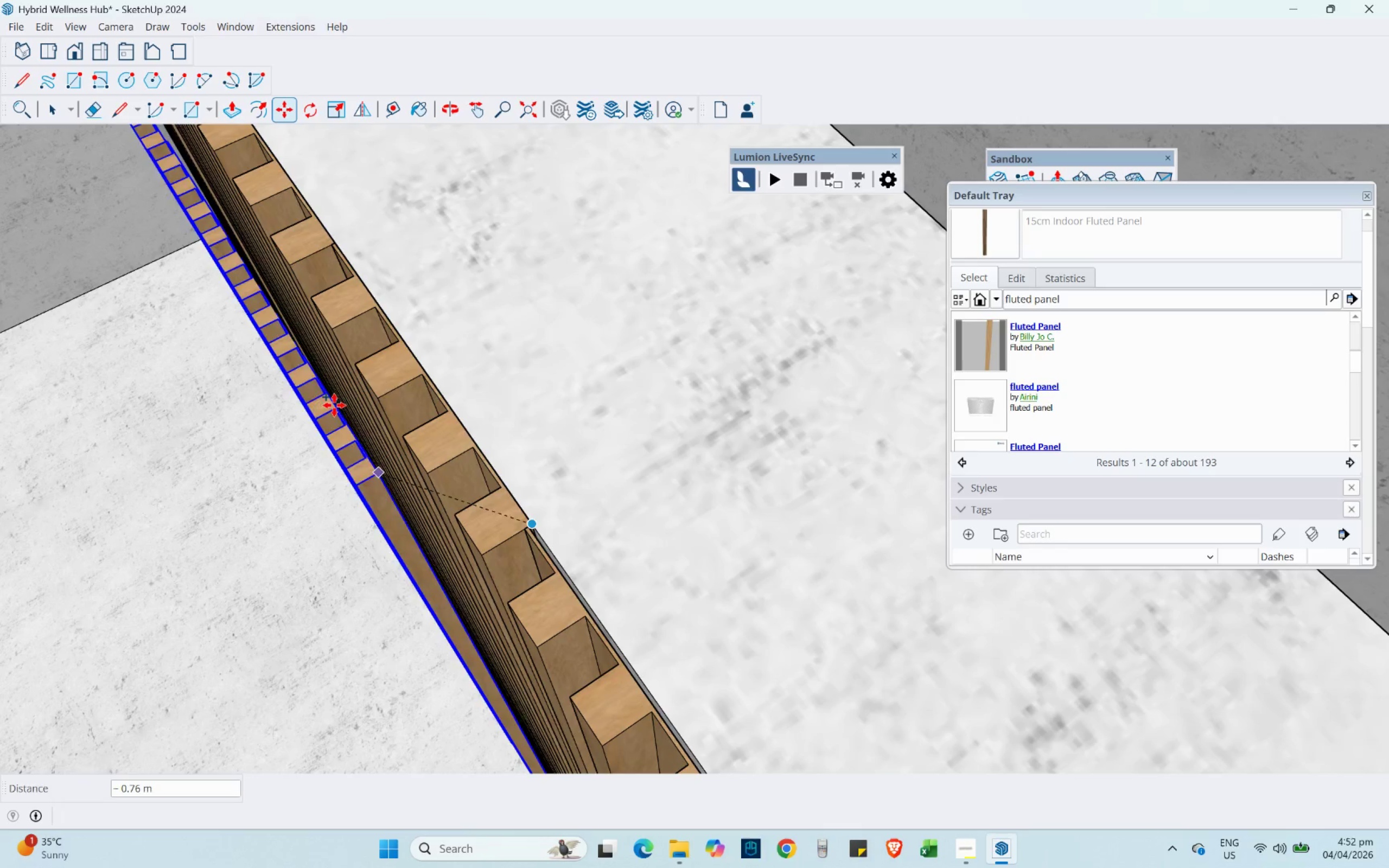 
scroll: coordinate [258, 398], scroll_direction: up, amount: 1.0
 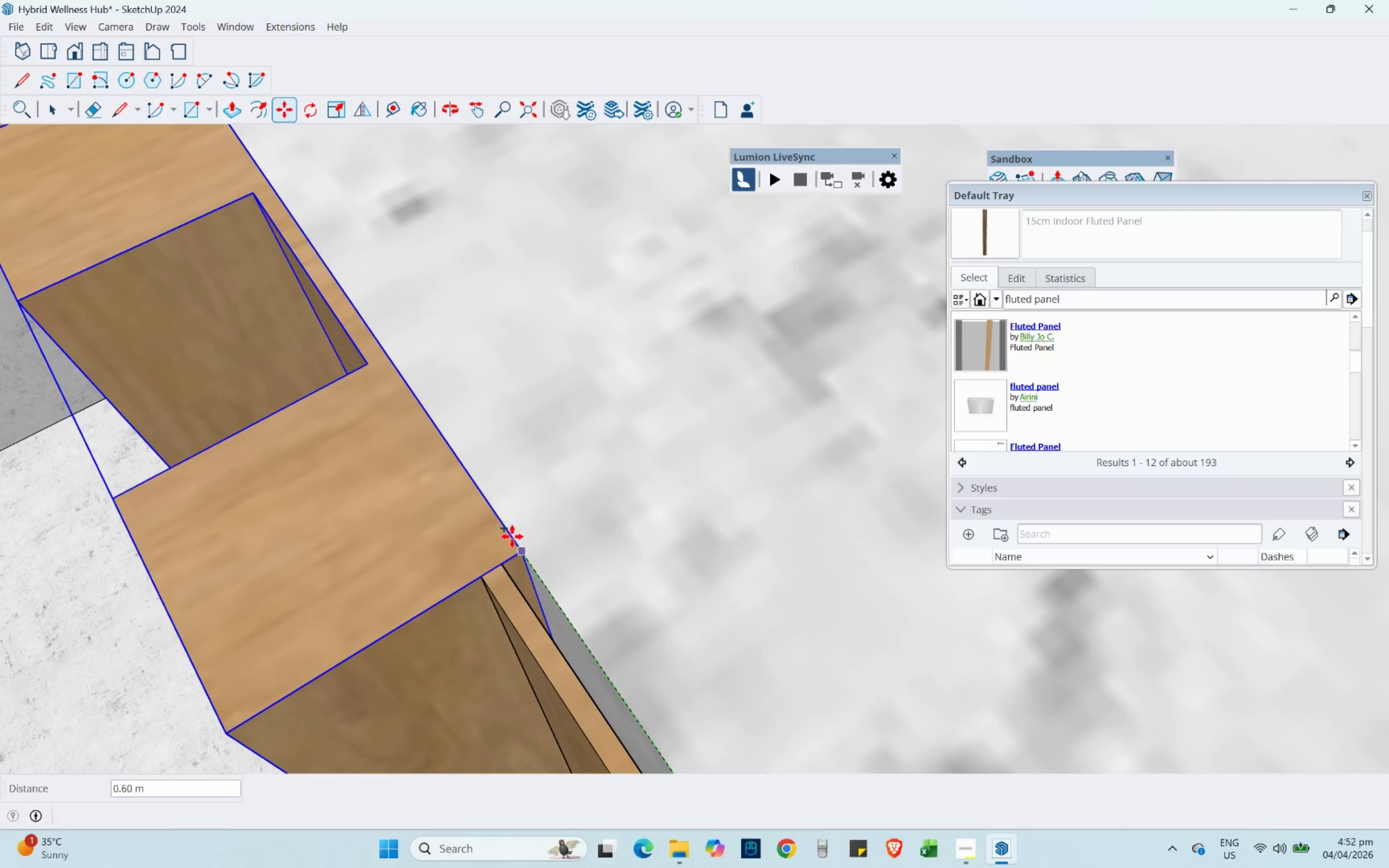 
left_click([520, 542])
 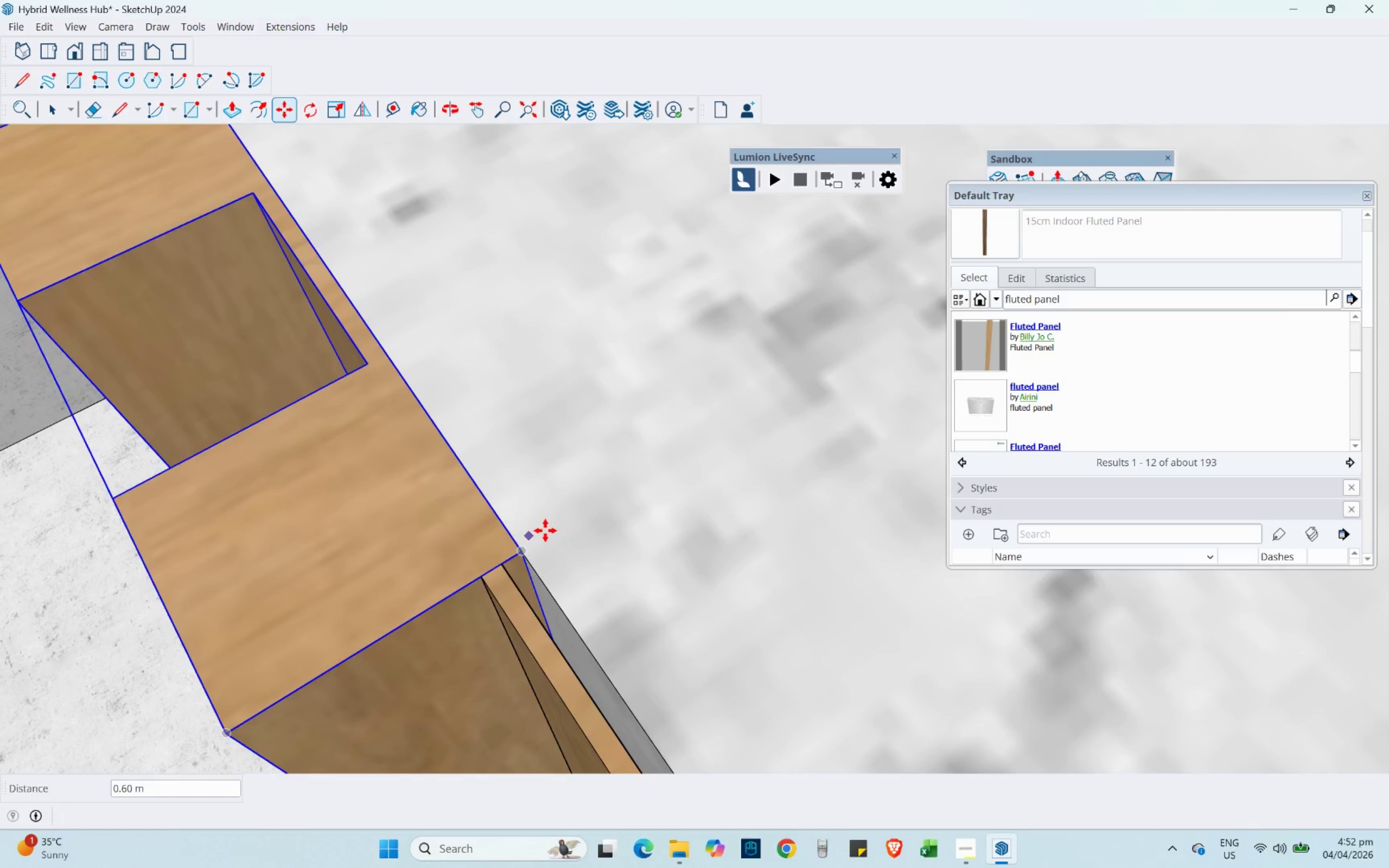 
scroll: coordinate [609, 317], scroll_direction: down, amount: 34.0
 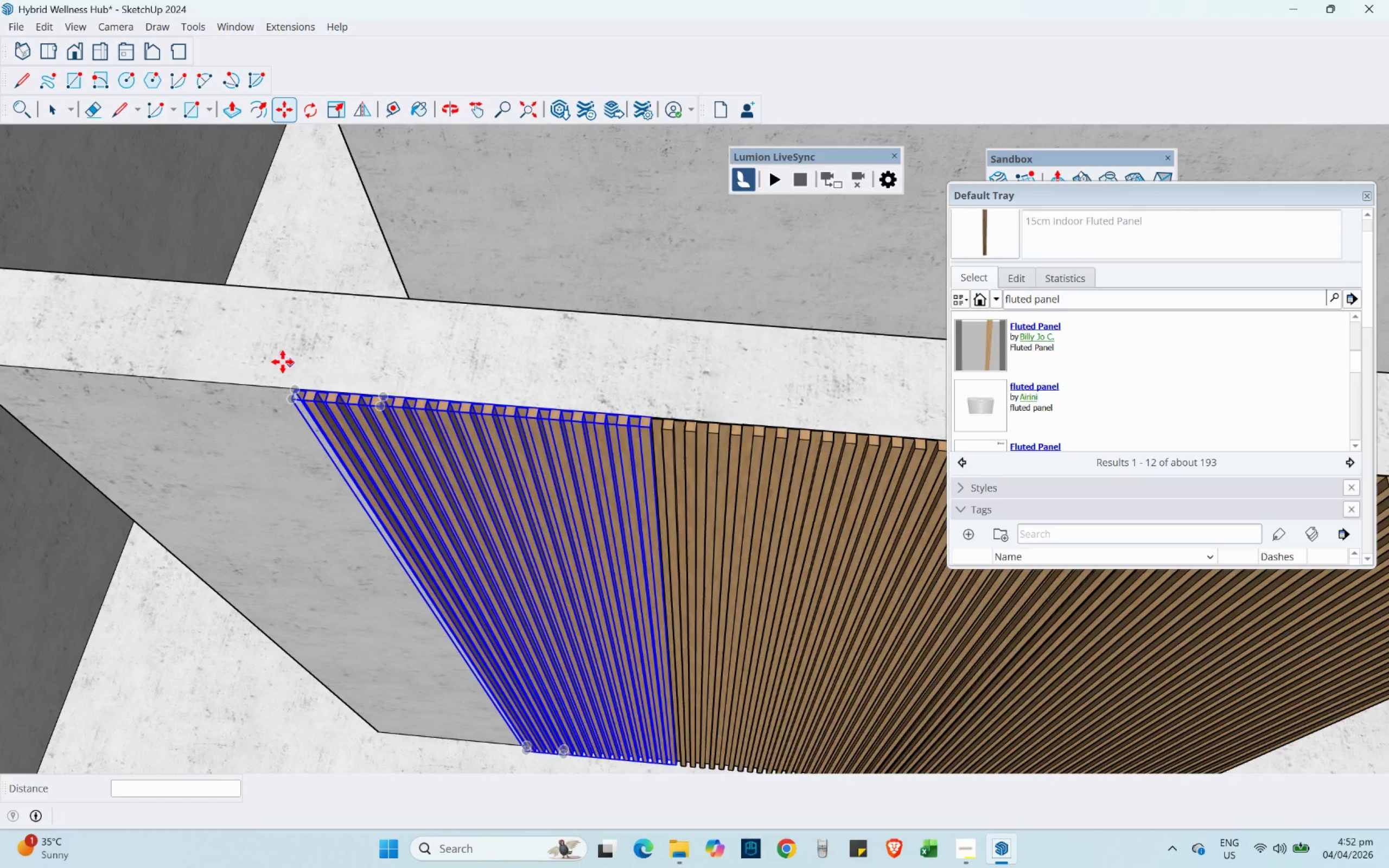 
hold_key(key=ShiftLeft, duration=0.34)
 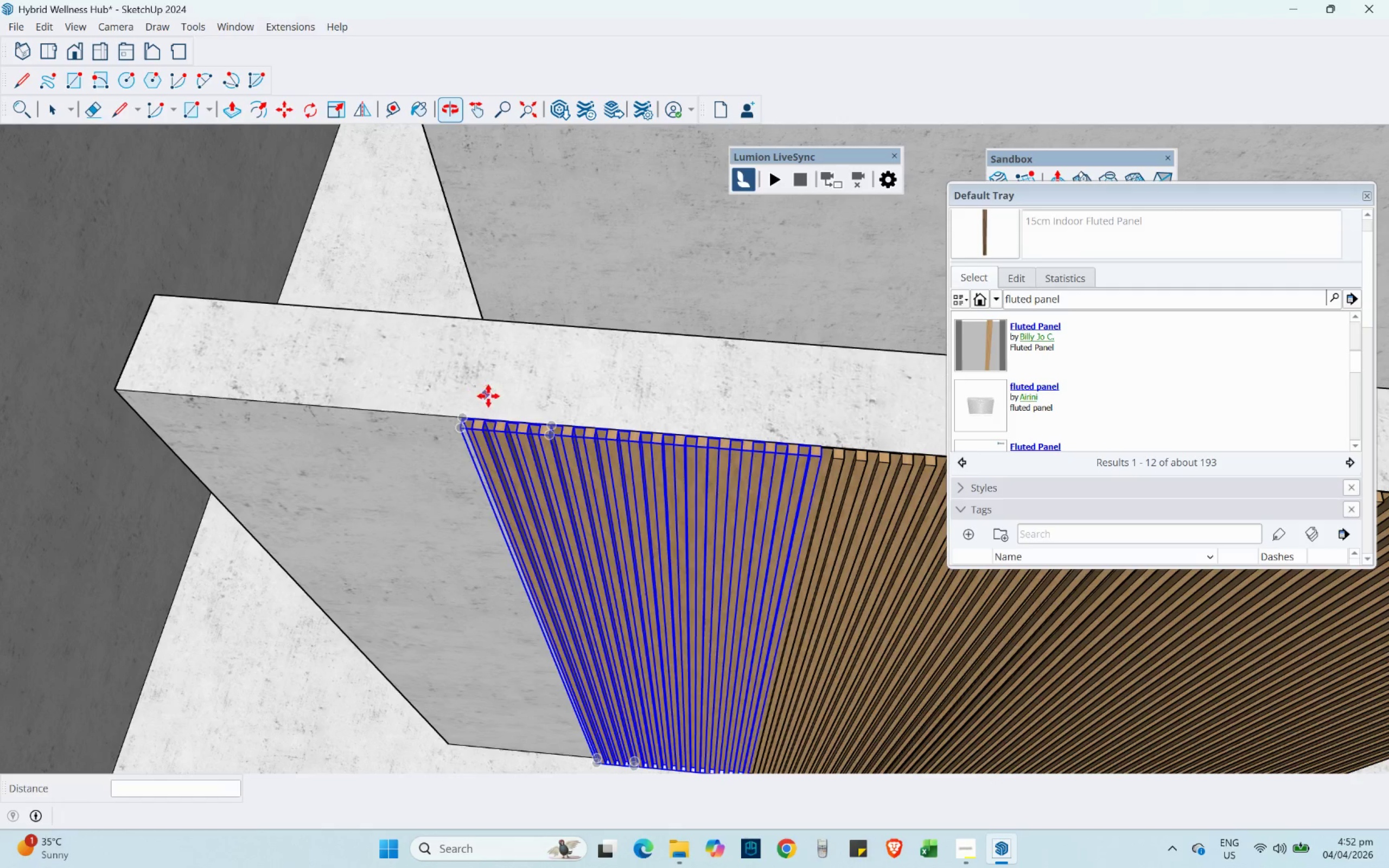 
key(Shift+ShiftLeft)
 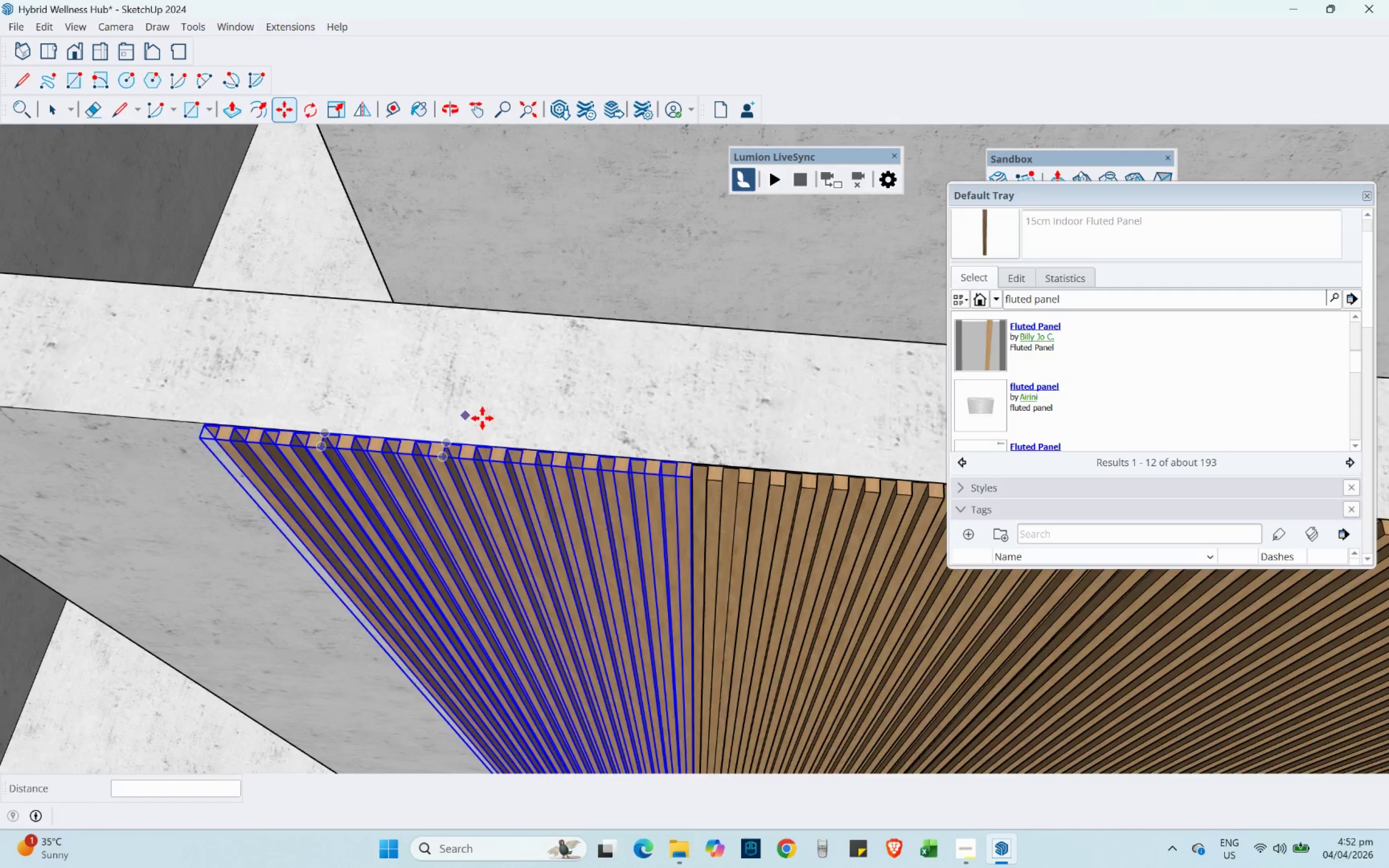 
scroll: coordinate [498, 411], scroll_direction: up, amount: 3.0
 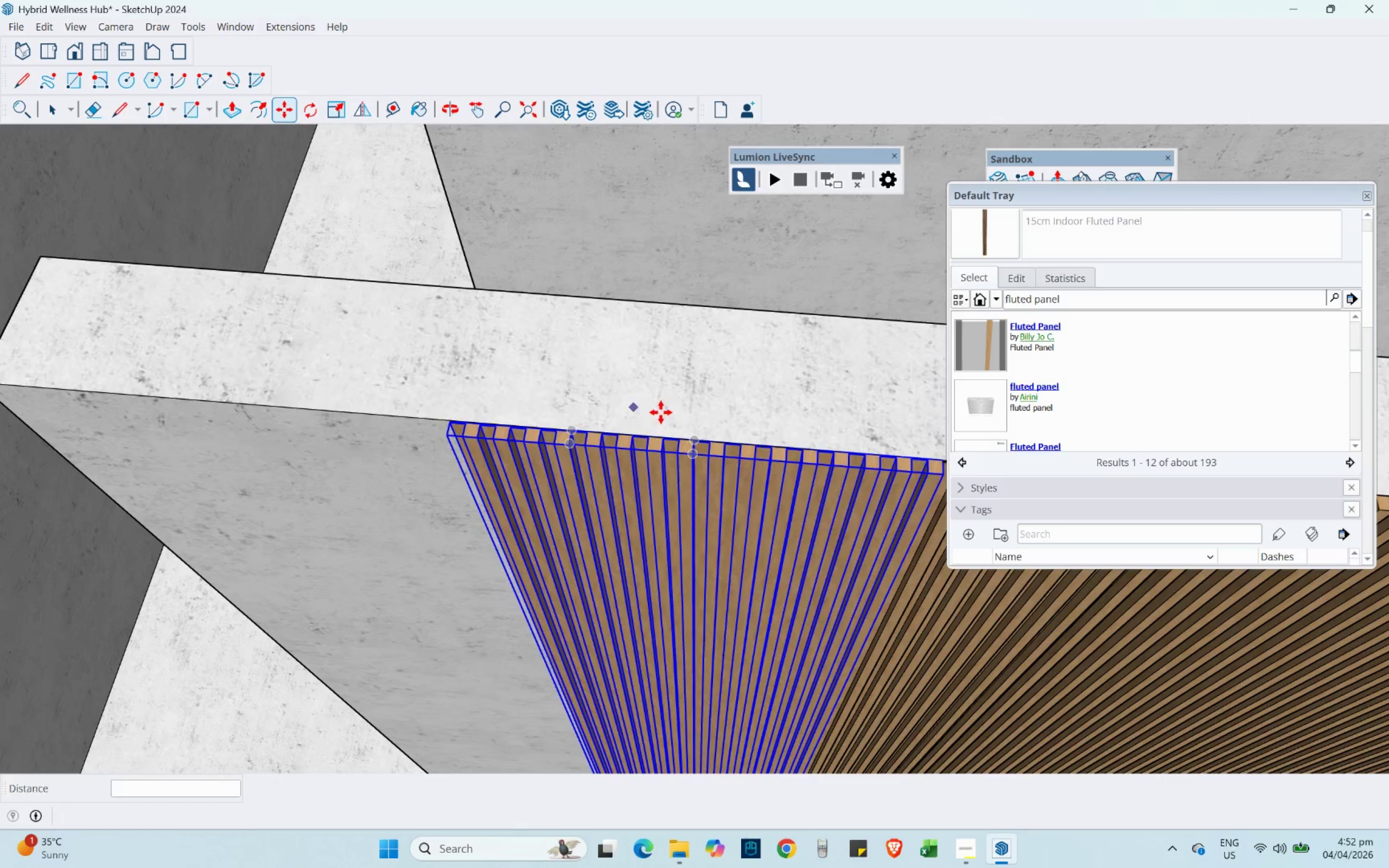 
key(Control+ControlLeft)
 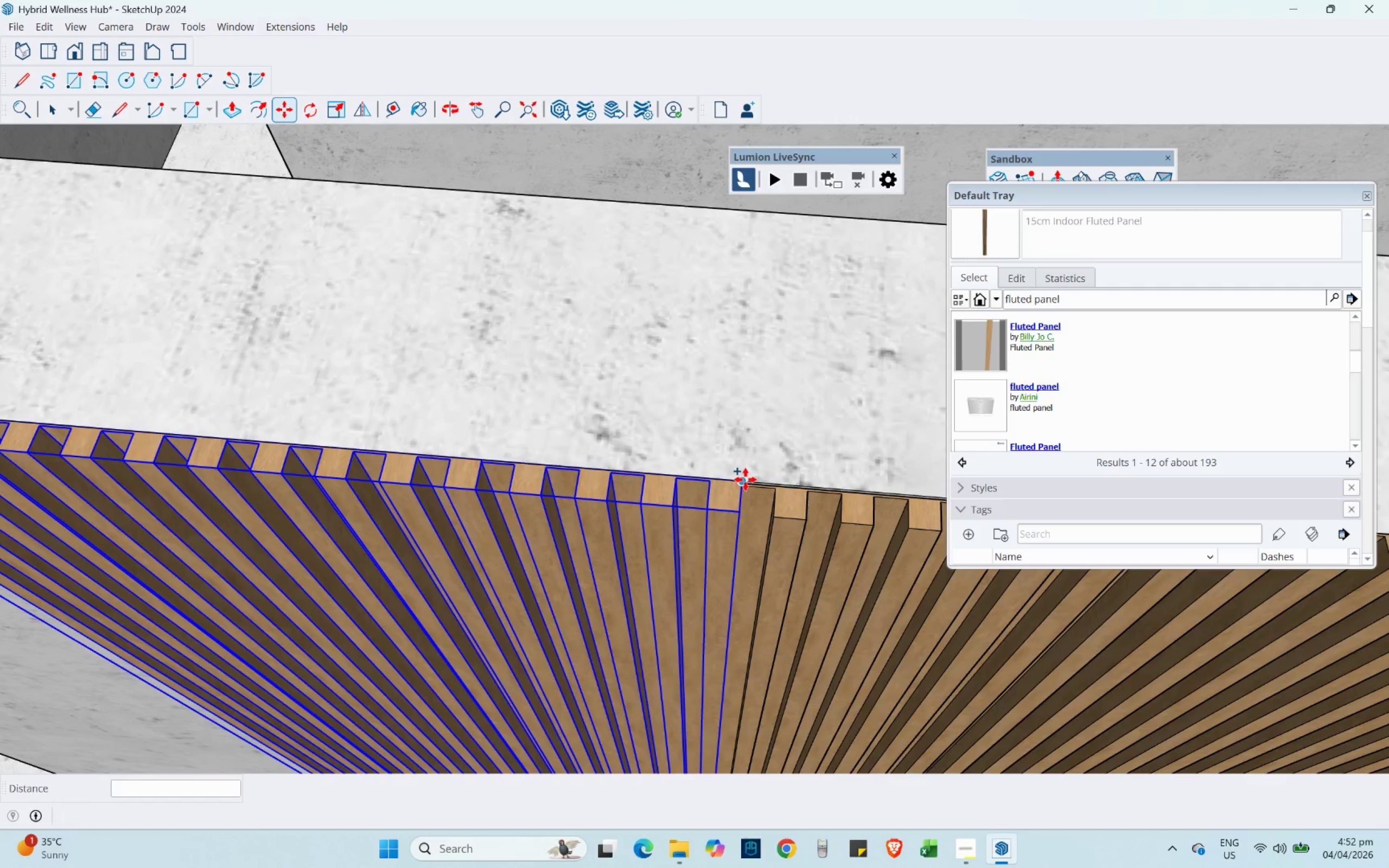 
scroll: coordinate [681, 459], scroll_direction: up, amount: 7.0
 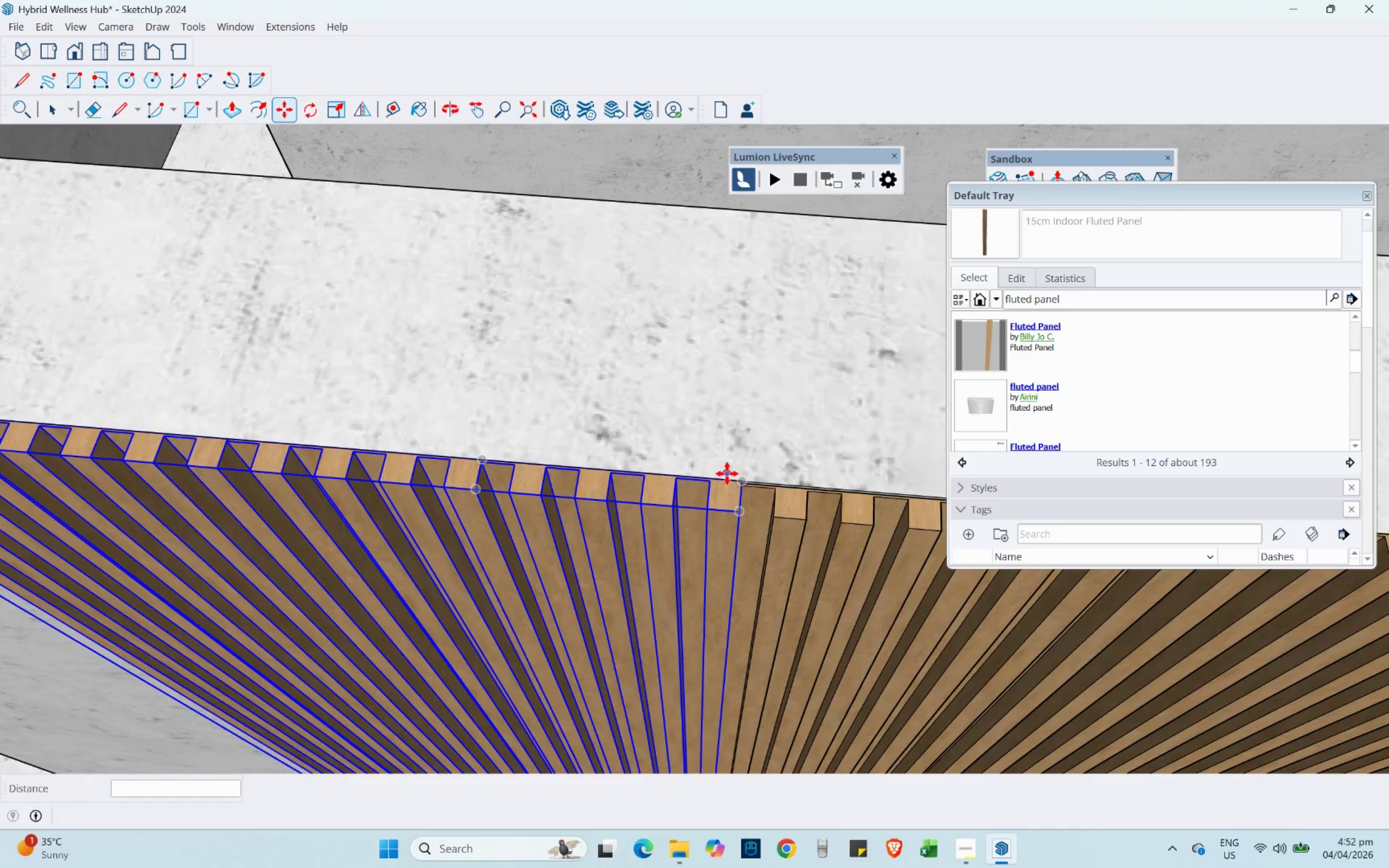 
left_click([746, 480])
 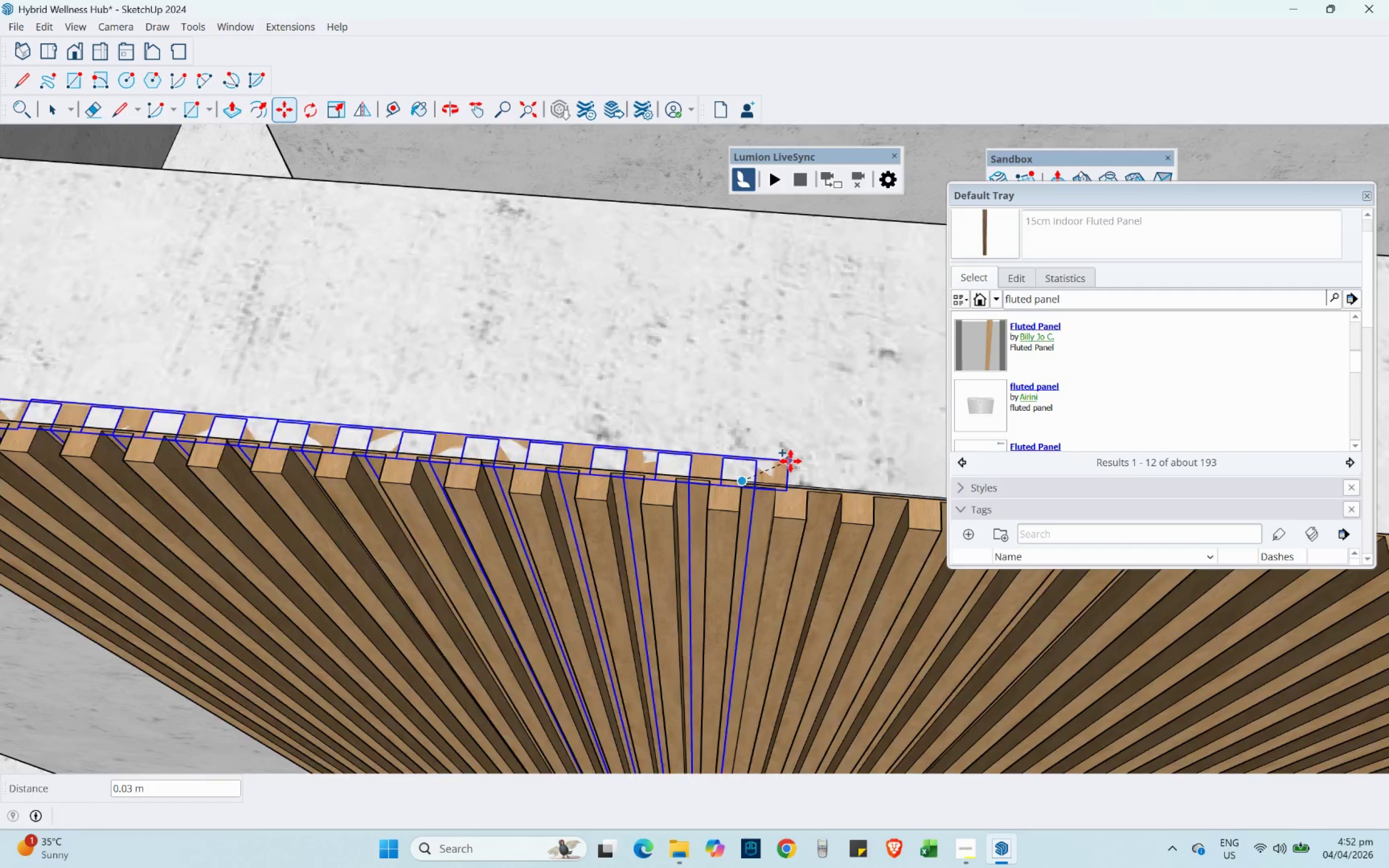 
hold_key(key=ShiftLeft, duration=0.56)
 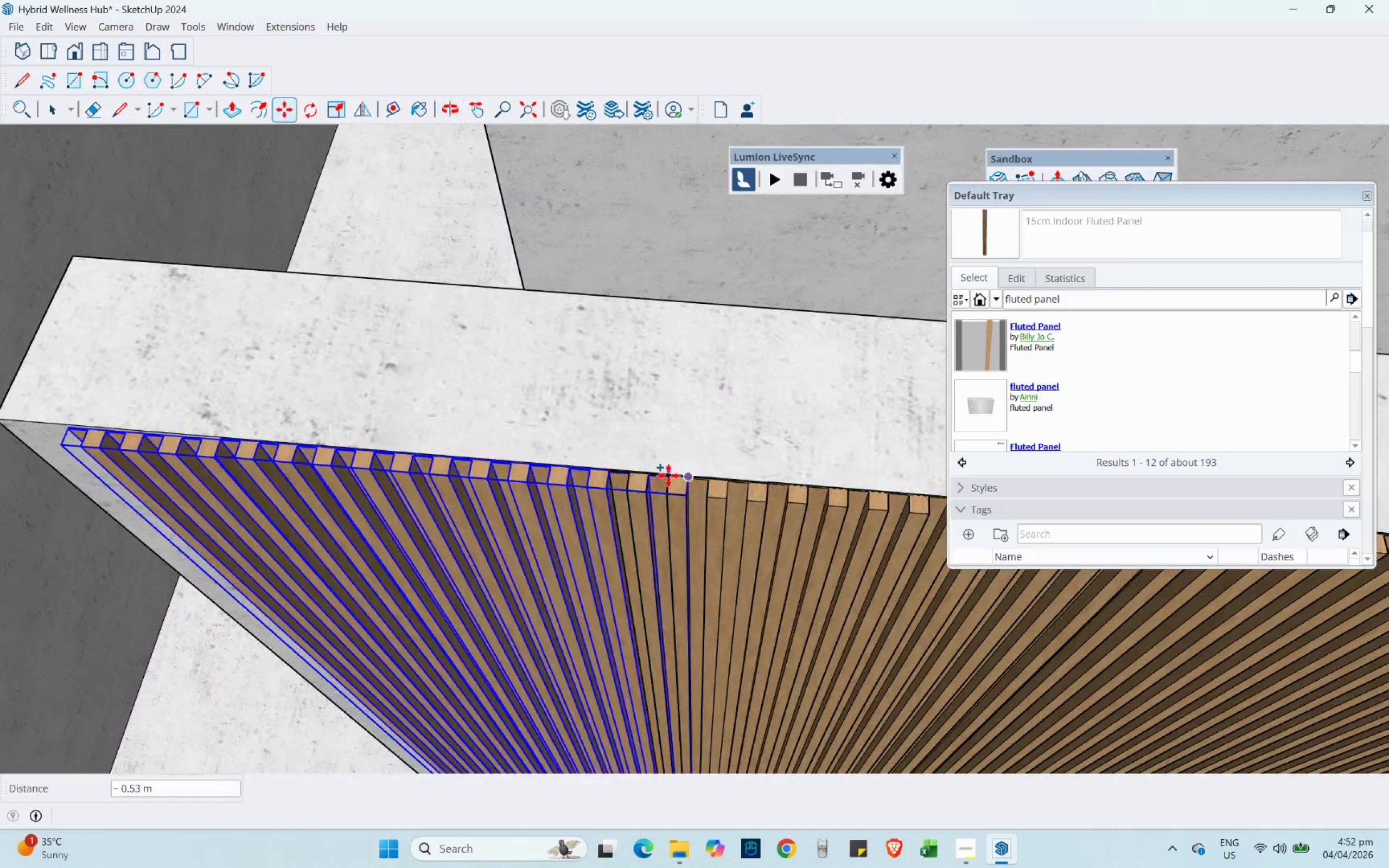 
scroll: coordinate [793, 464], scroll_direction: down, amount: 5.0
 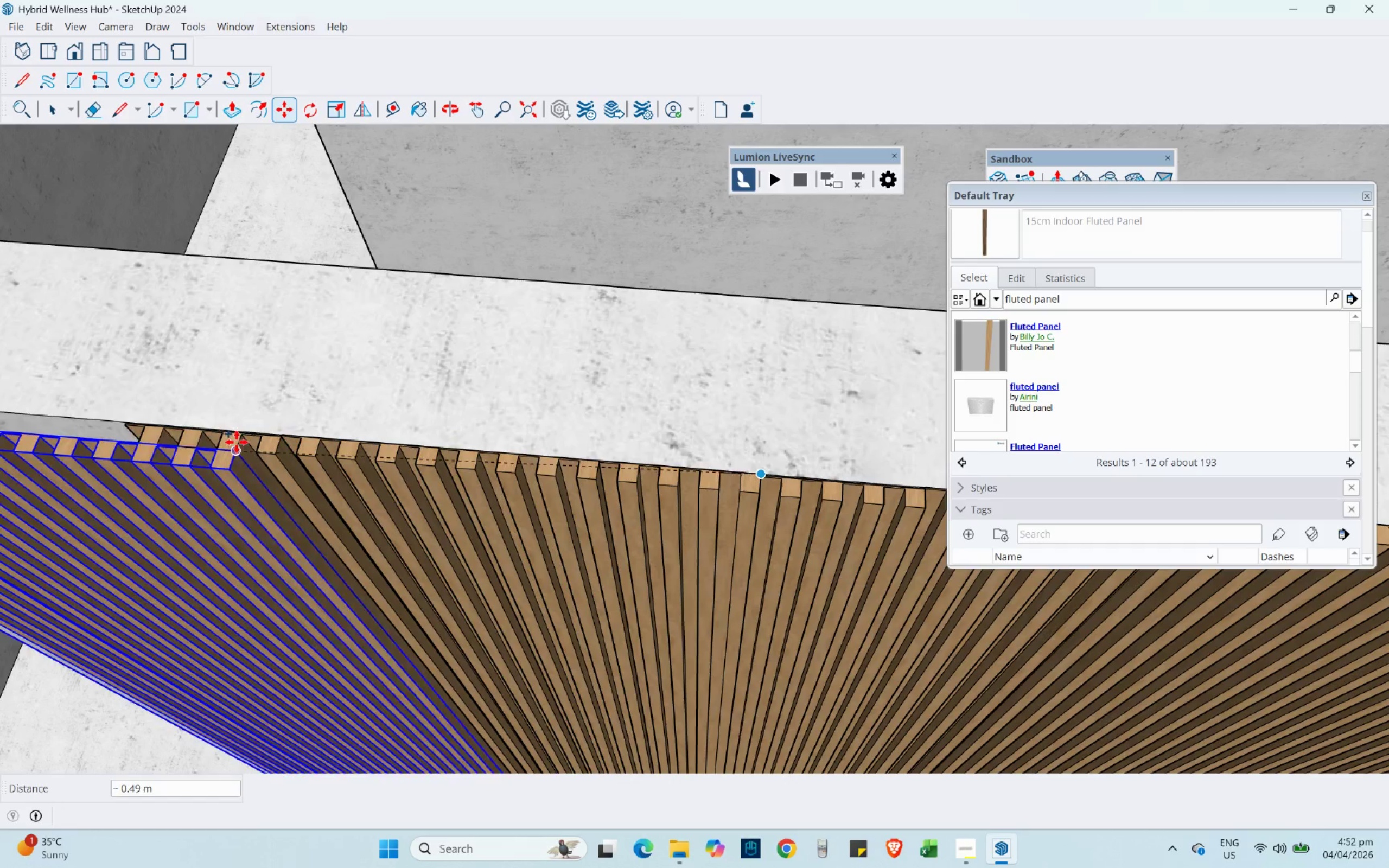 
scroll: coordinate [612, 472], scroll_direction: up, amount: 3.0
 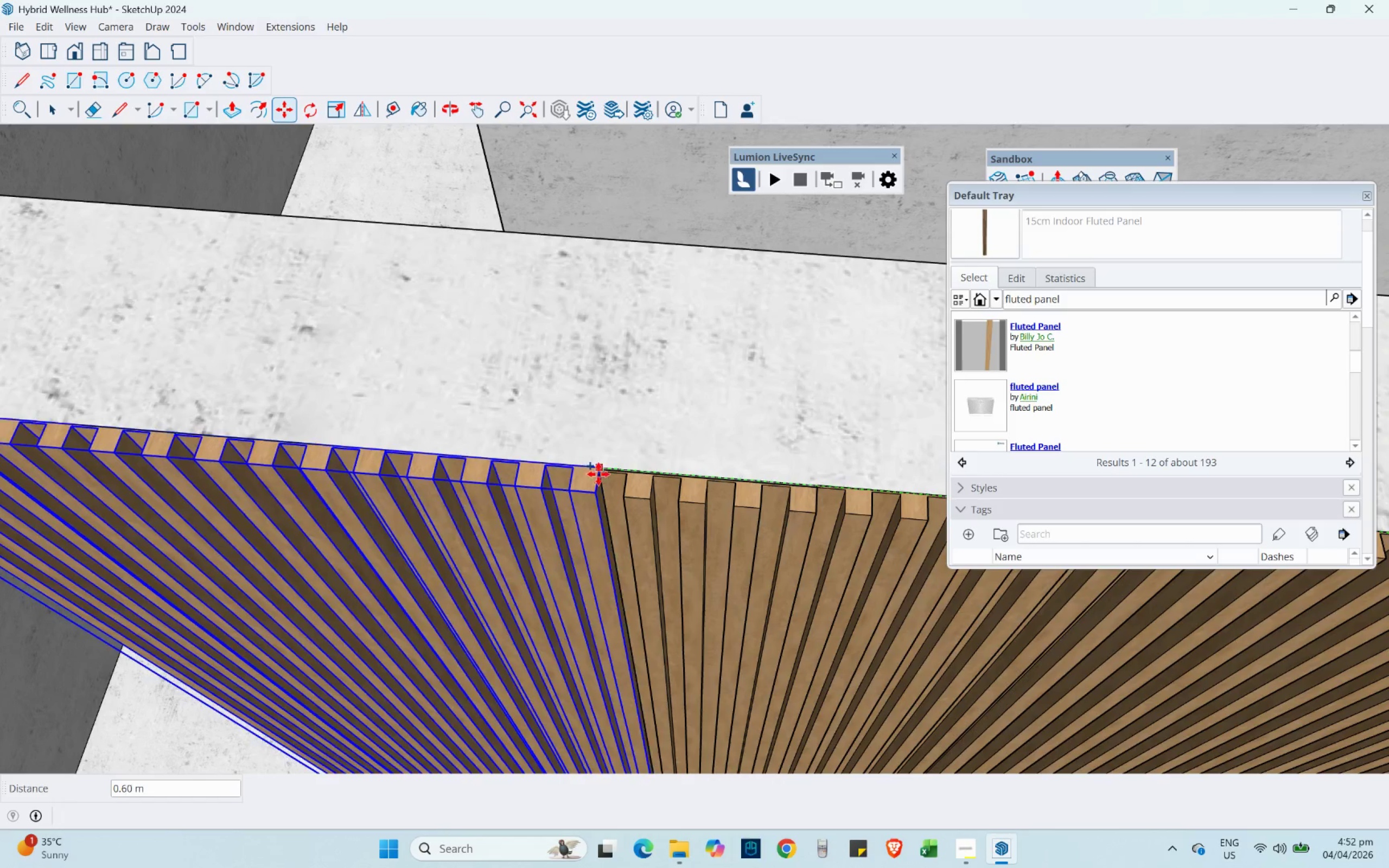 
left_click([602, 474])
 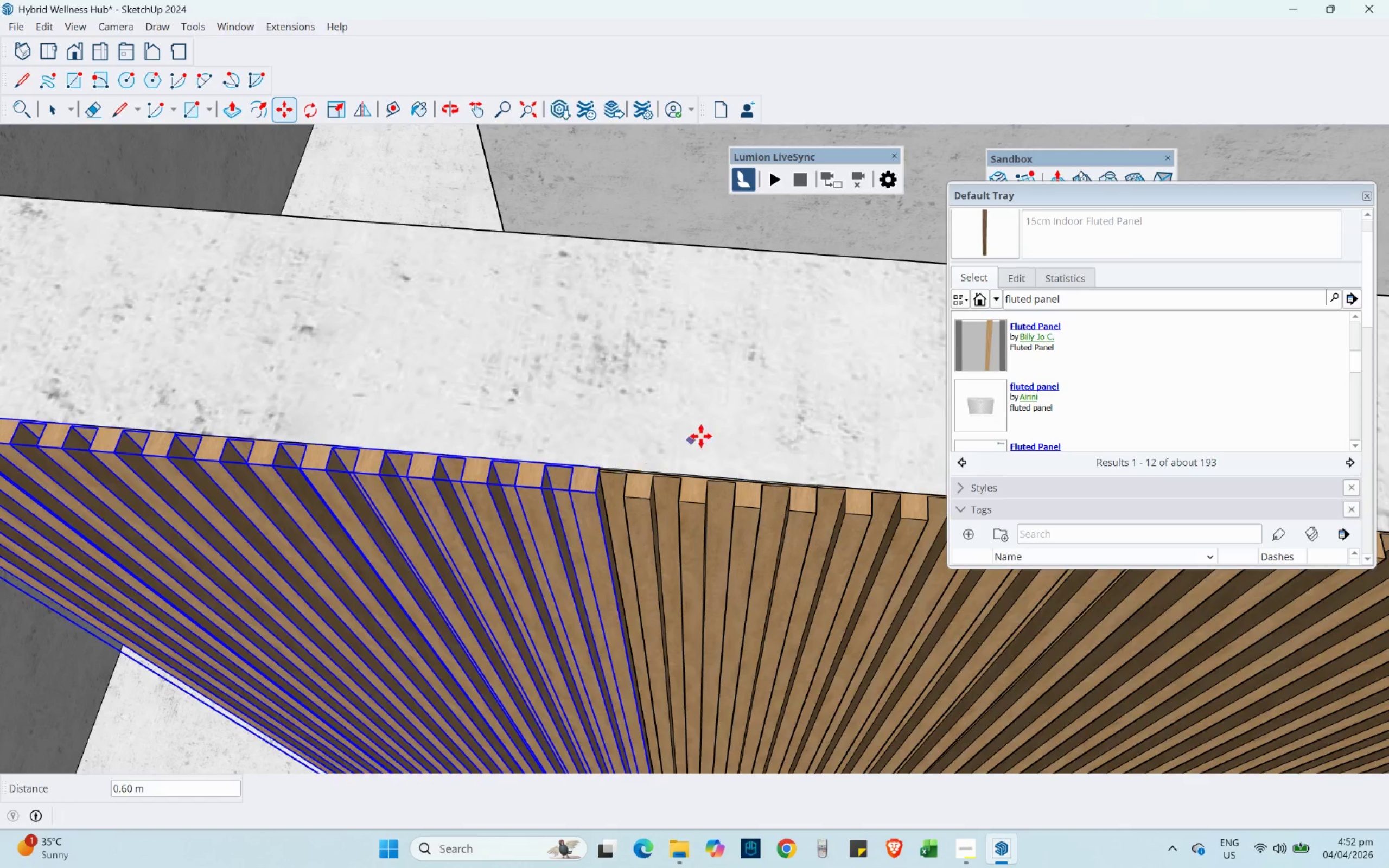 
scroll: coordinate [333, 304], scroll_direction: down, amount: 8.0
 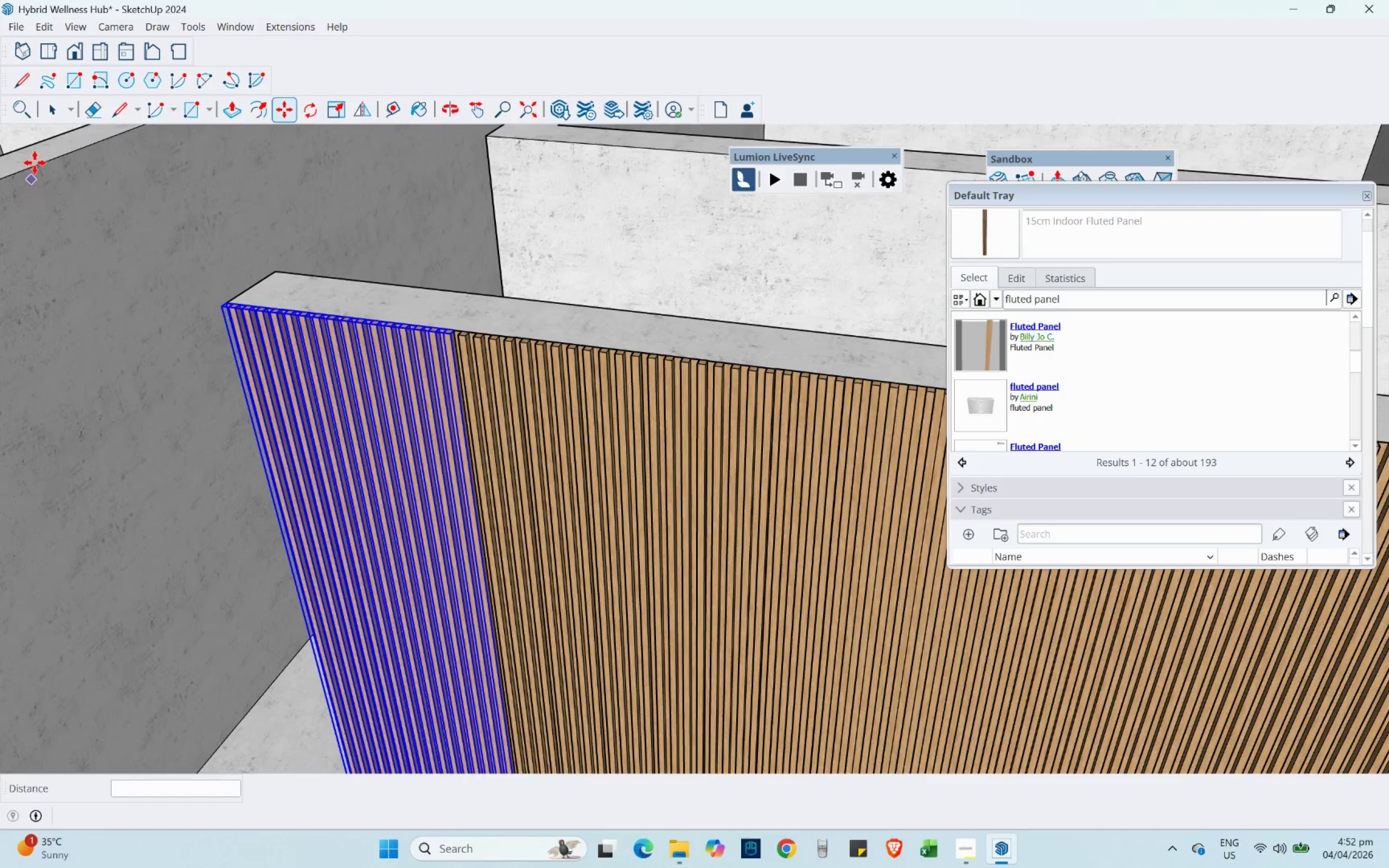 
left_click([51, 116])
 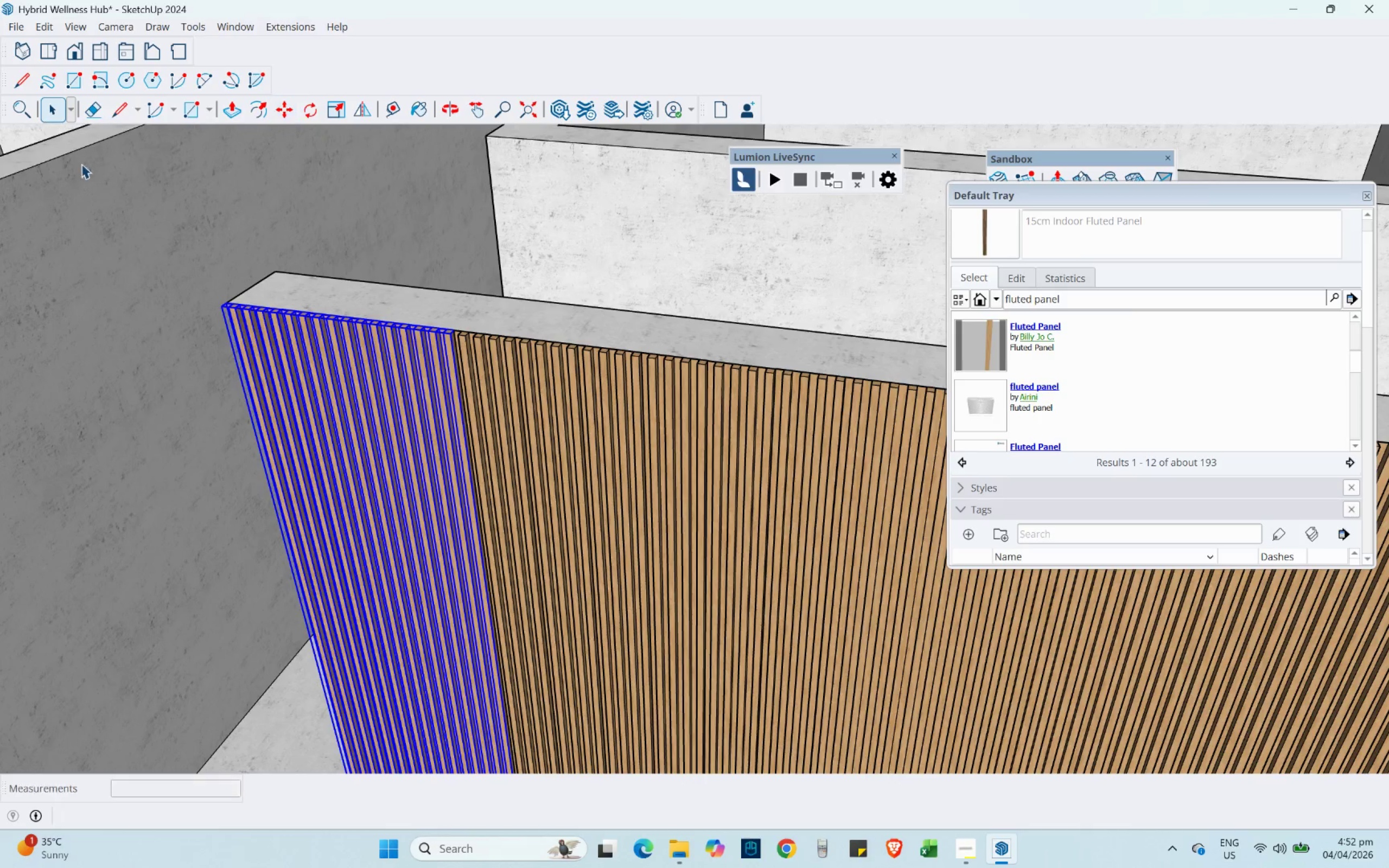 
left_click([46, 463])
 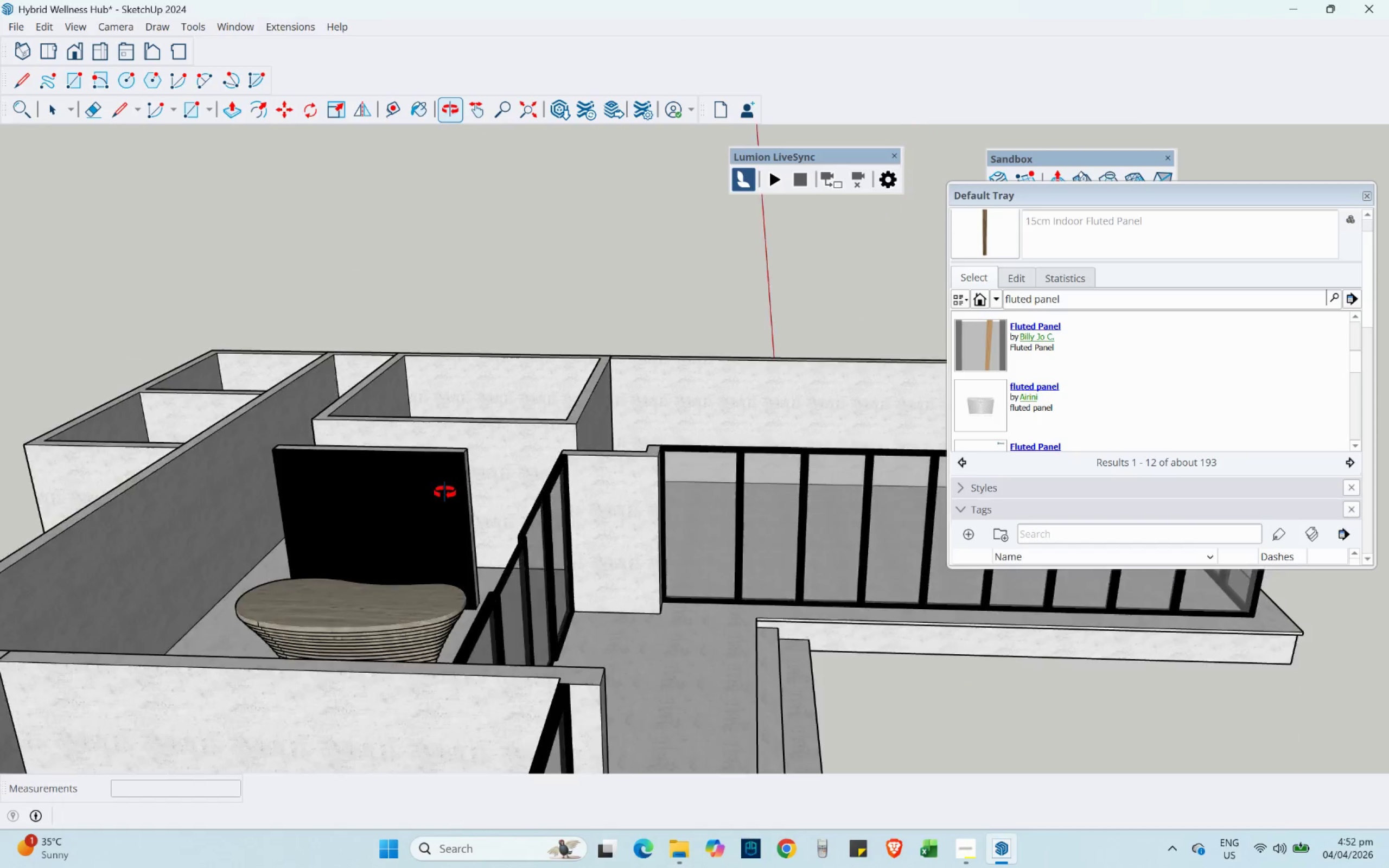 
scroll: coordinate [308, 442], scroll_direction: down, amount: 21.0
 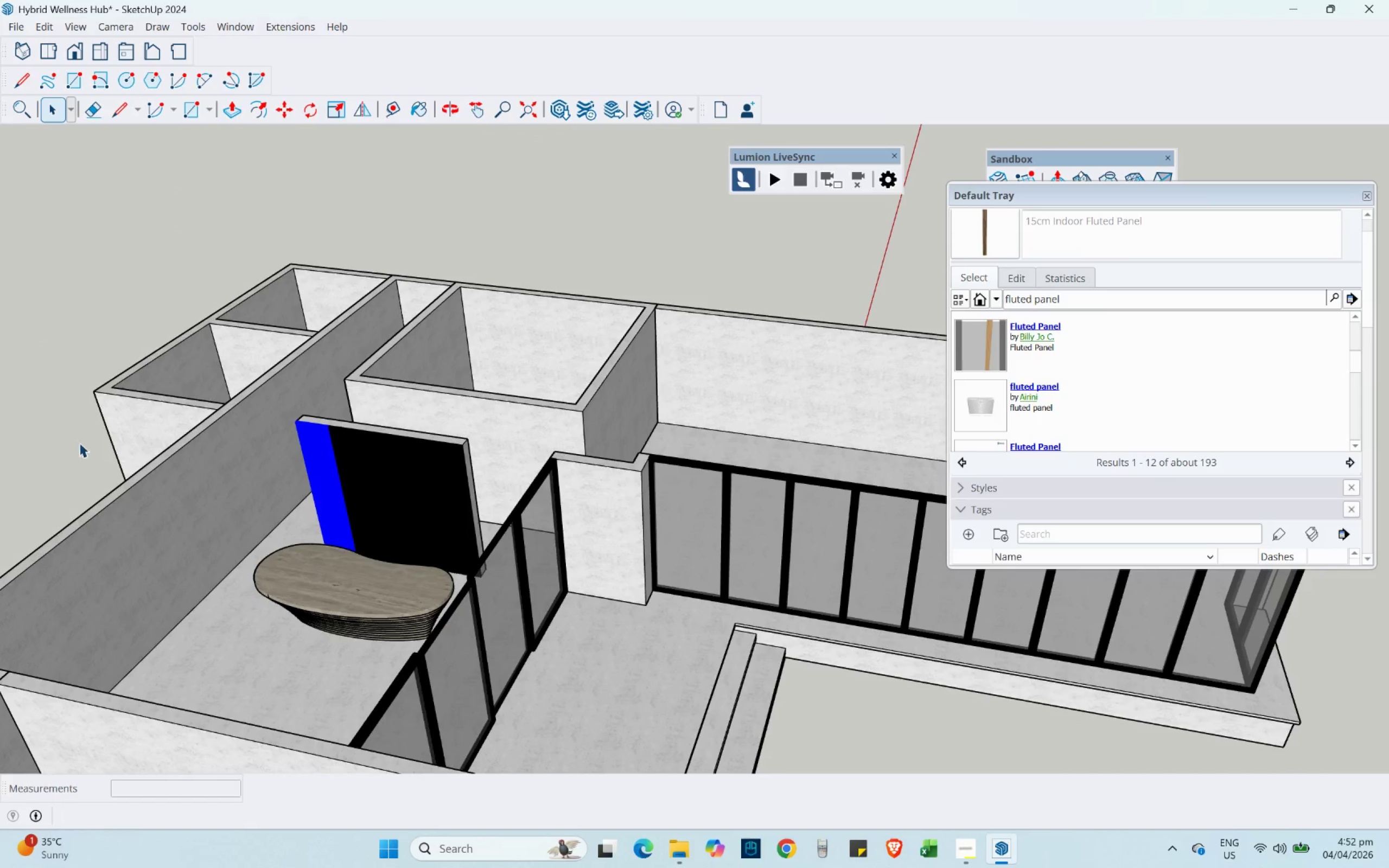 
hold_key(key=ShiftLeft, duration=0.31)
 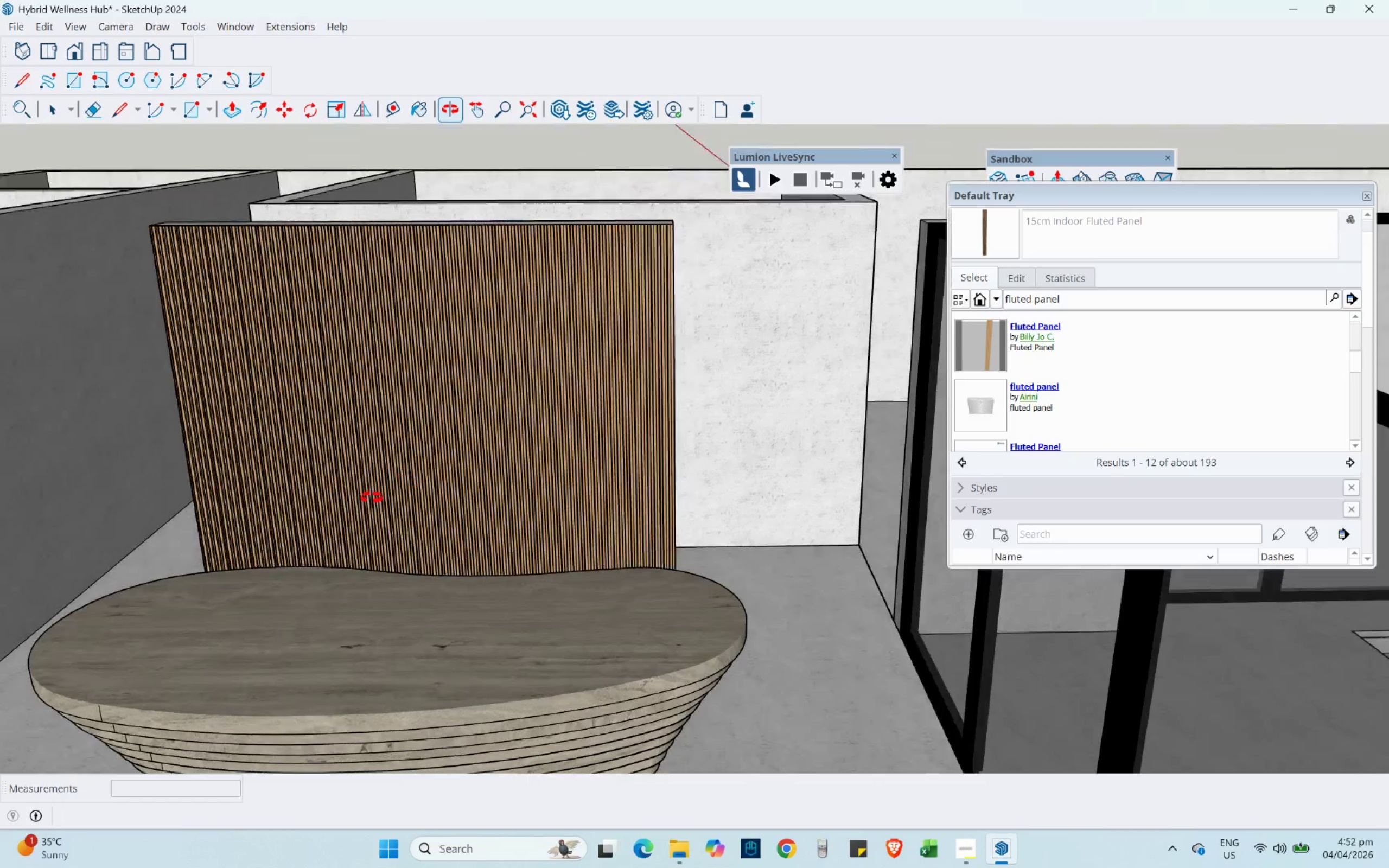 
scroll: coordinate [398, 591], scroll_direction: up, amount: 9.0
 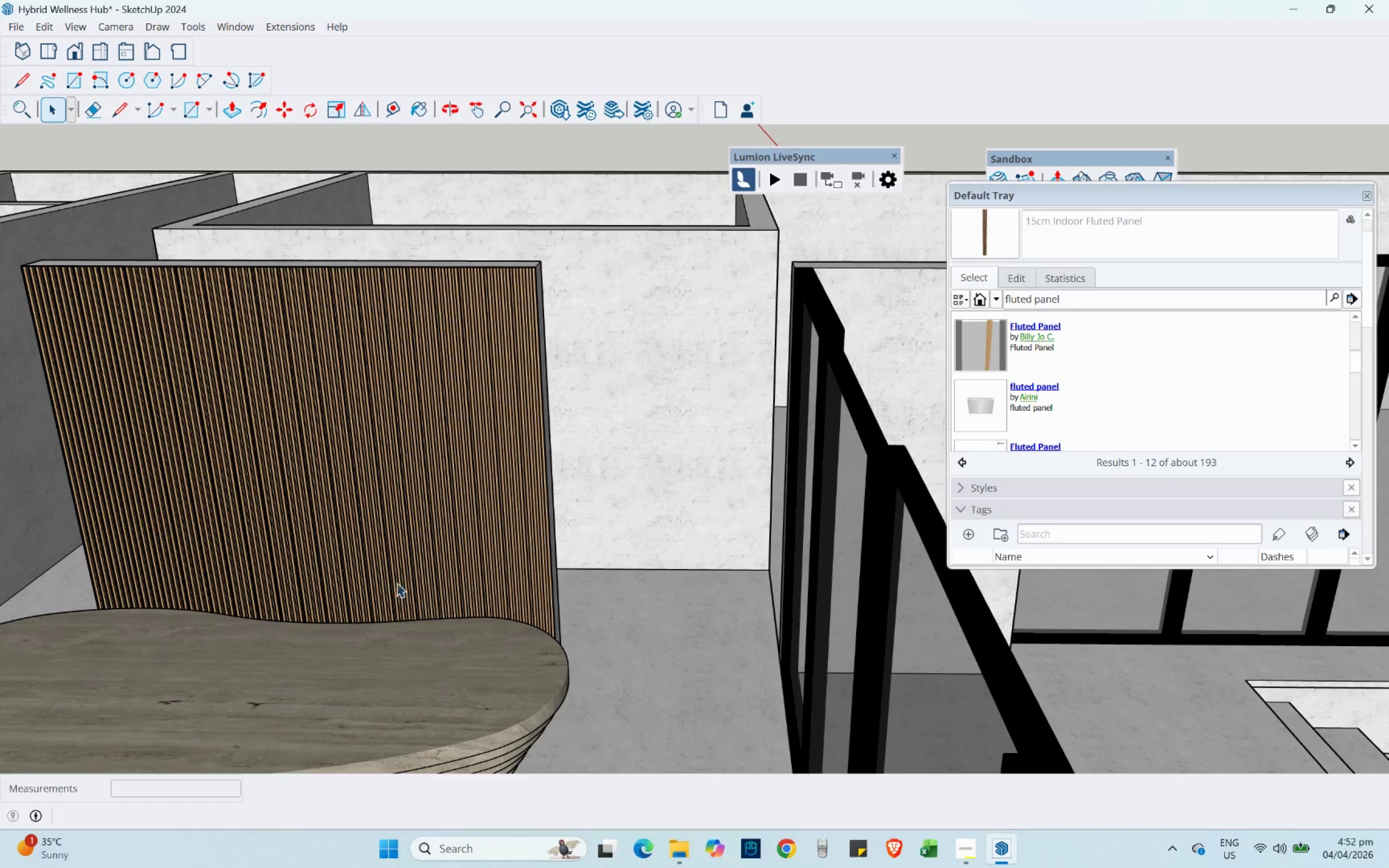 
scroll: coordinate [477, 404], scroll_direction: down, amount: 4.0
 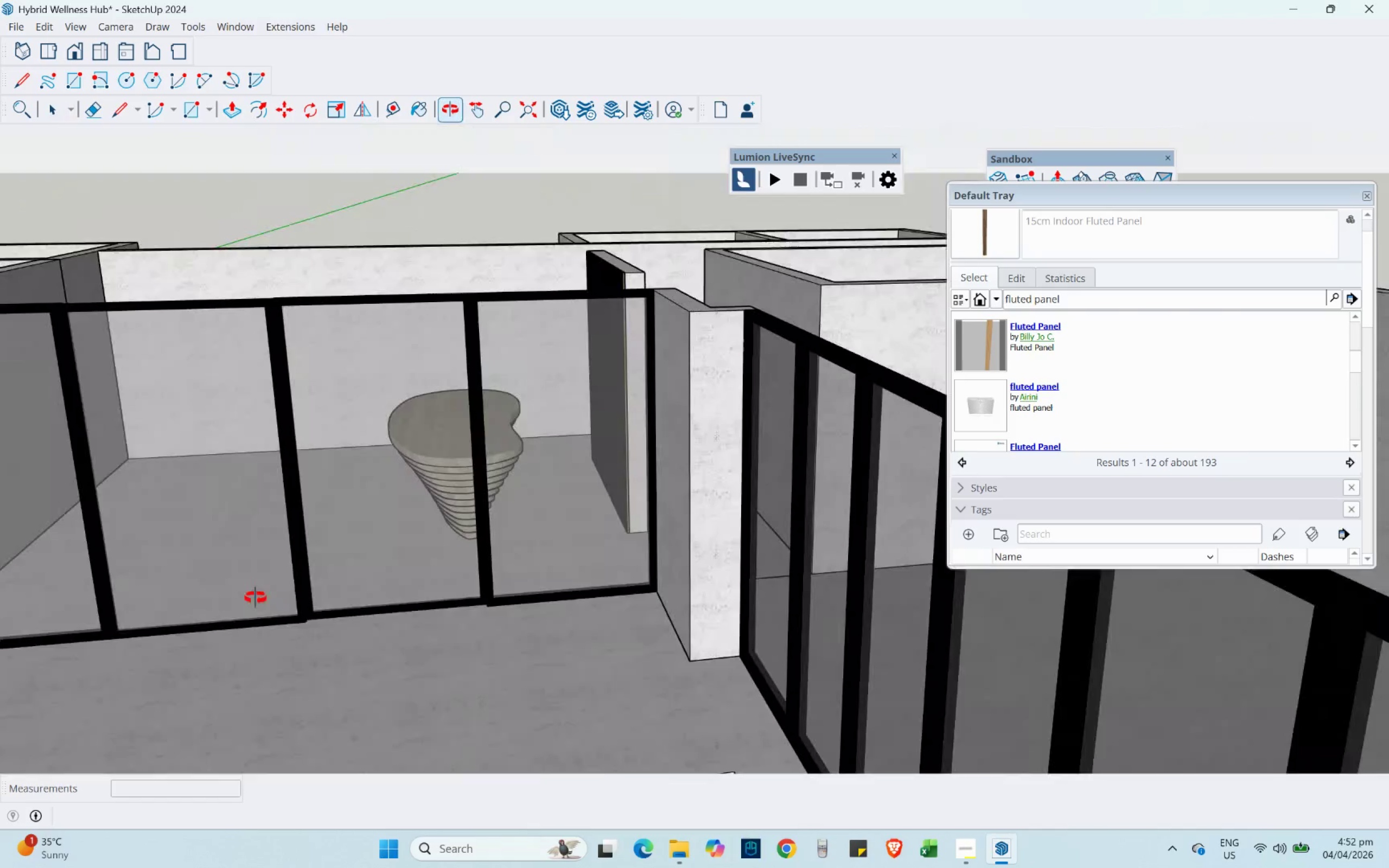 
key(Shift+ShiftLeft)
 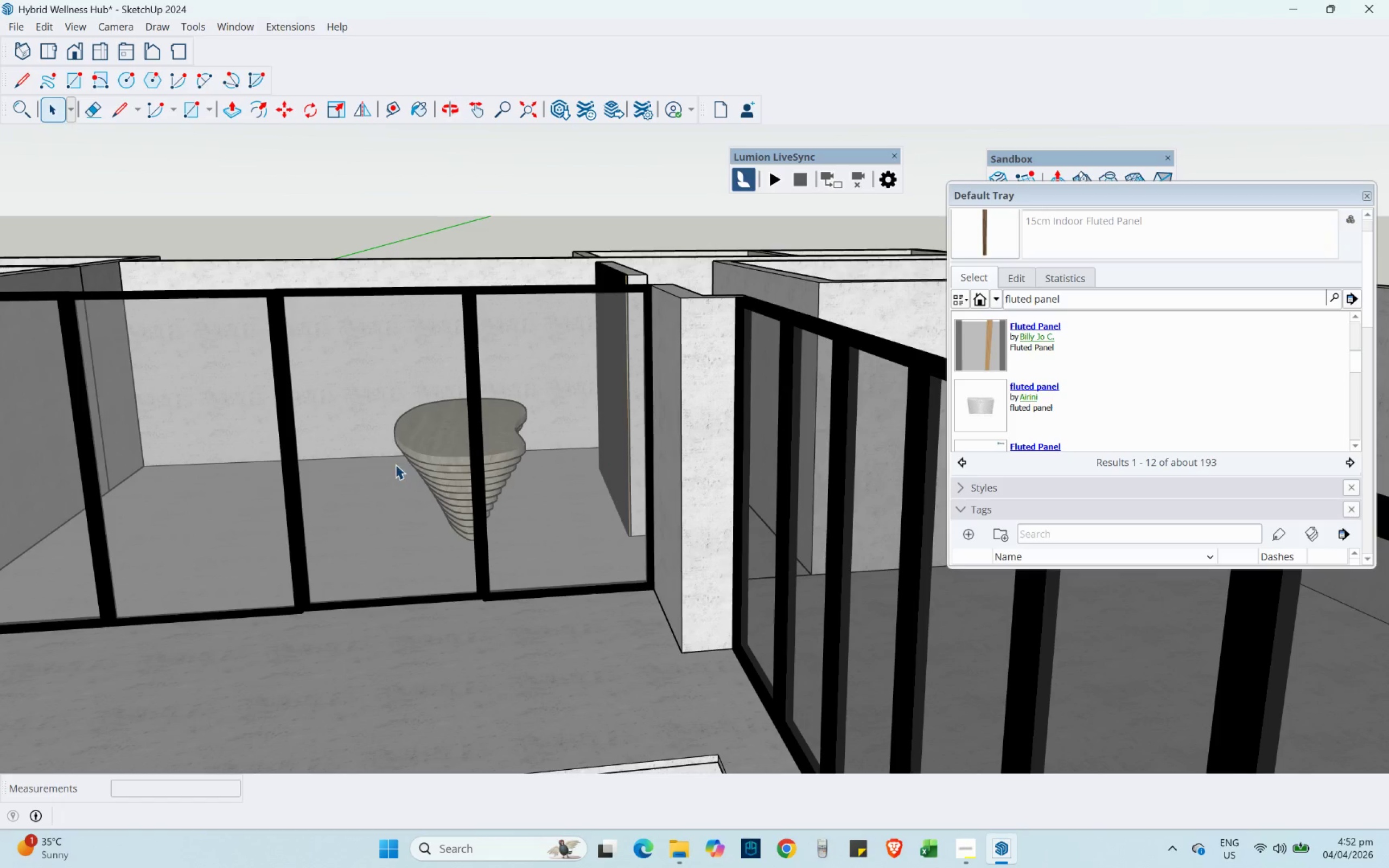 
scroll: coordinate [425, 408], scroll_direction: down, amount: 4.0
 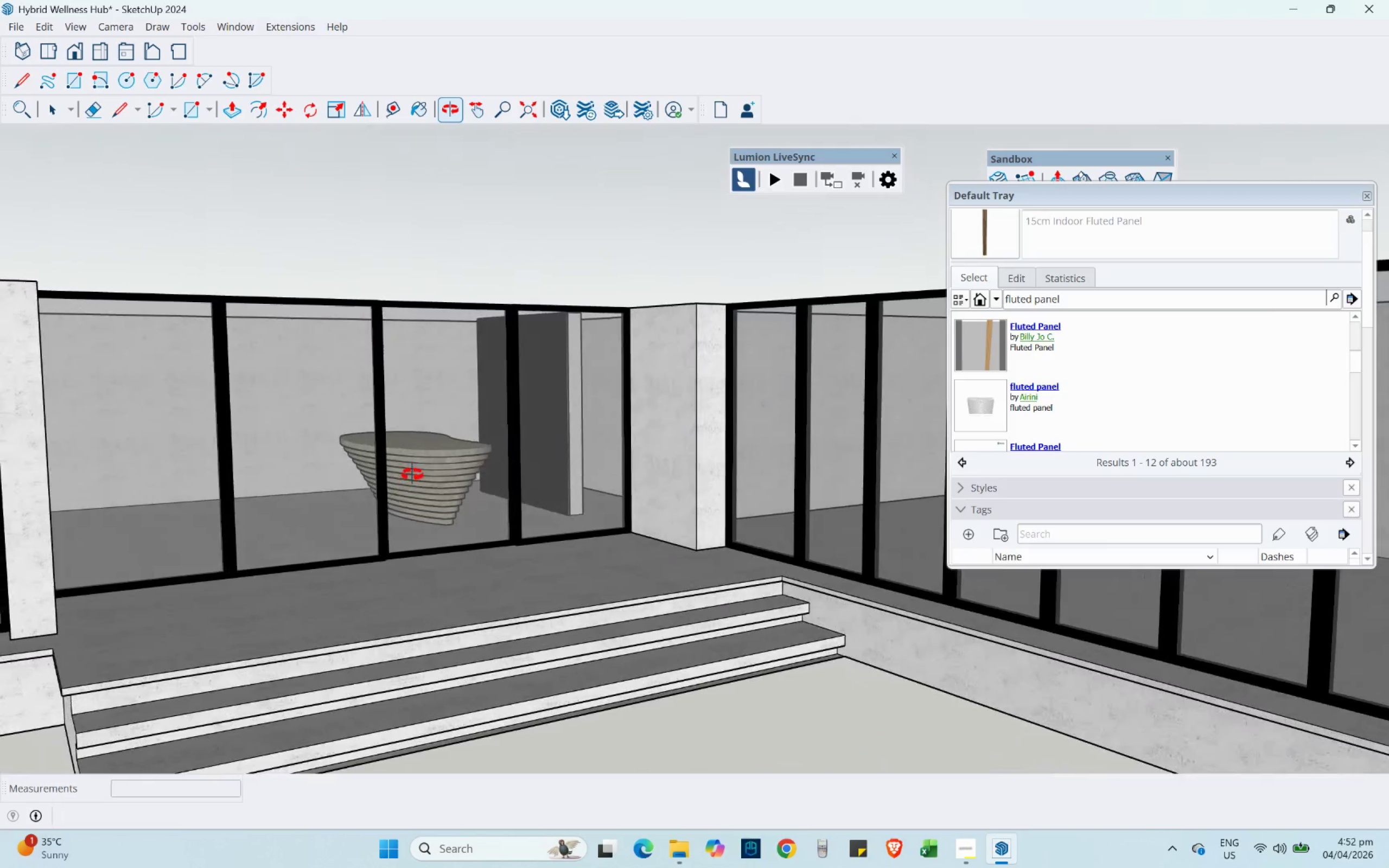 
hold_key(key=ShiftLeft, duration=0.47)
 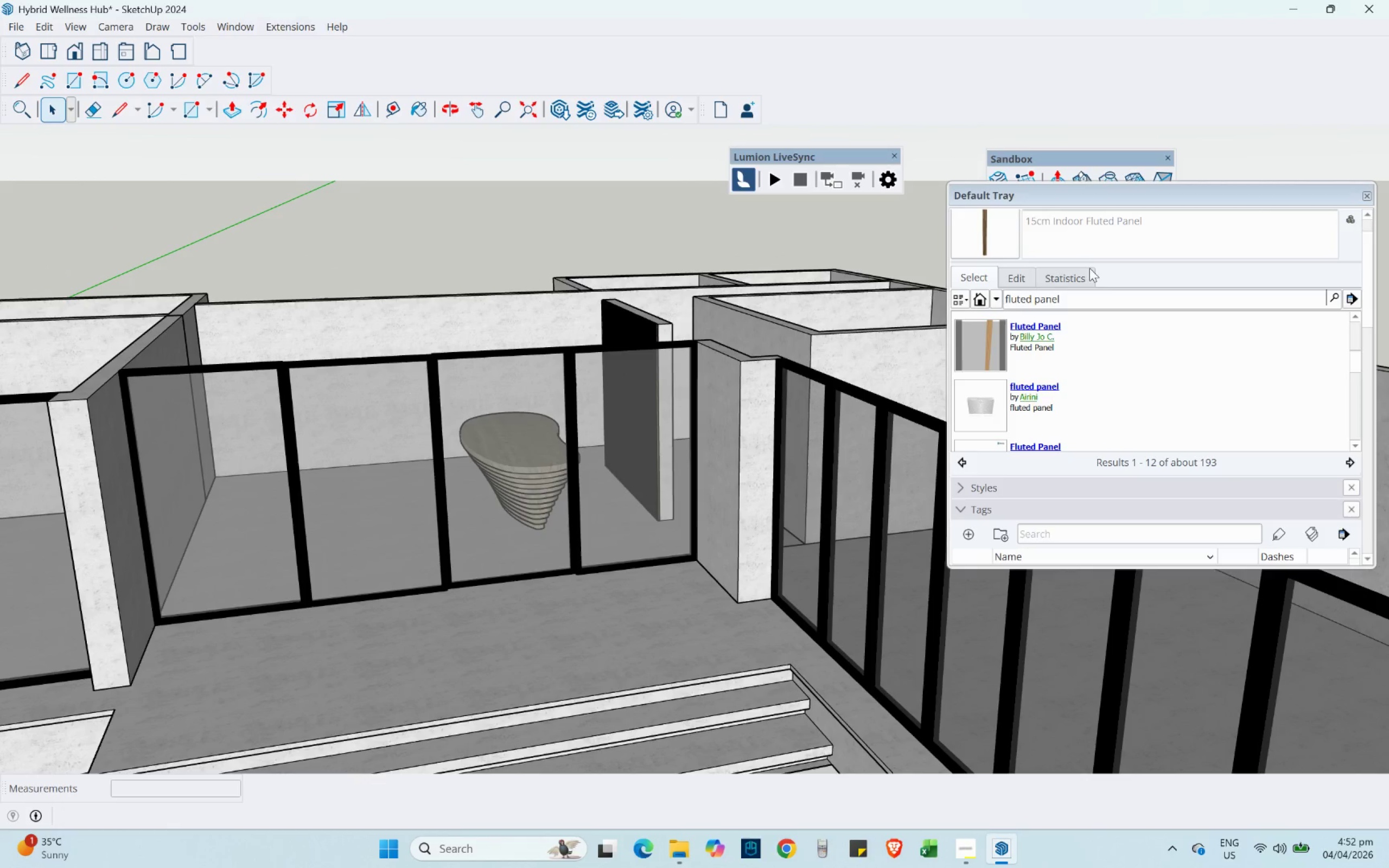 
left_click([1072, 290])
 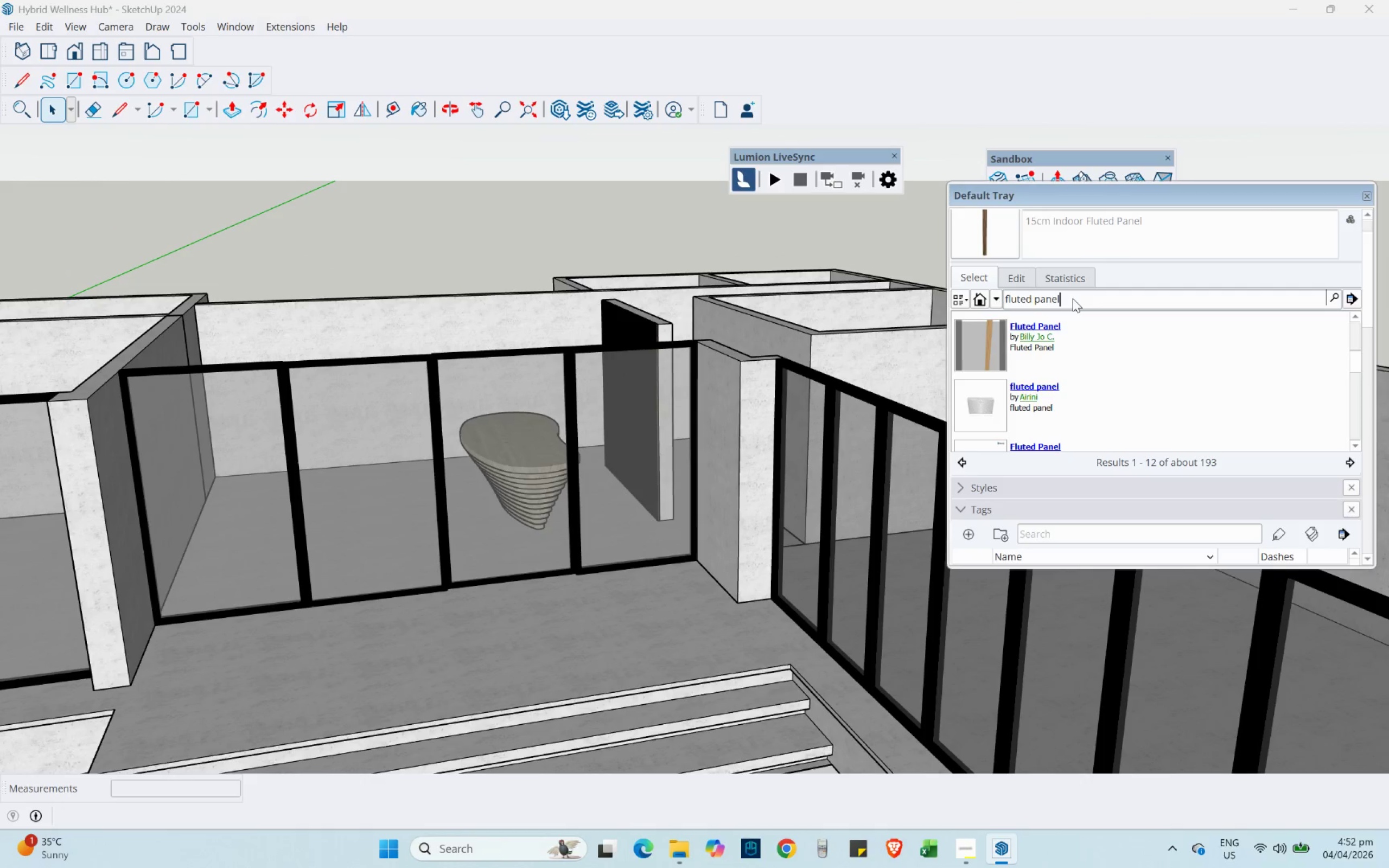 
left_click_drag(start_coordinate=[1072, 298], to_coordinate=[958, 310])
 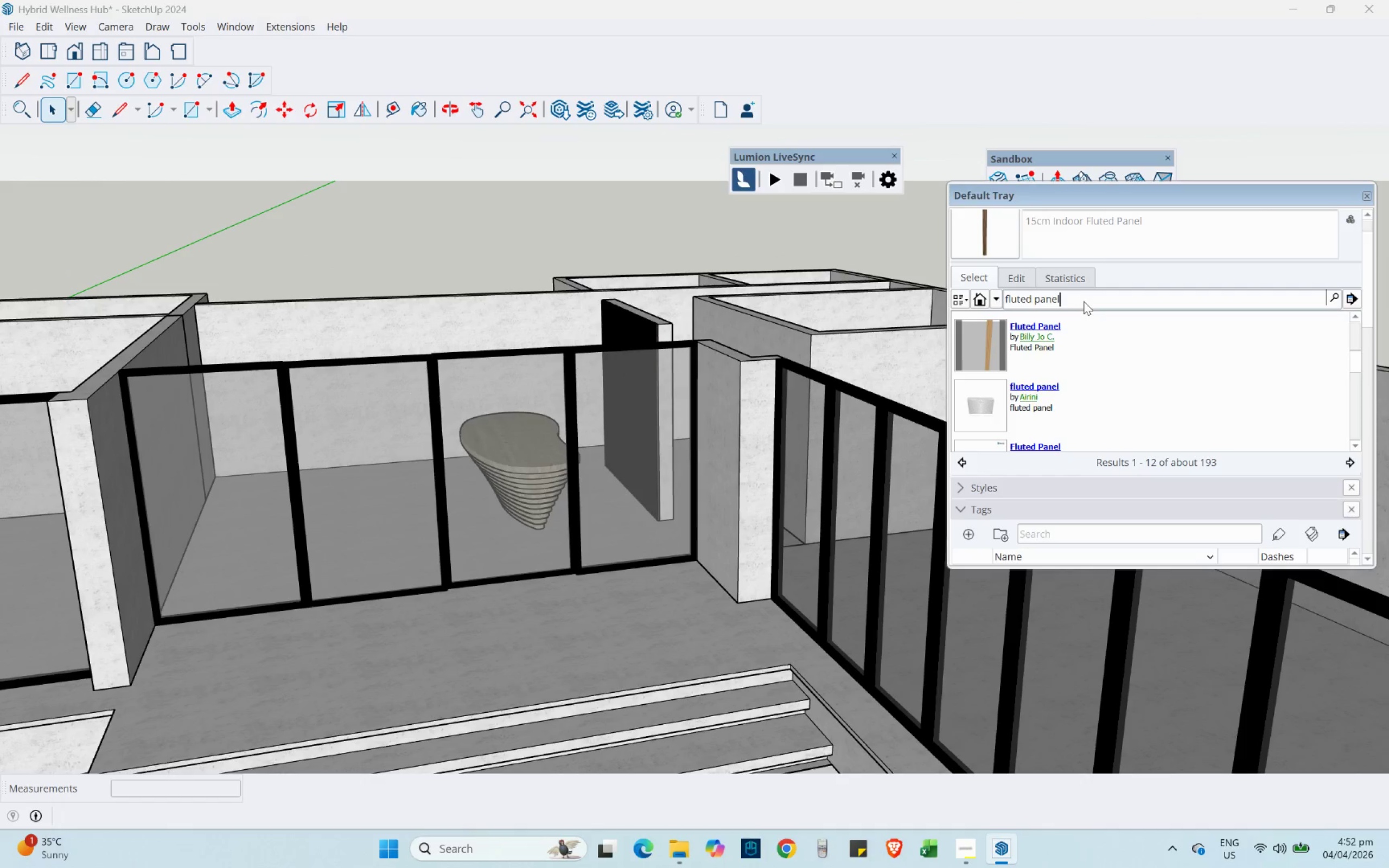 
left_click_drag(start_coordinate=[1082, 301], to_coordinate=[975, 313])
 